 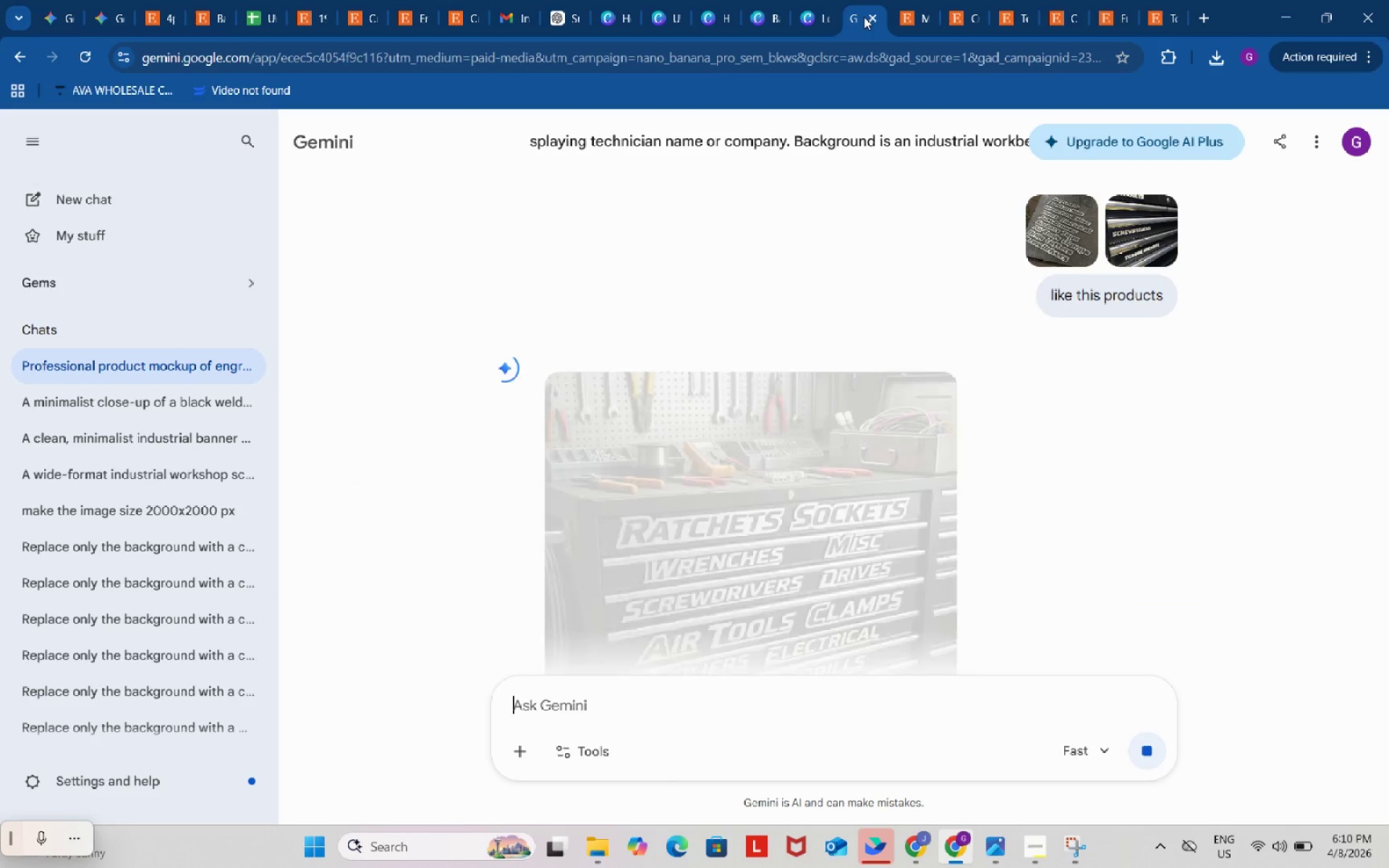 
scroll: coordinate [1013, 440], scroll_direction: down, amount: 4.0
 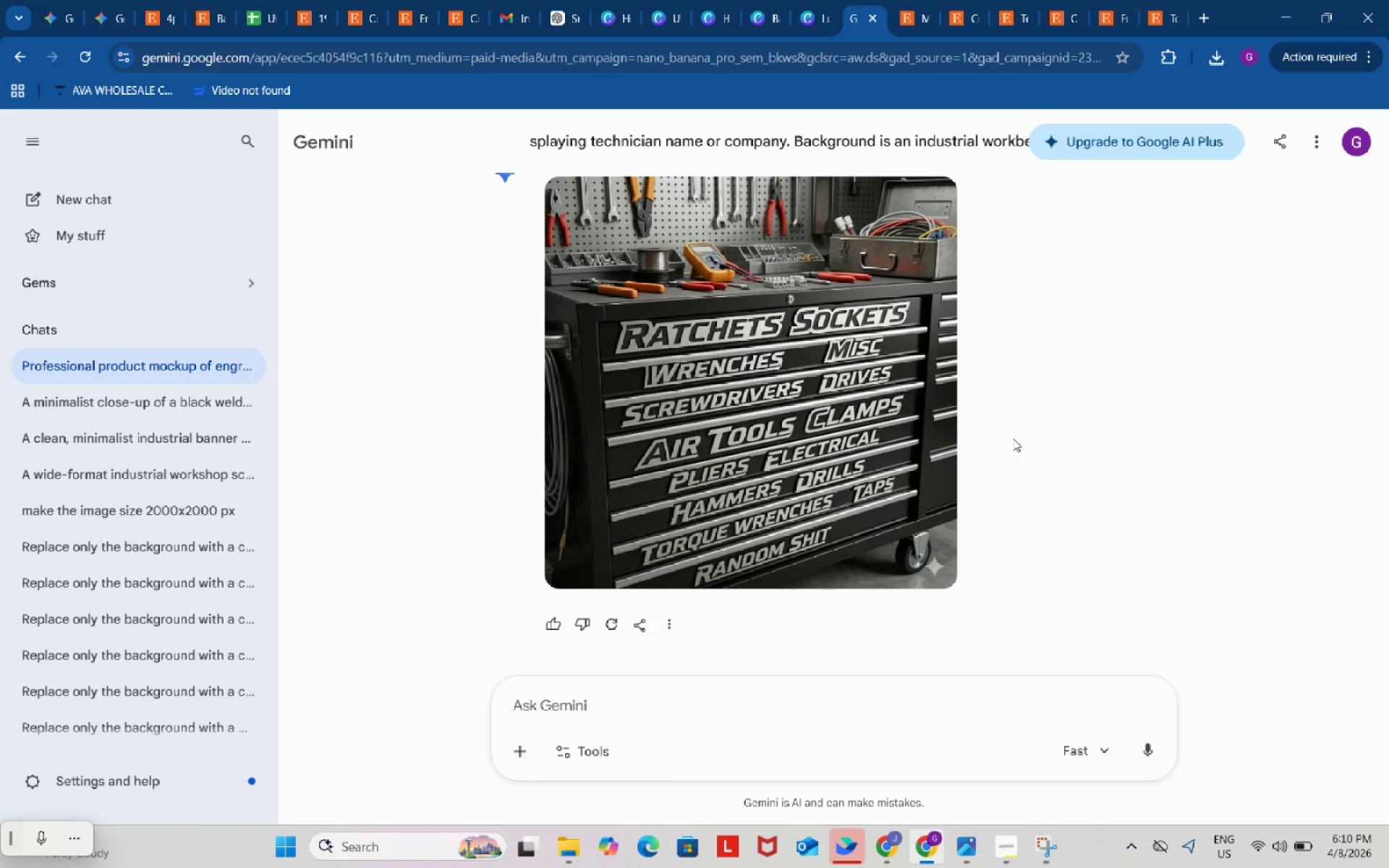 
wait(5.58)
 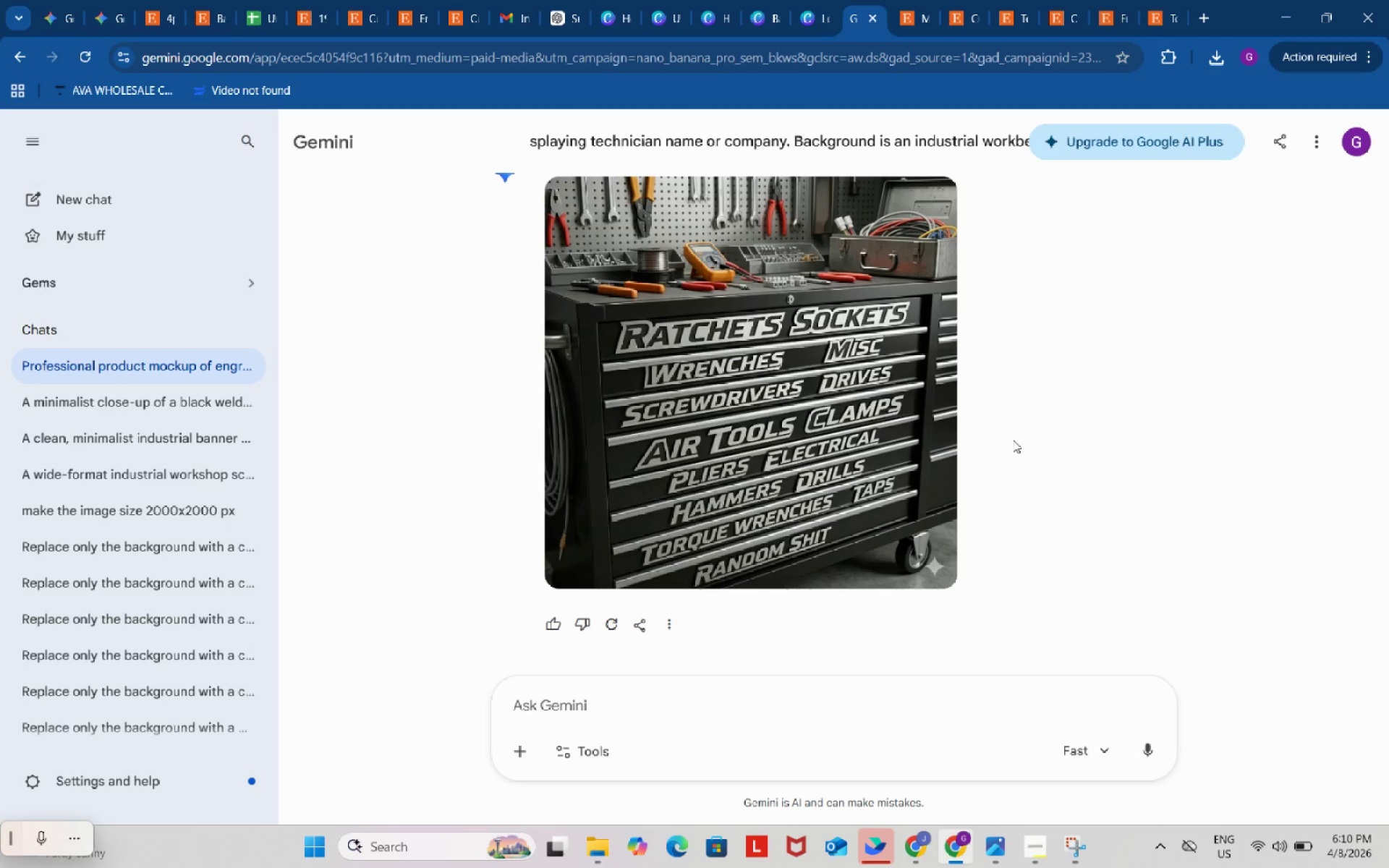 
scroll: coordinate [974, 391], scroll_direction: up, amount: 1.0
 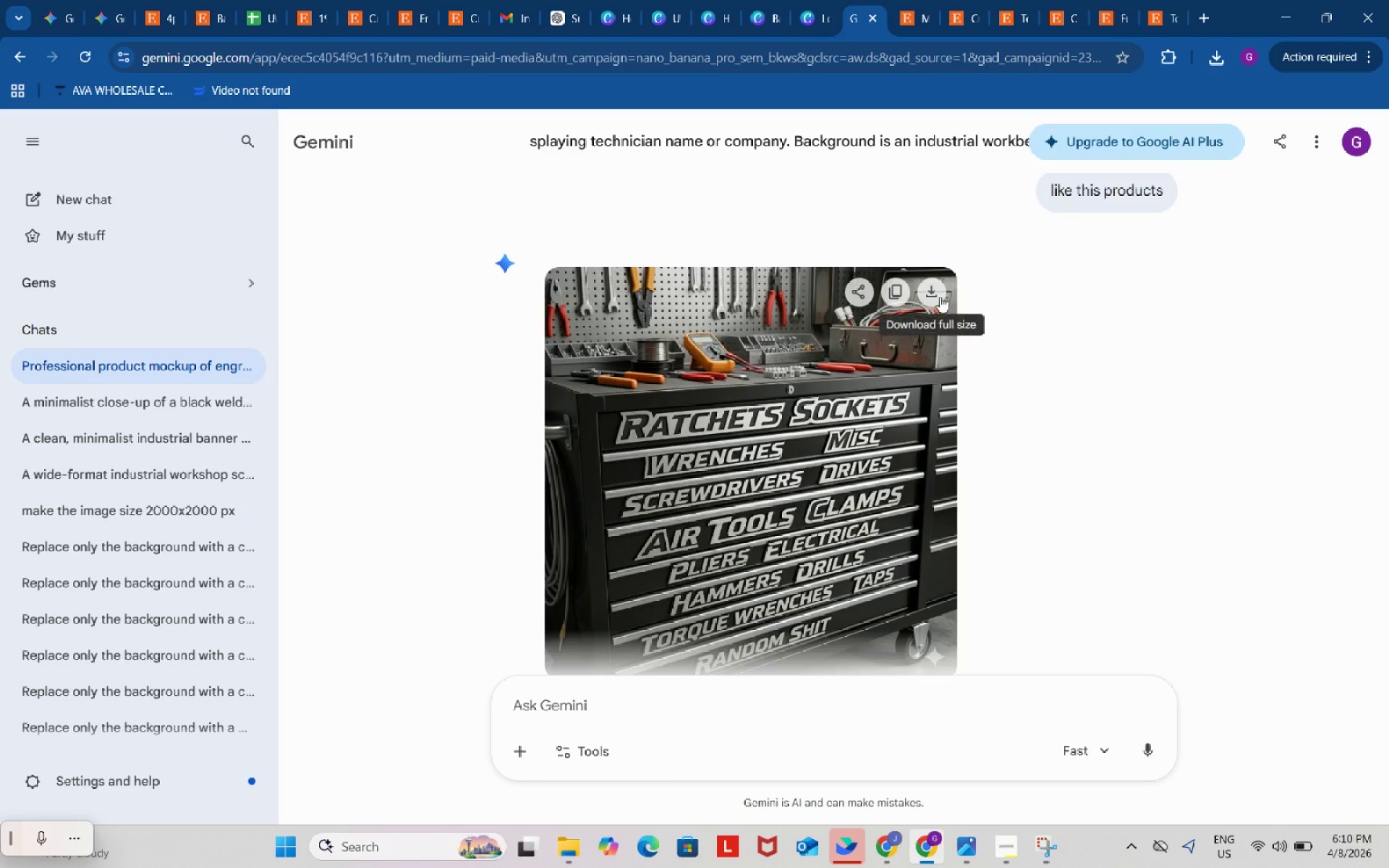 
left_click([933, 292])
 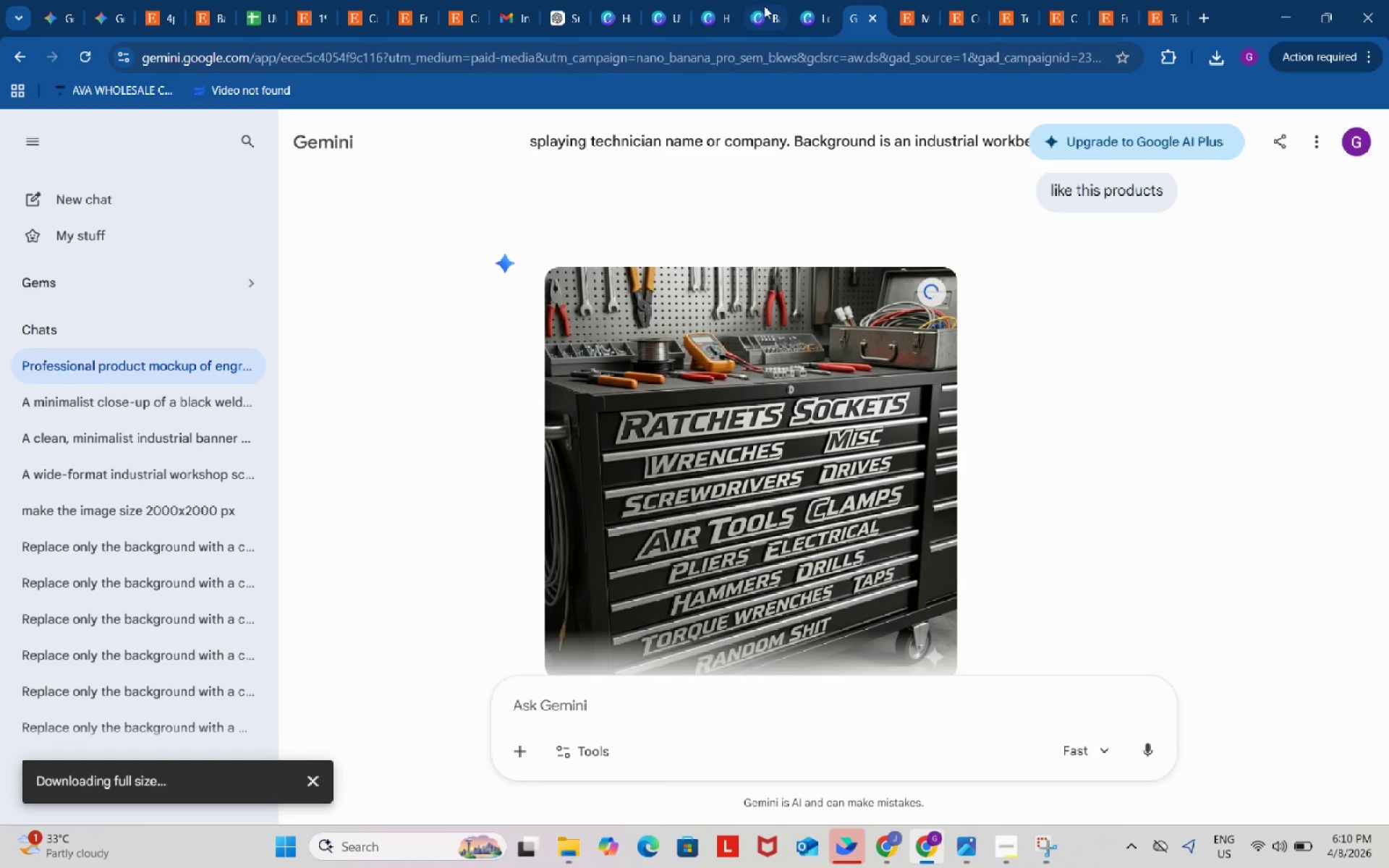 
left_click([761, 4])
 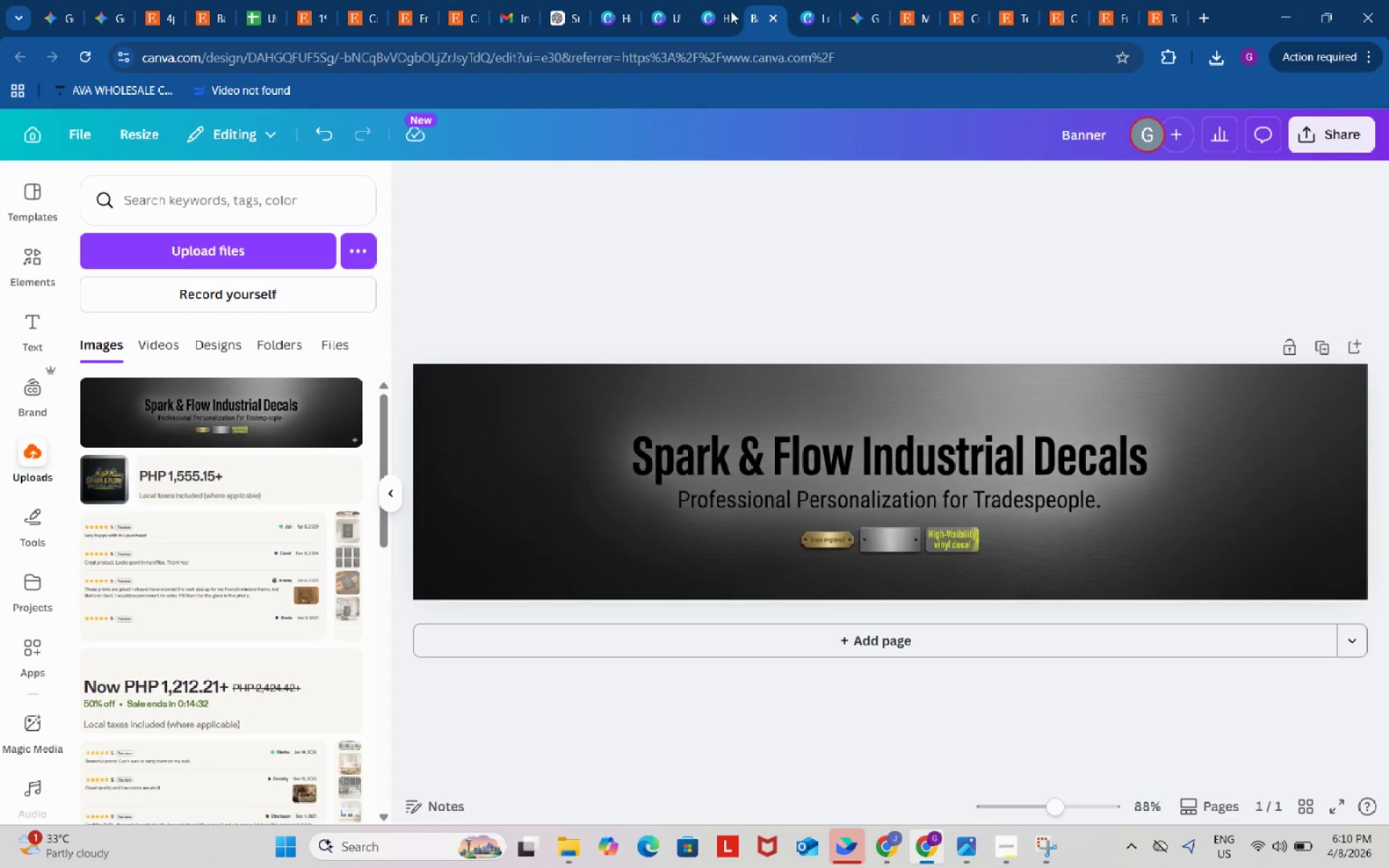 
left_click([716, 8])
 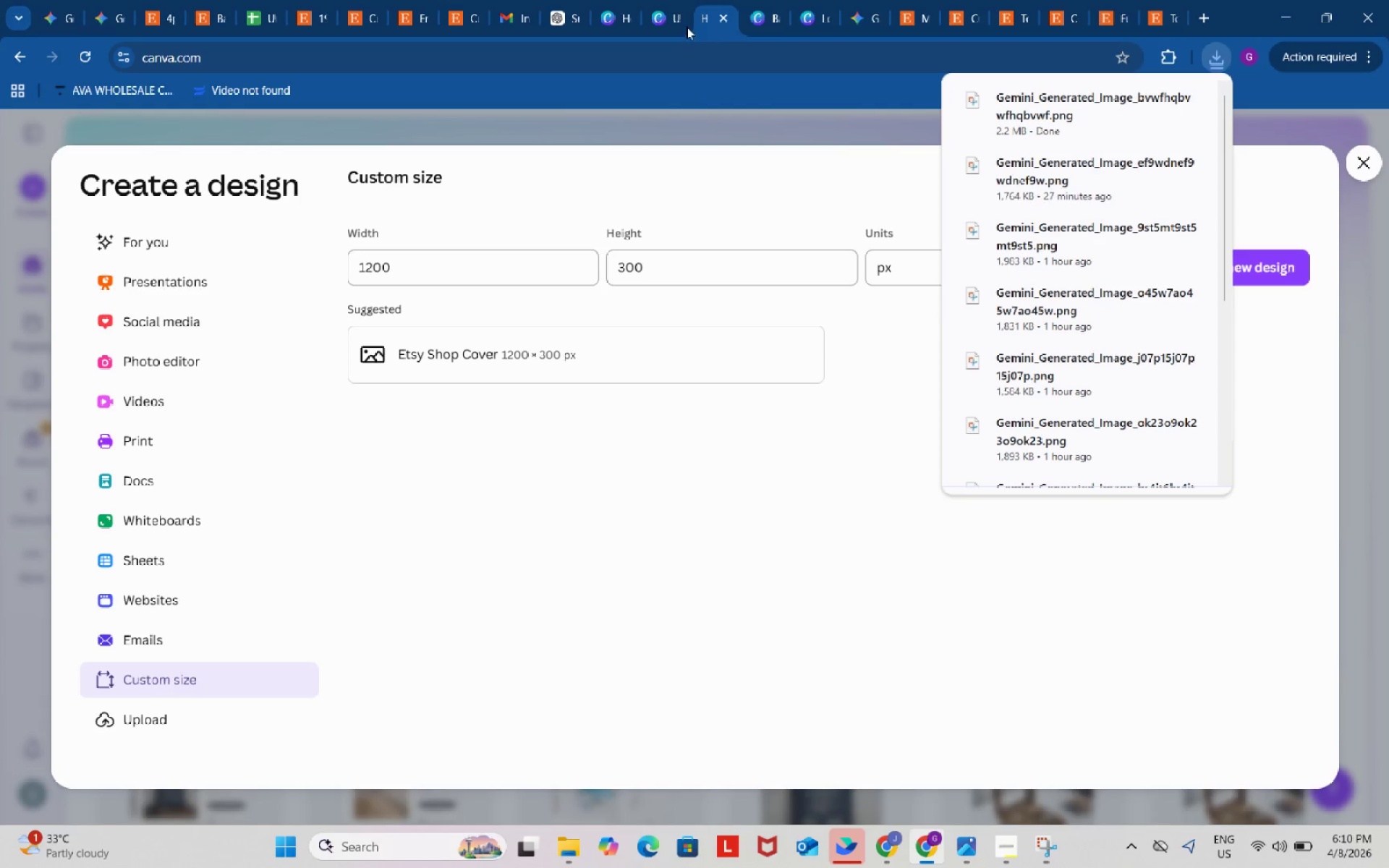 
left_click([658, 9])
 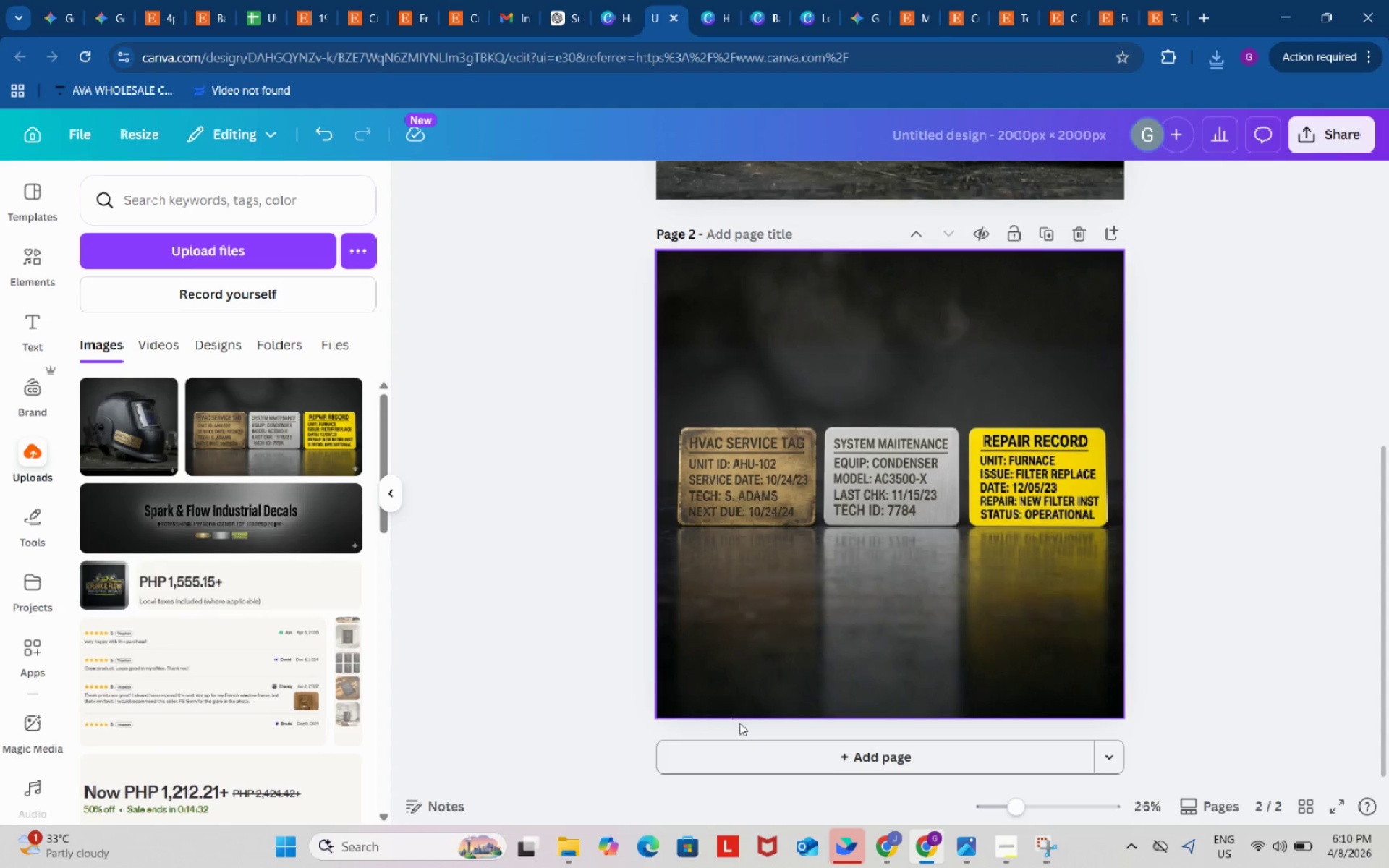 
left_click_drag(start_coordinate=[751, 754], to_coordinate=[744, 751])
 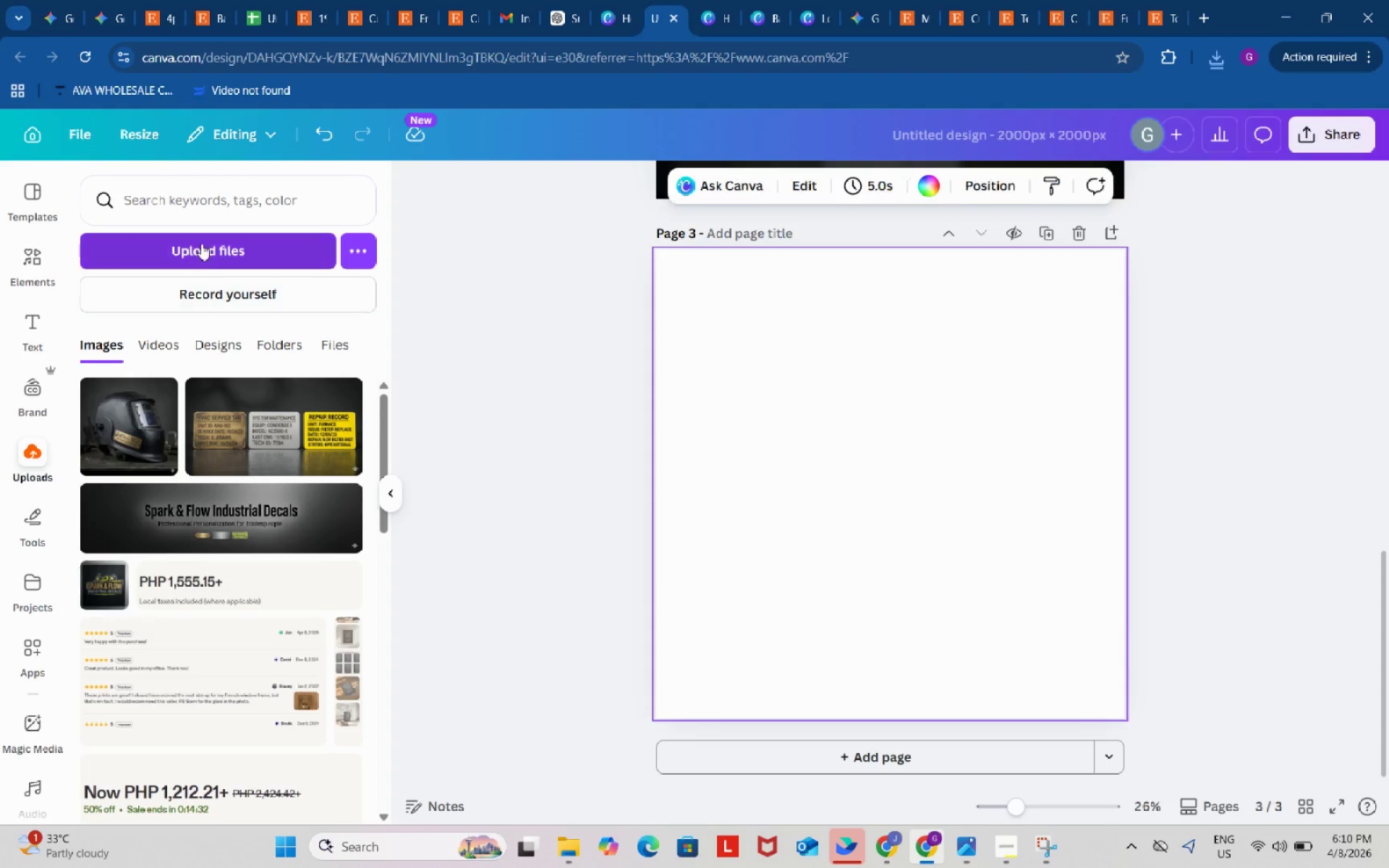 
left_click([201, 243])
 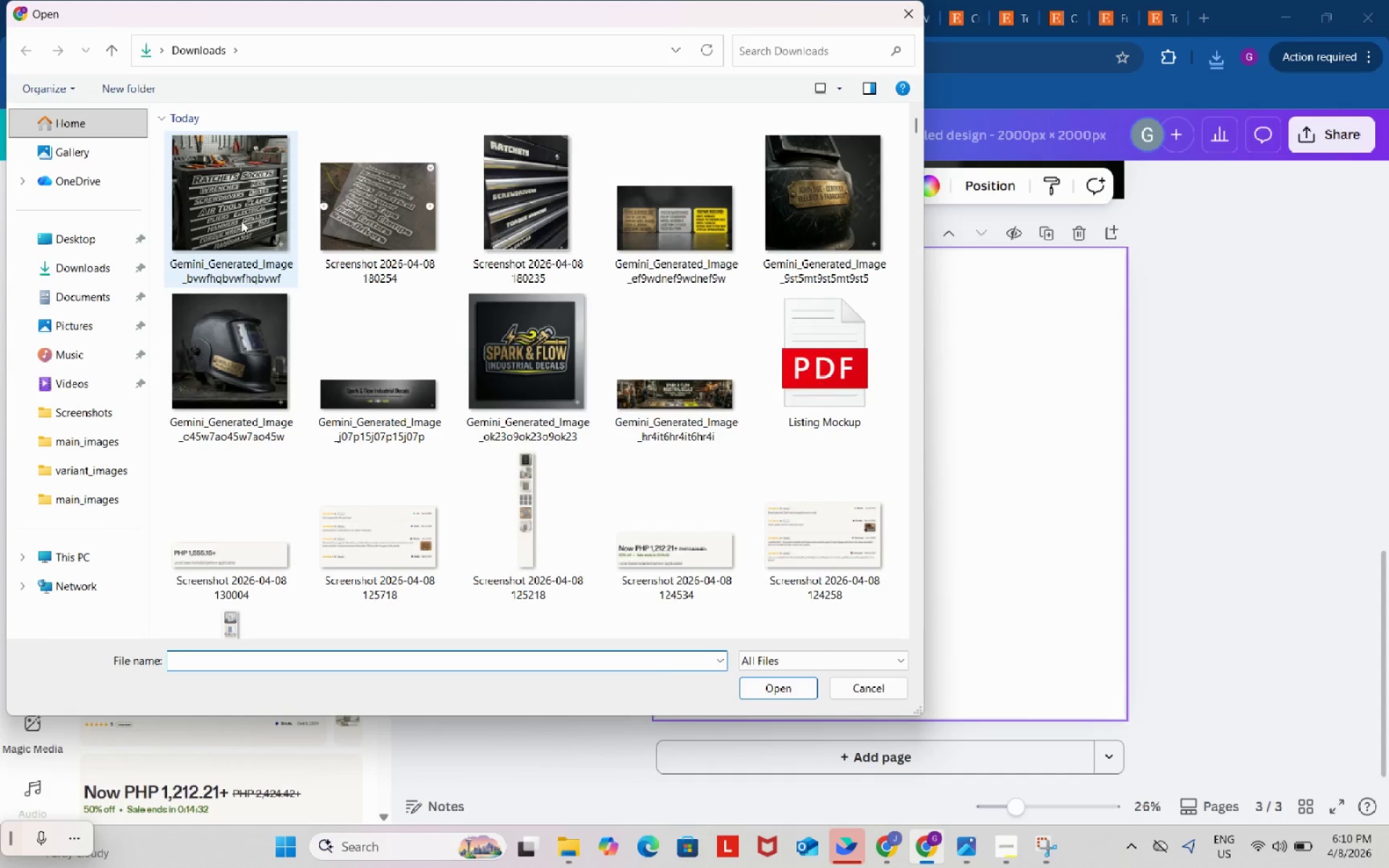 
left_click([248, 209])
 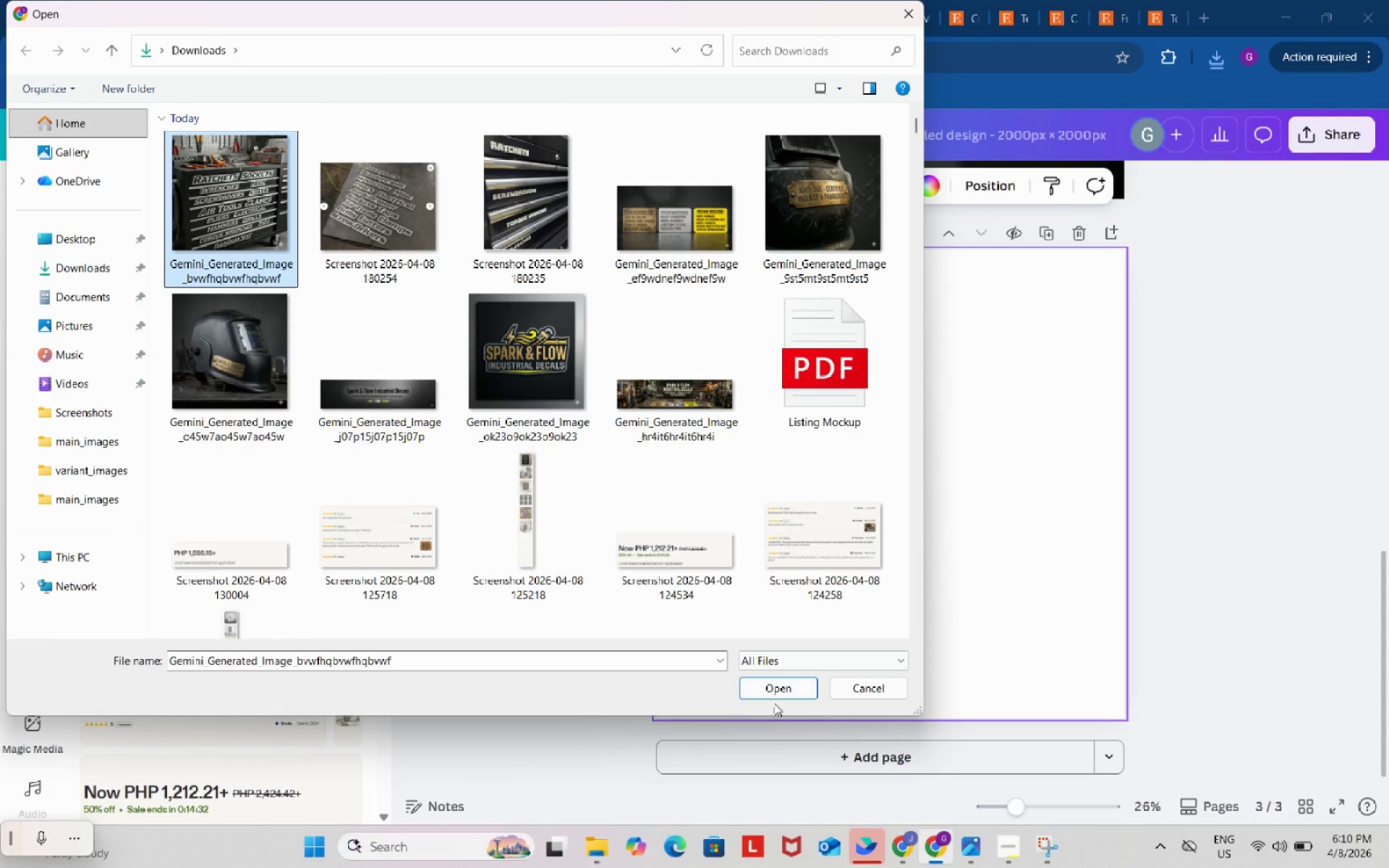 
left_click([774, 702])
 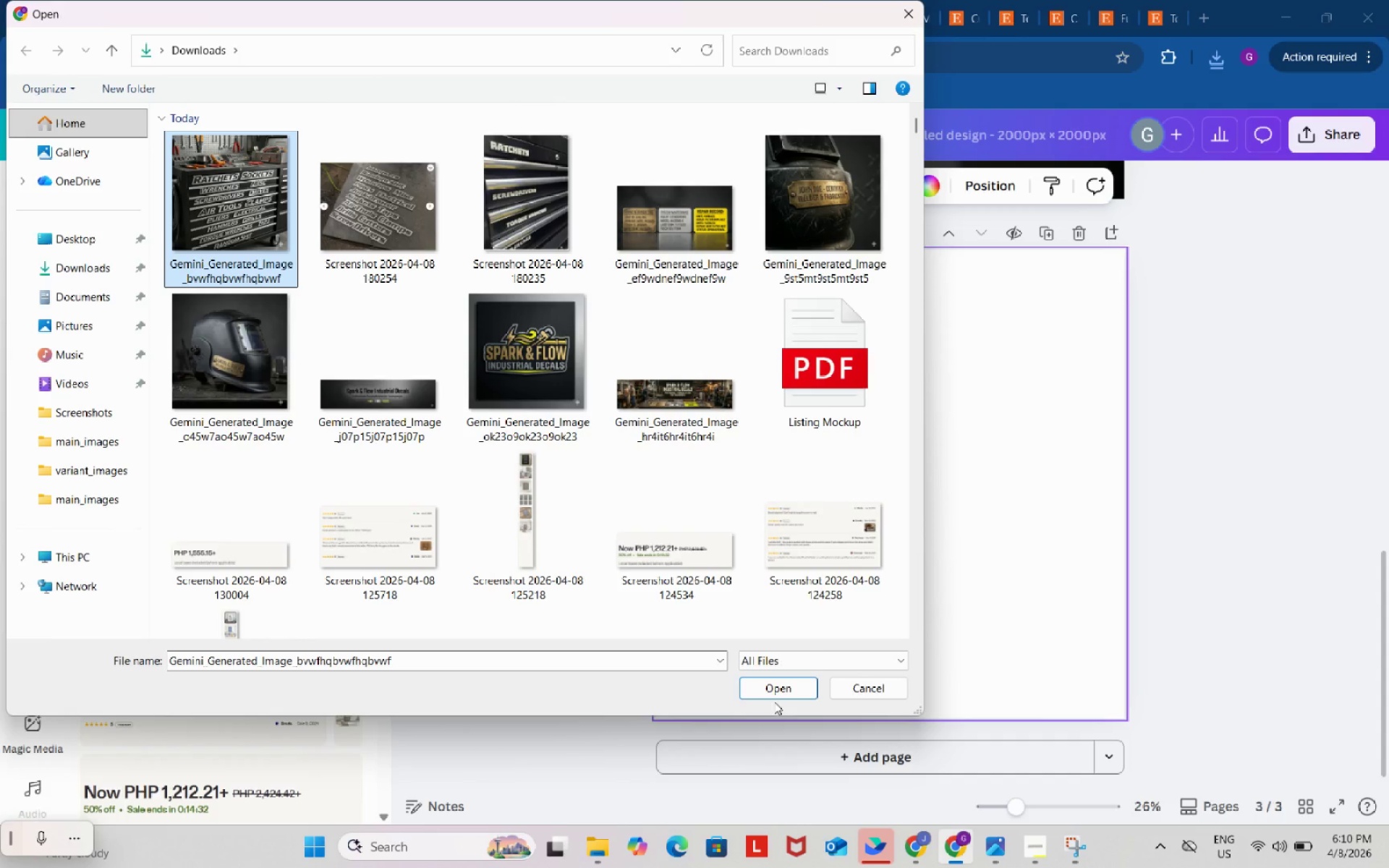 
left_click([774, 689])
 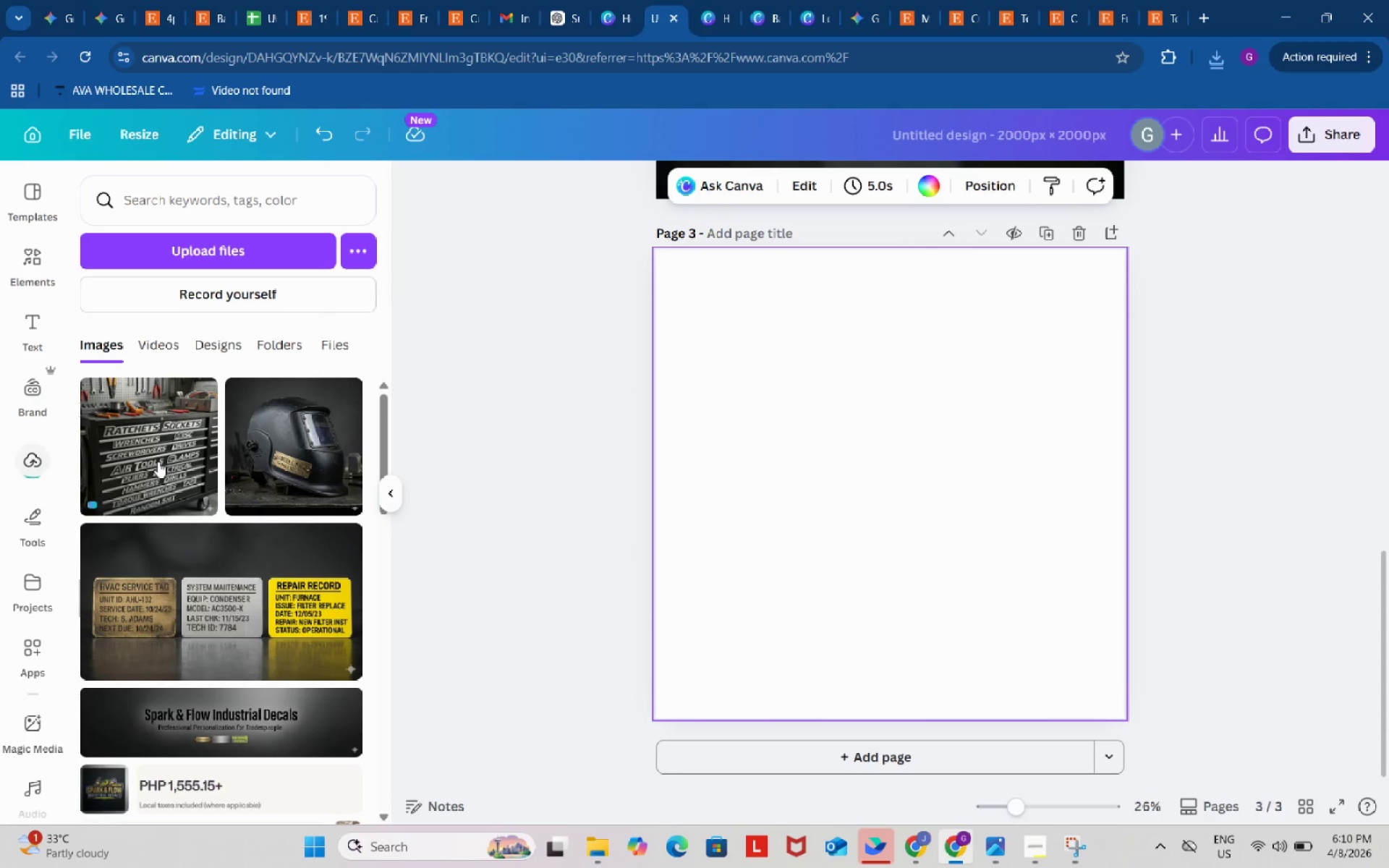 
left_click([150, 446])
 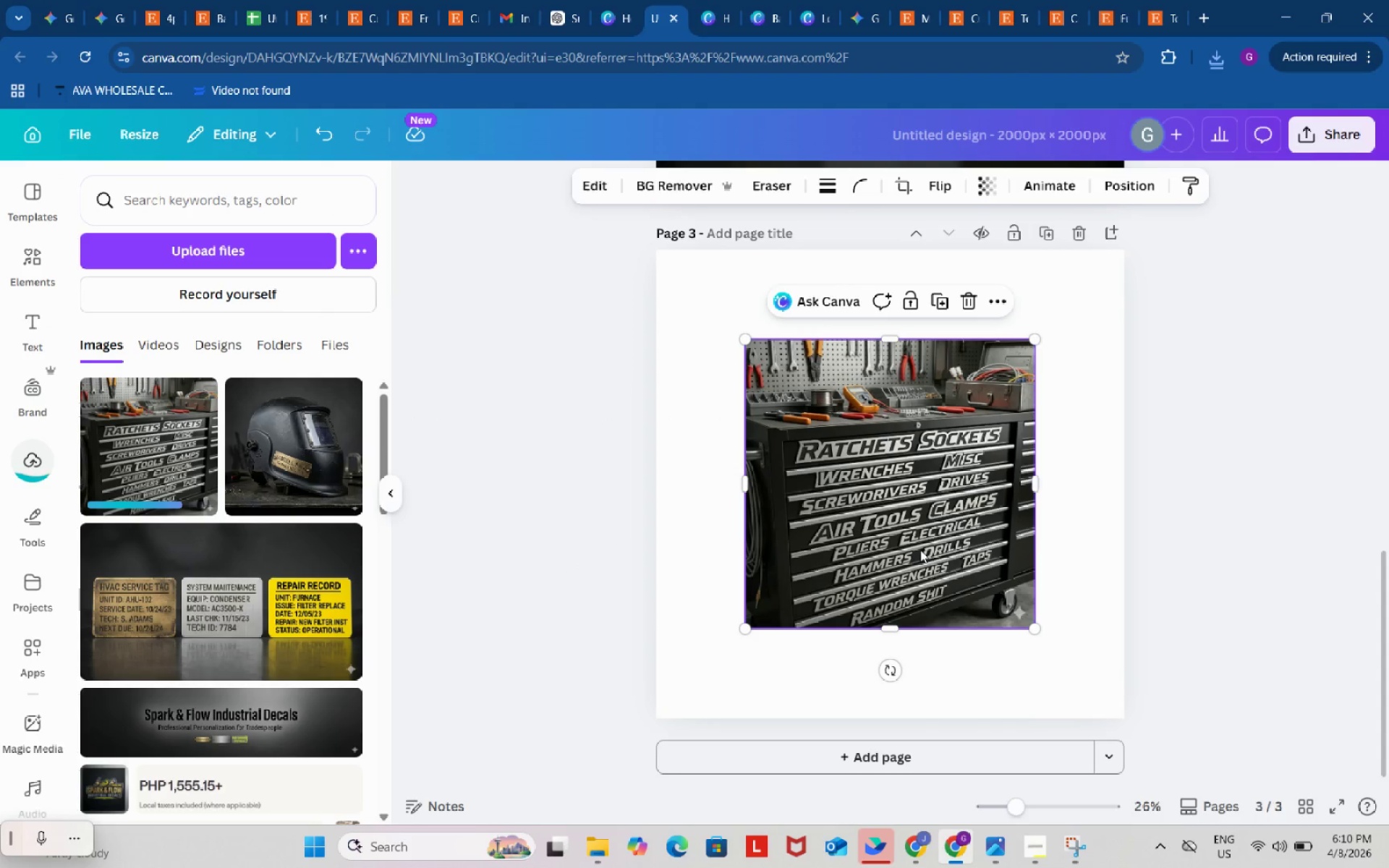 
left_click_drag(start_coordinate=[922, 550], to_coordinate=[835, 459])
 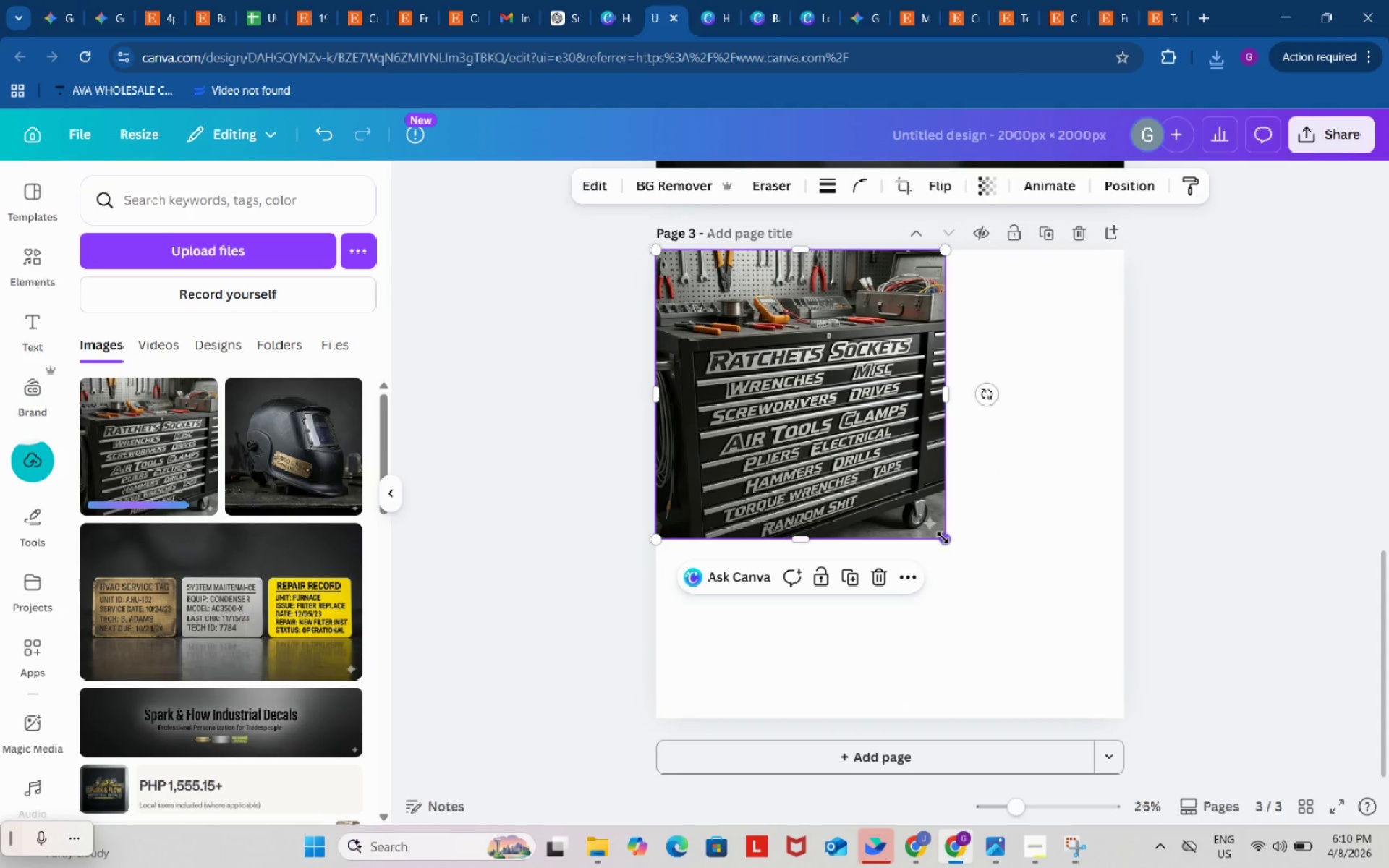 
left_click_drag(start_coordinate=[943, 537], to_coordinate=[1117, 723])
 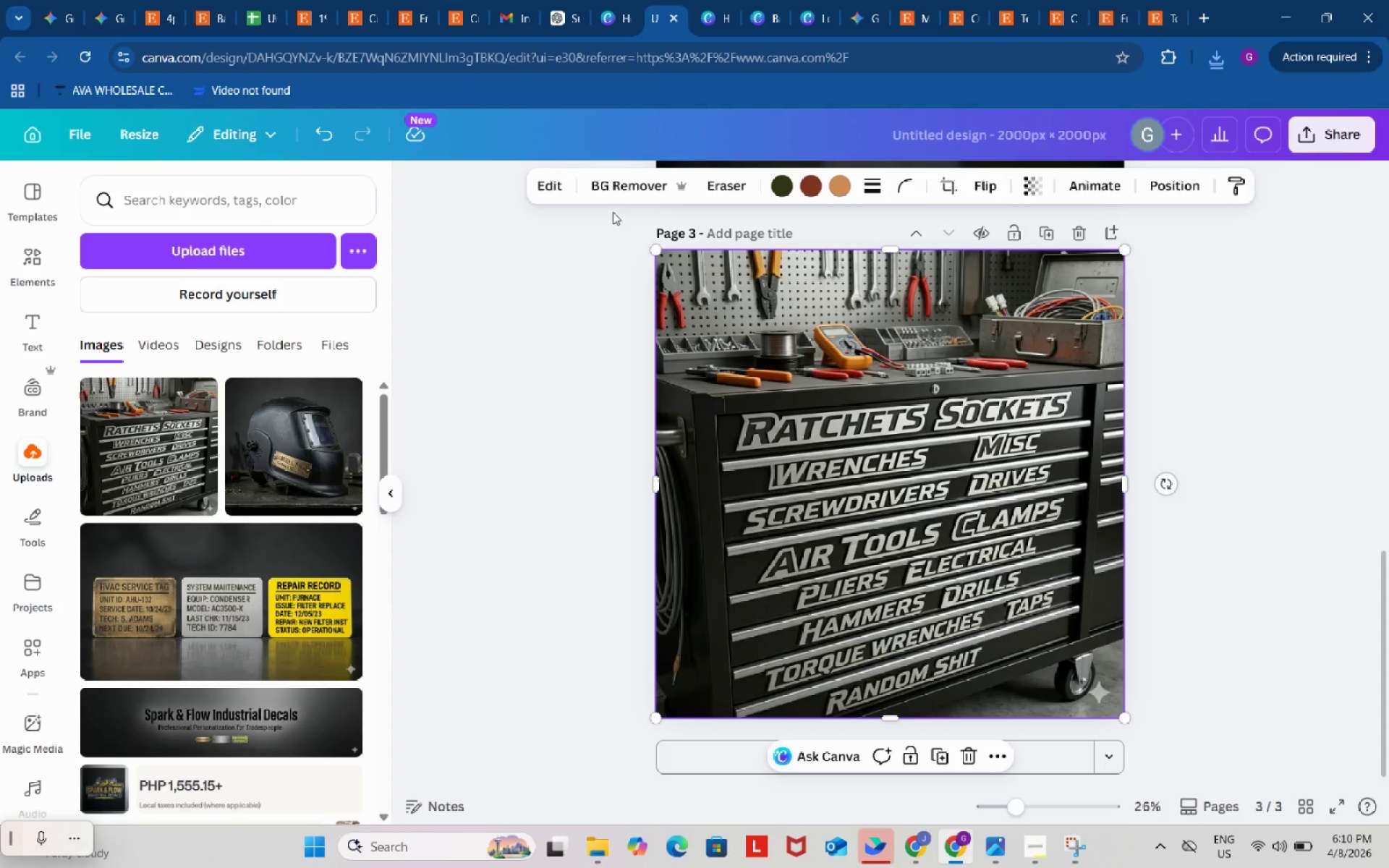 
left_click([546, 190])
 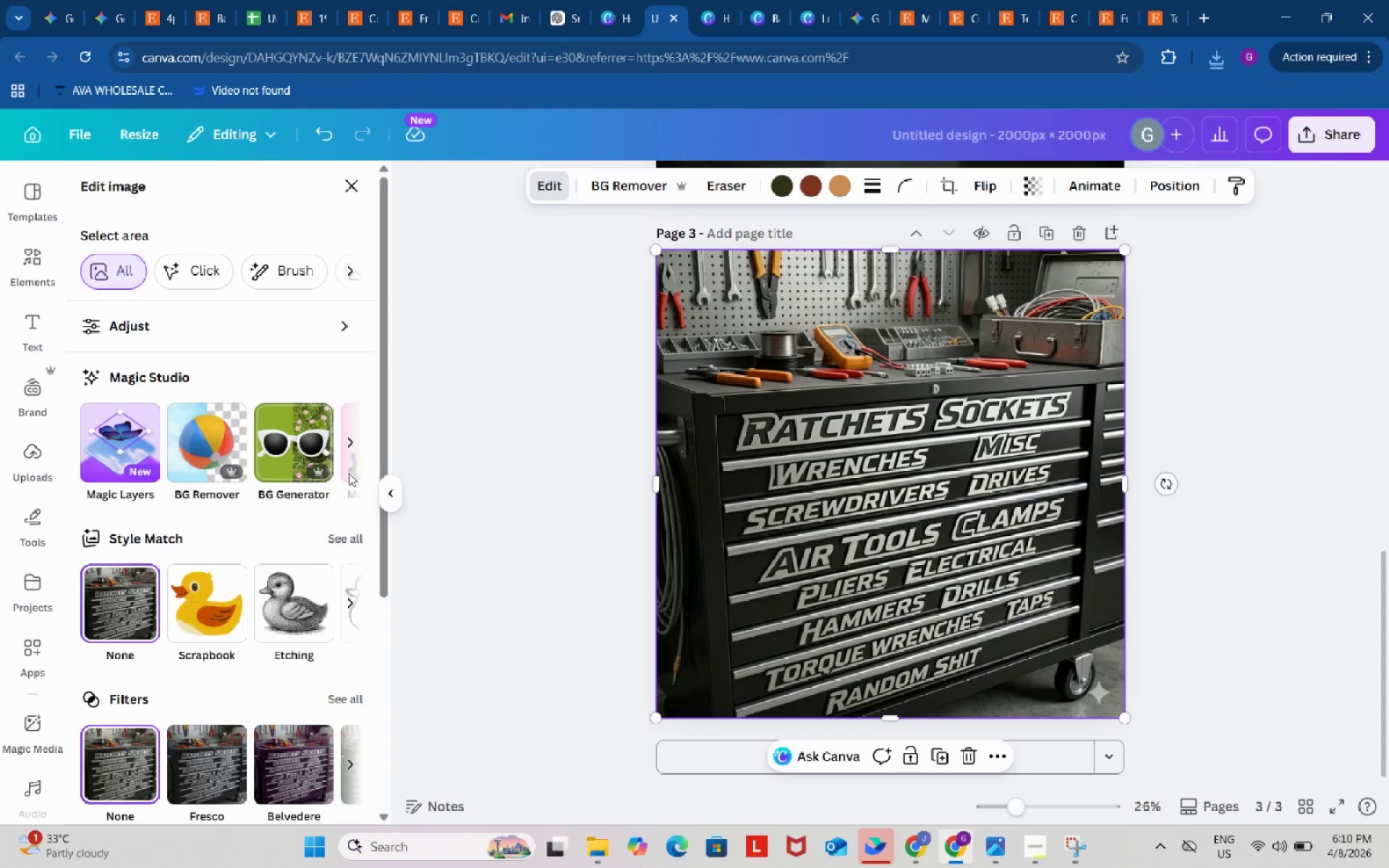 
left_click([346, 435])
 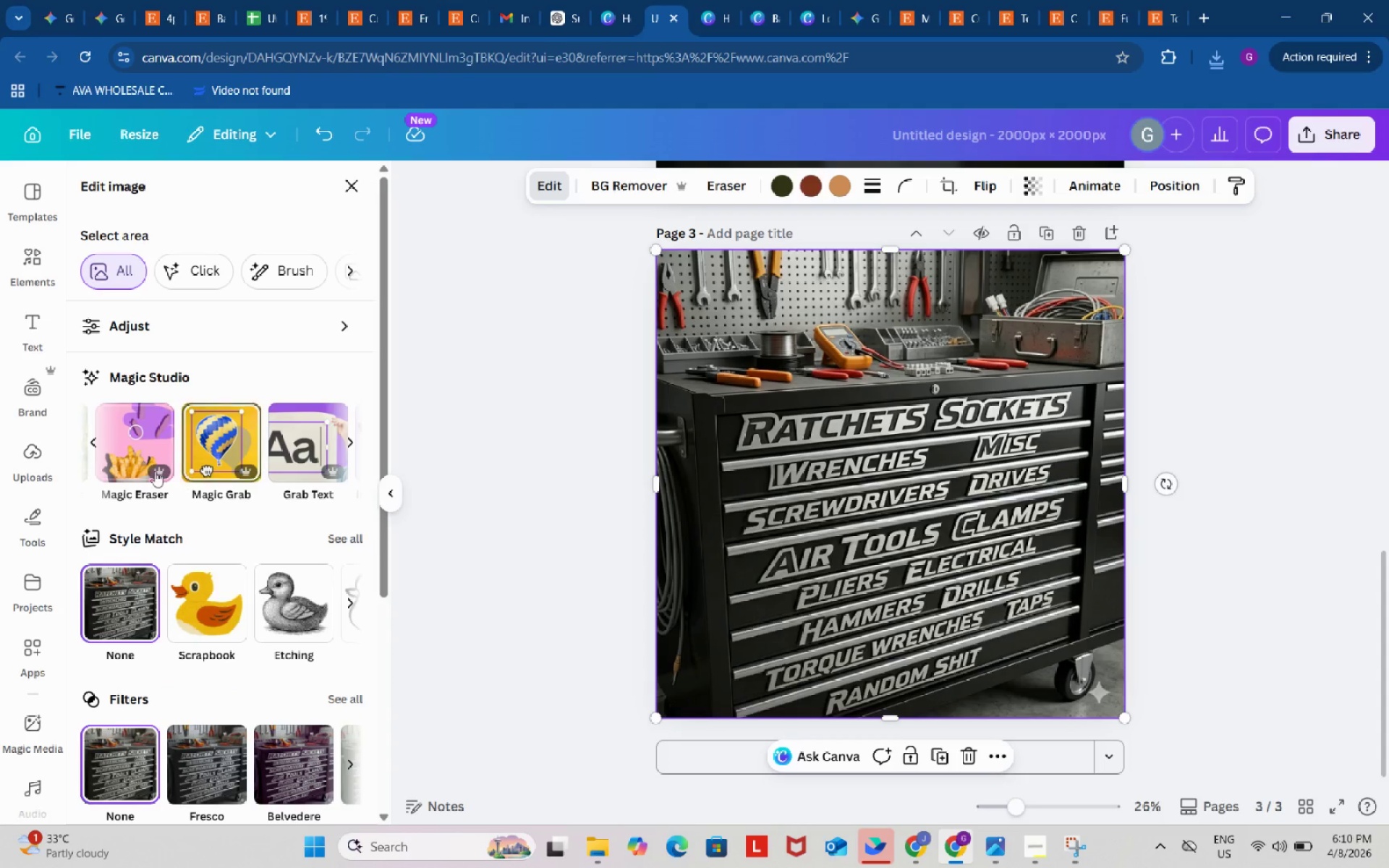 
left_click([145, 458])
 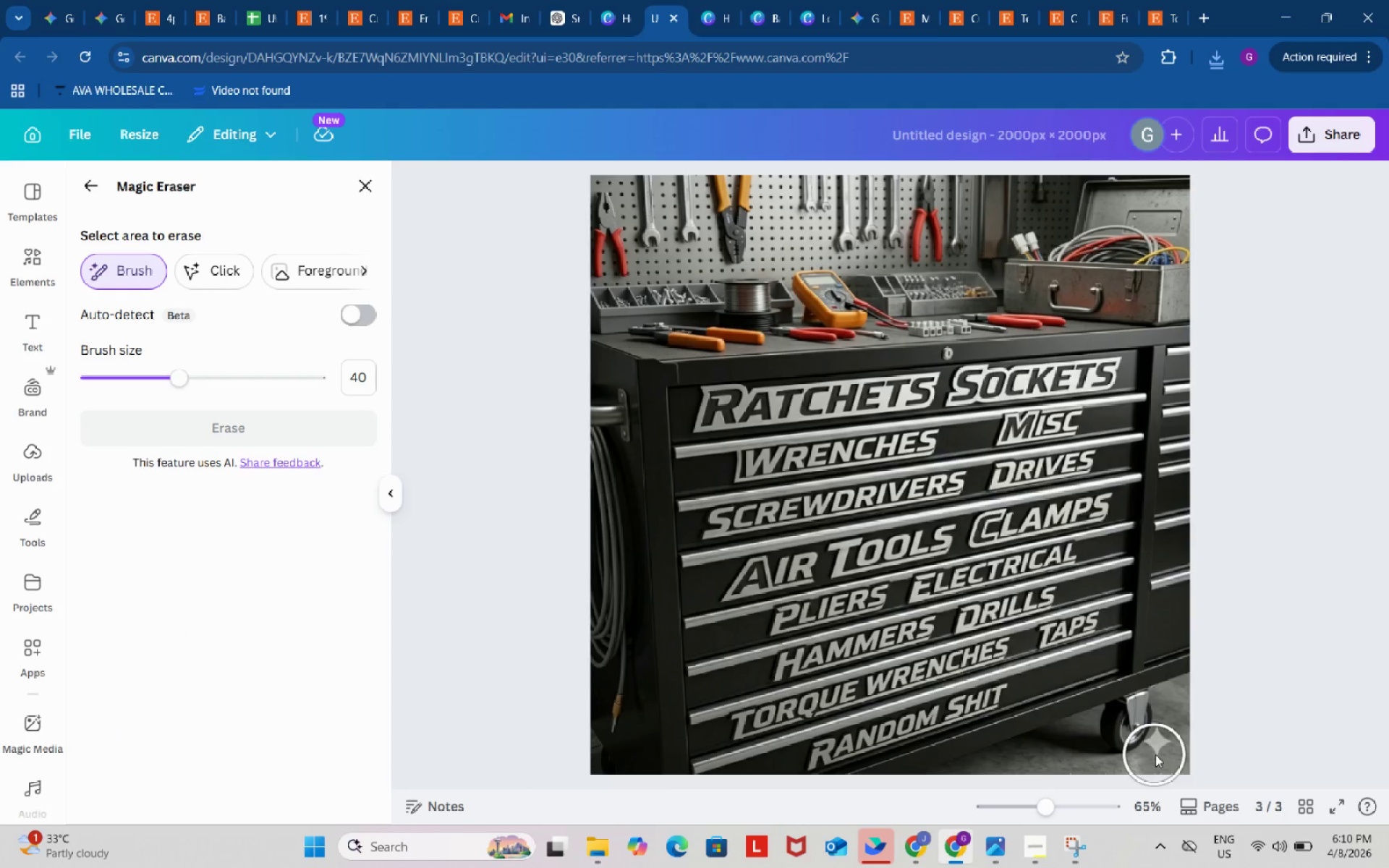 
left_click([1170, 746])
 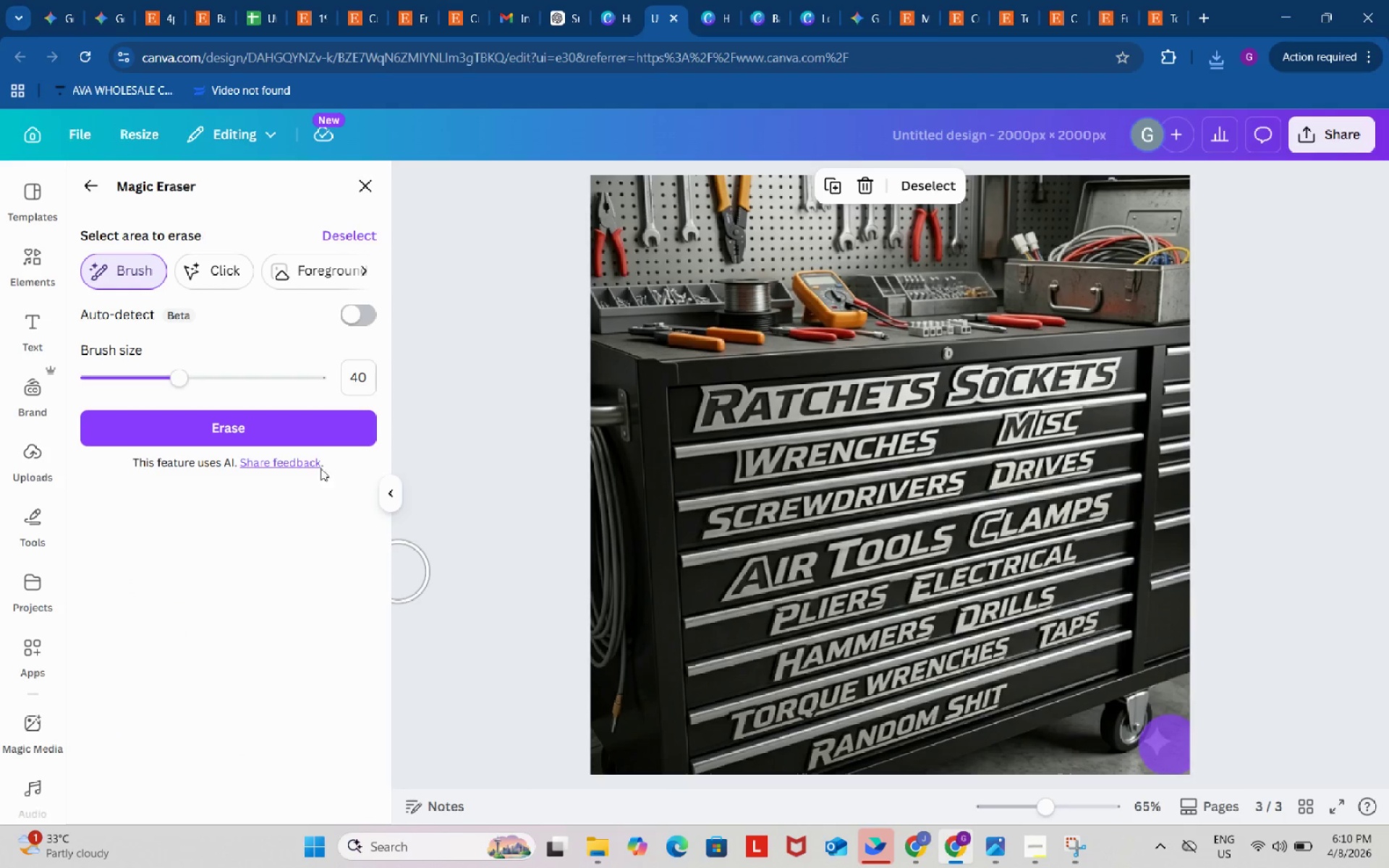 
left_click([312, 443])
 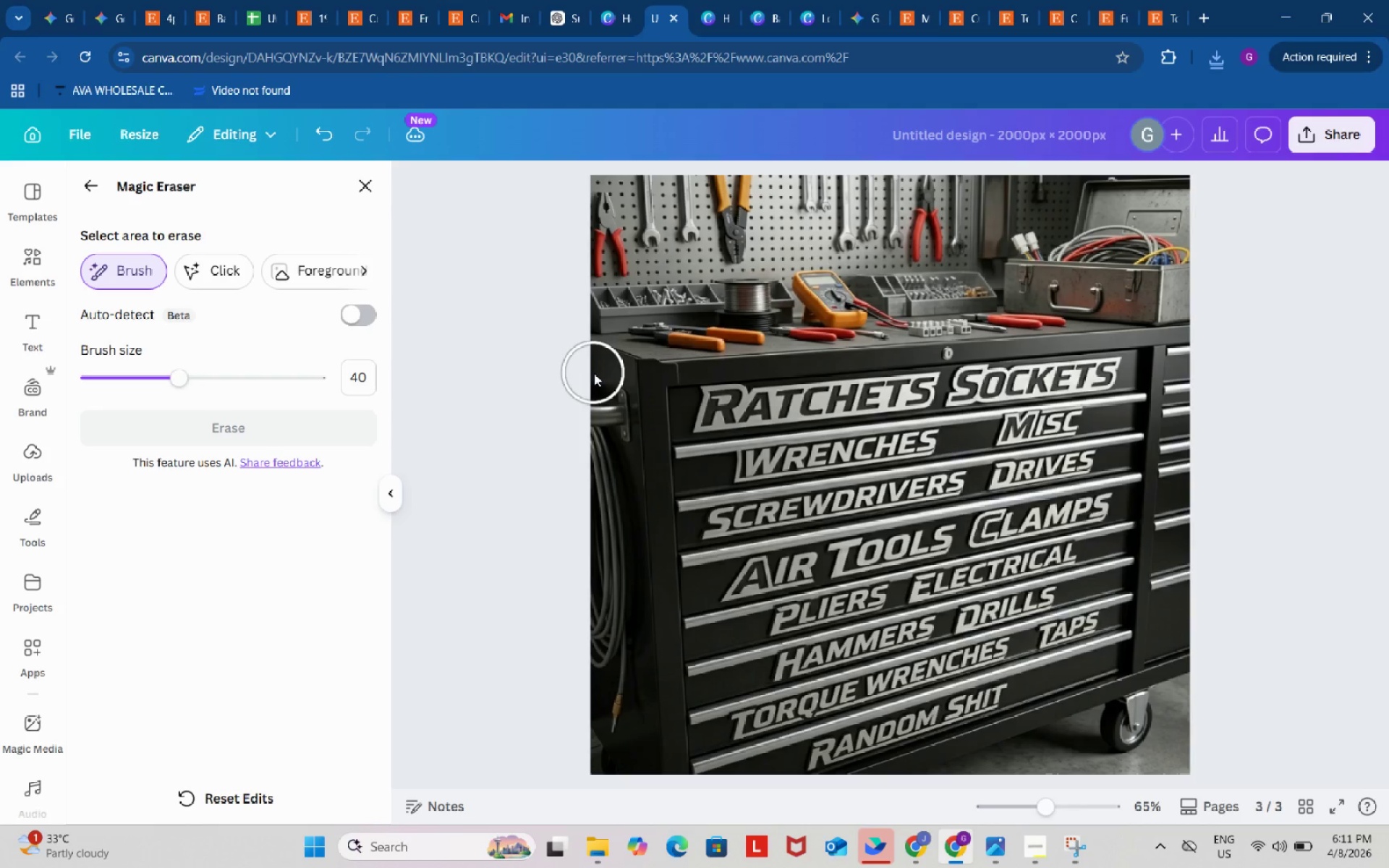 
wait(7.0)
 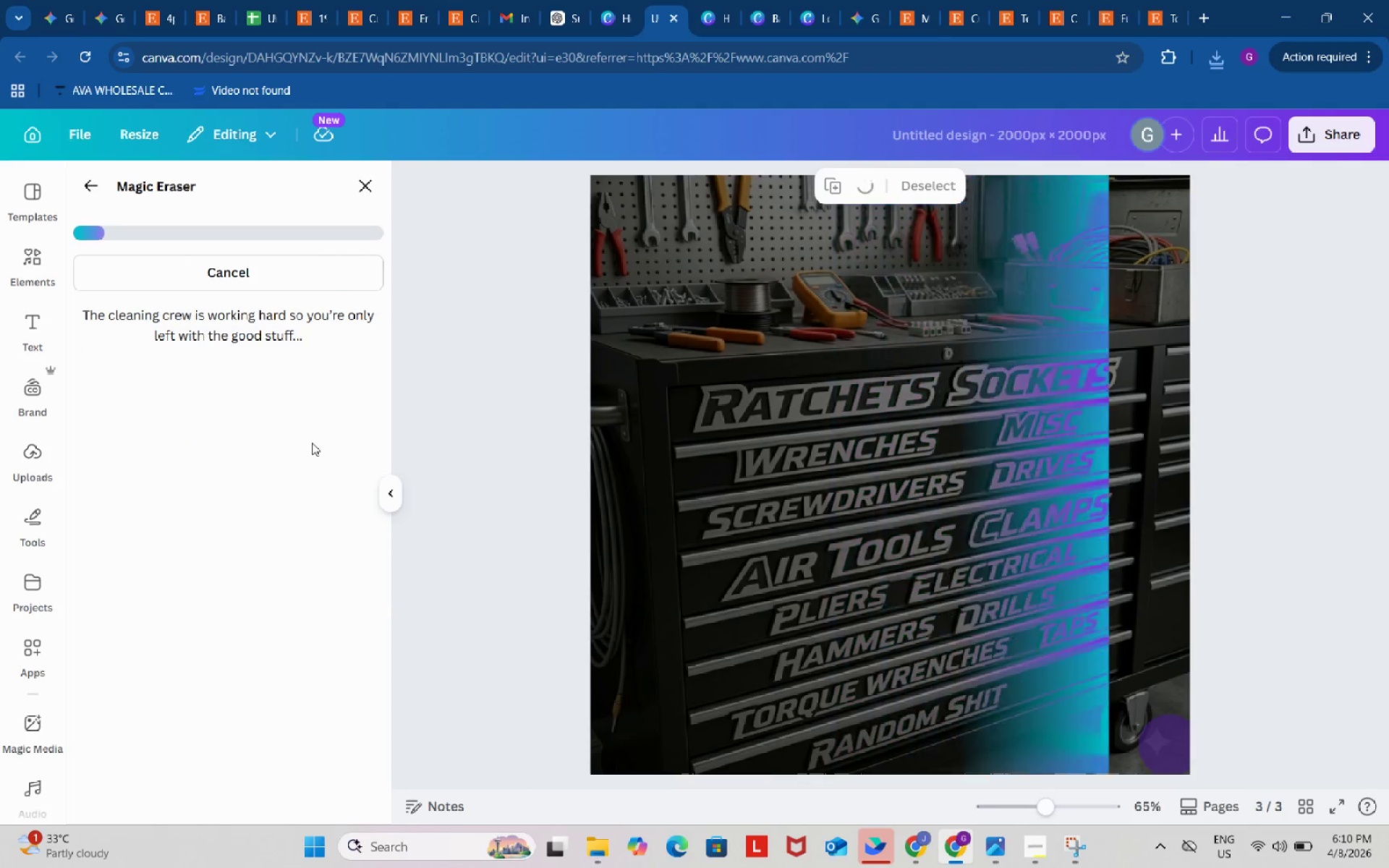 
left_click([455, 370])
 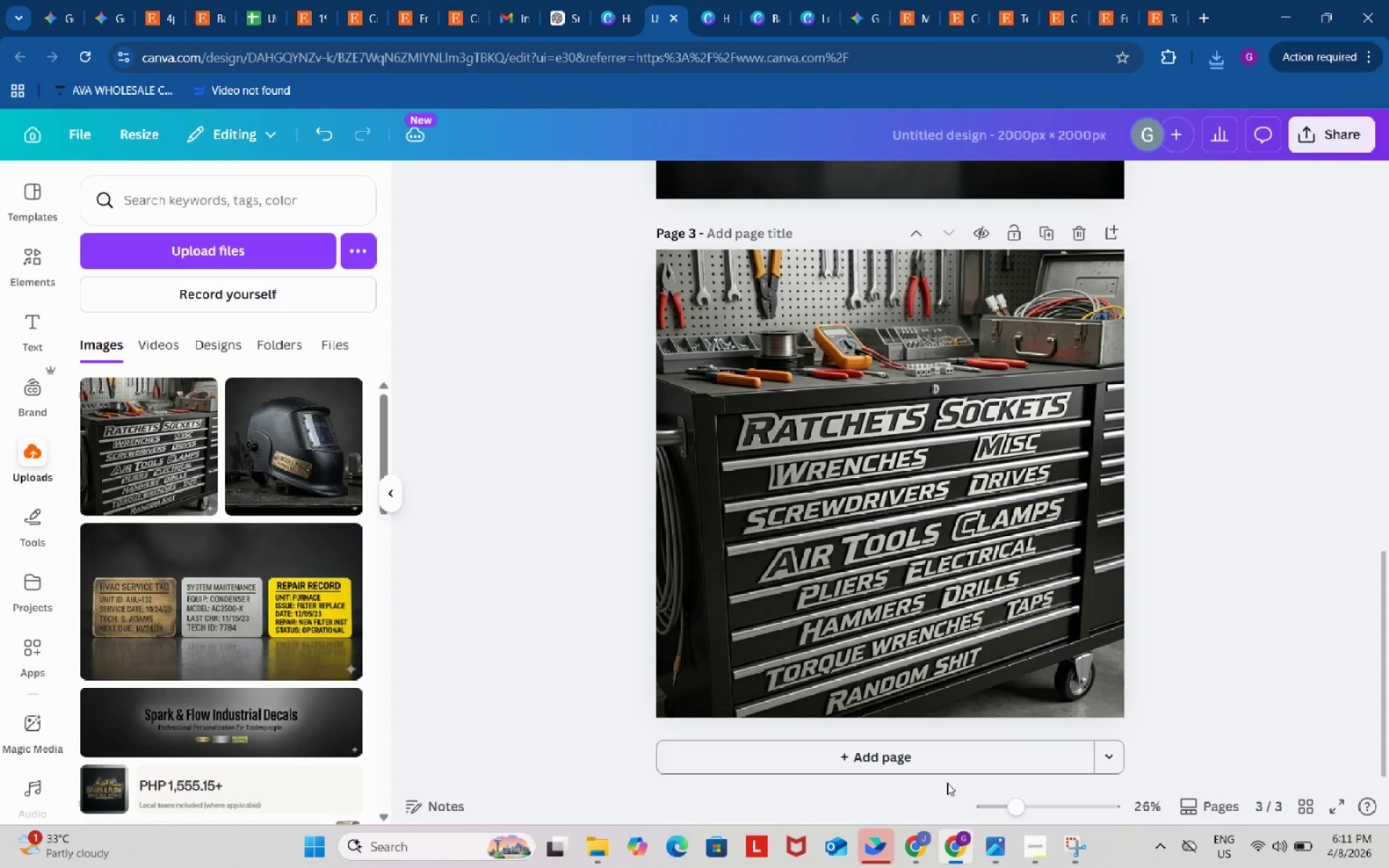 
left_click([917, 848])
 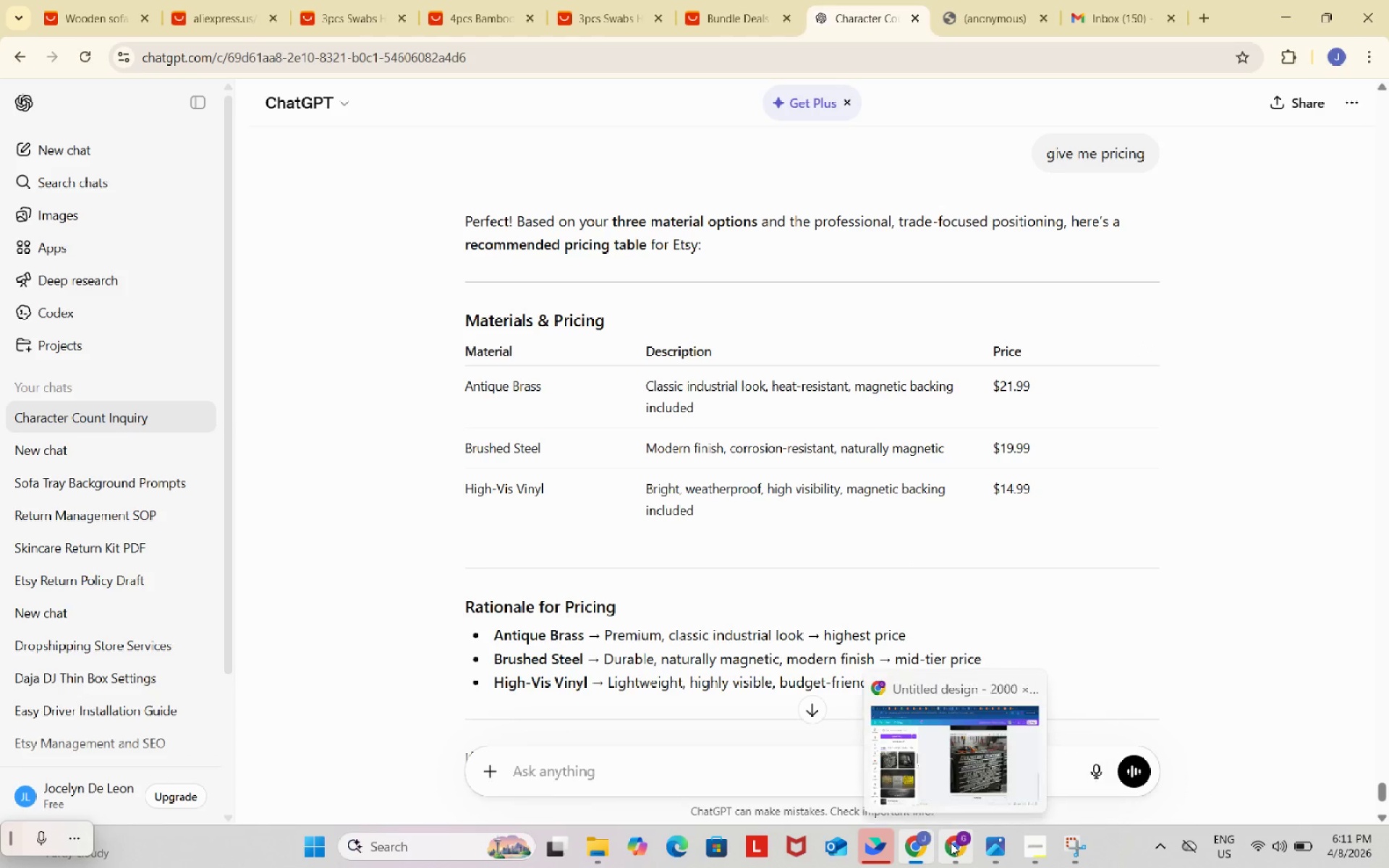 
wait(7.0)
 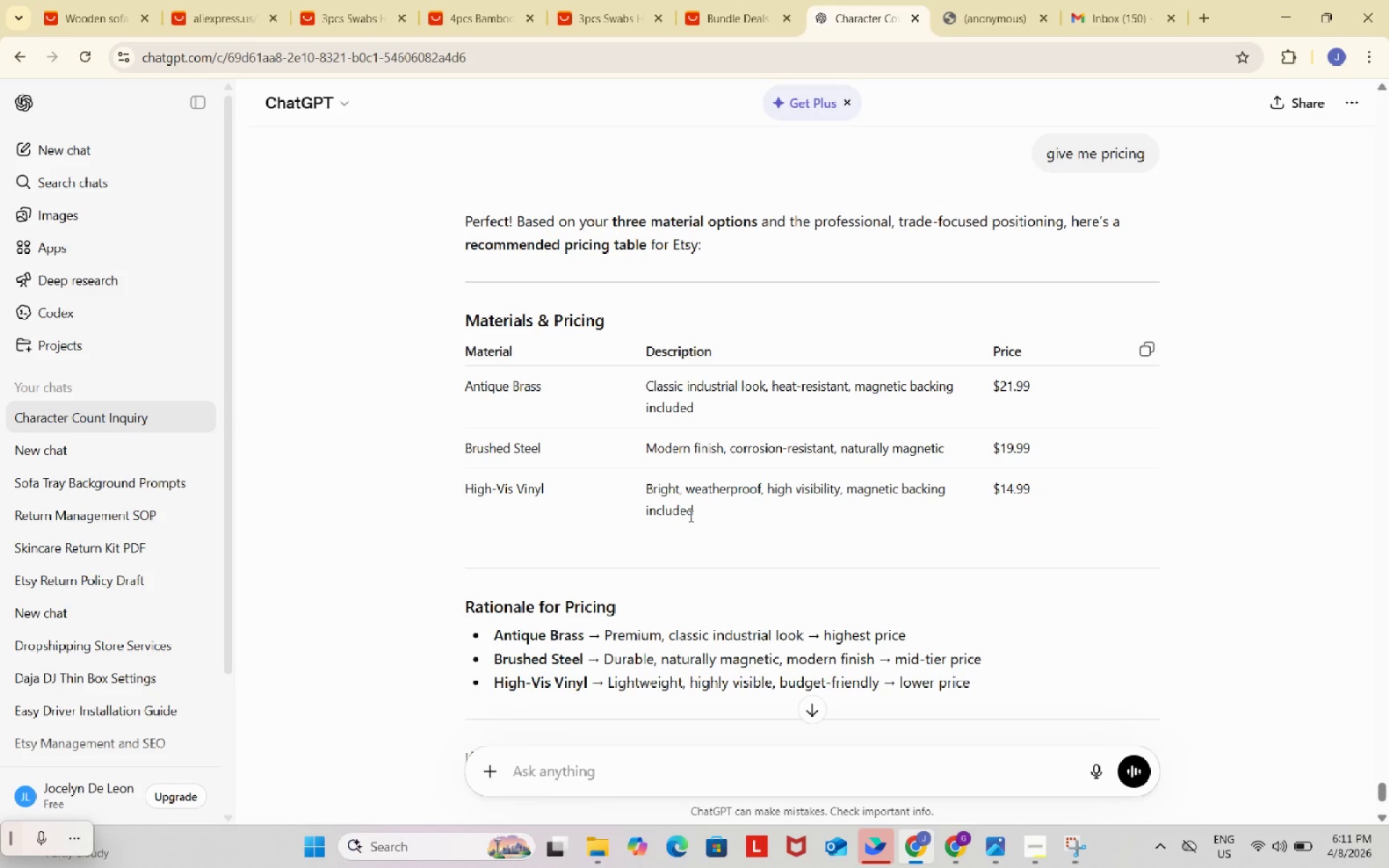 
left_click([265, 0])
 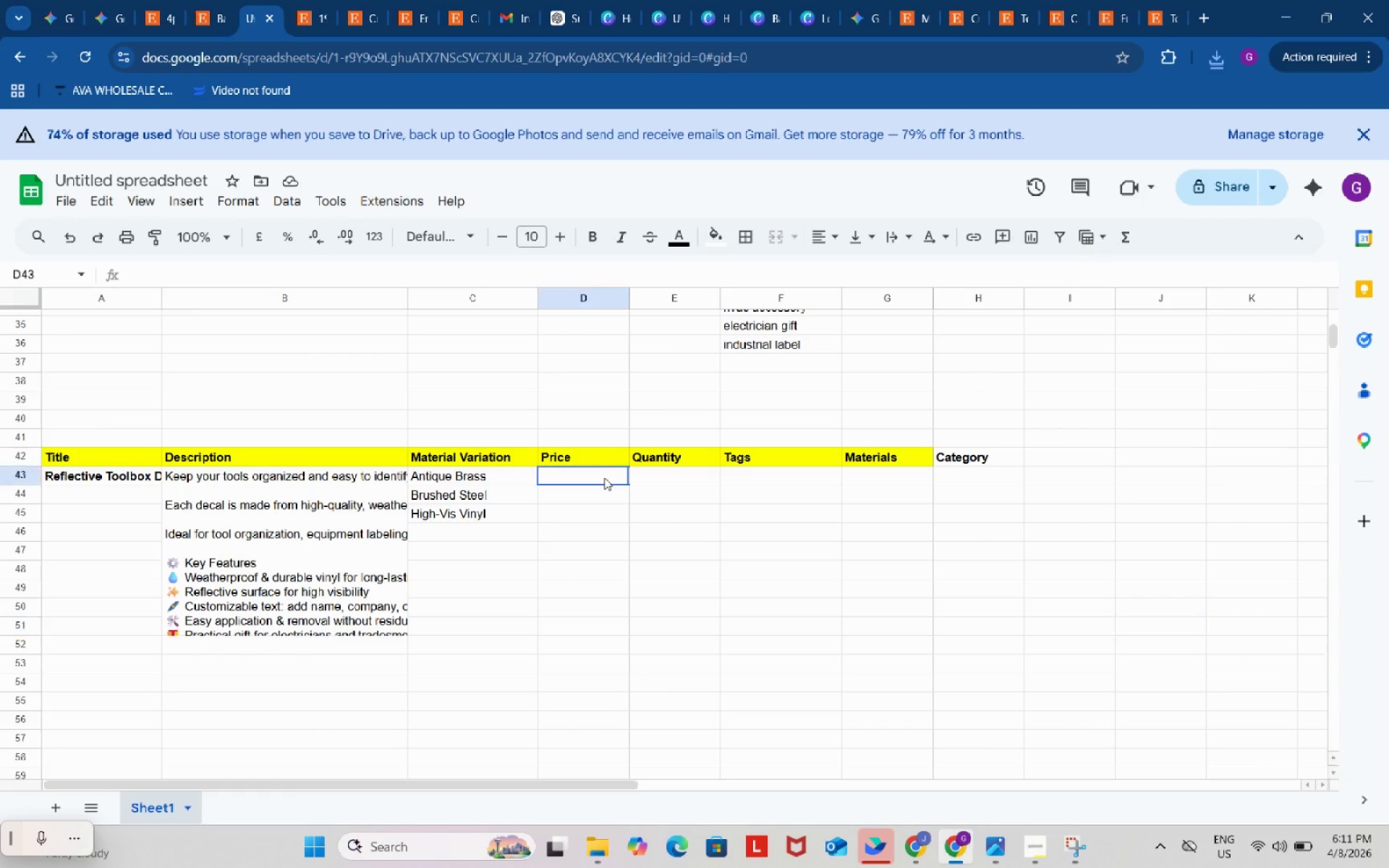 
double_click([604, 477])
 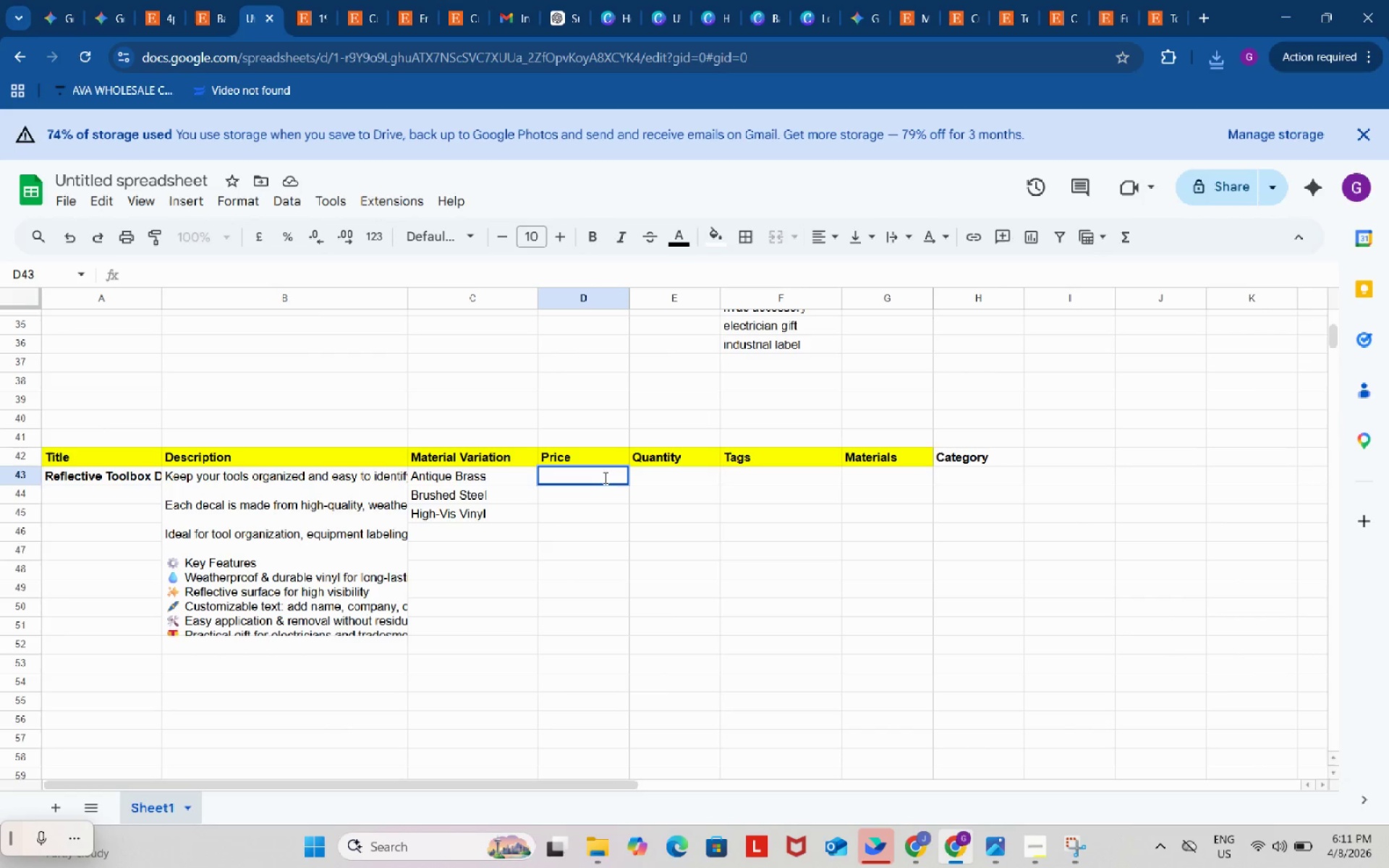 
key(Shift+ShiftRight)
 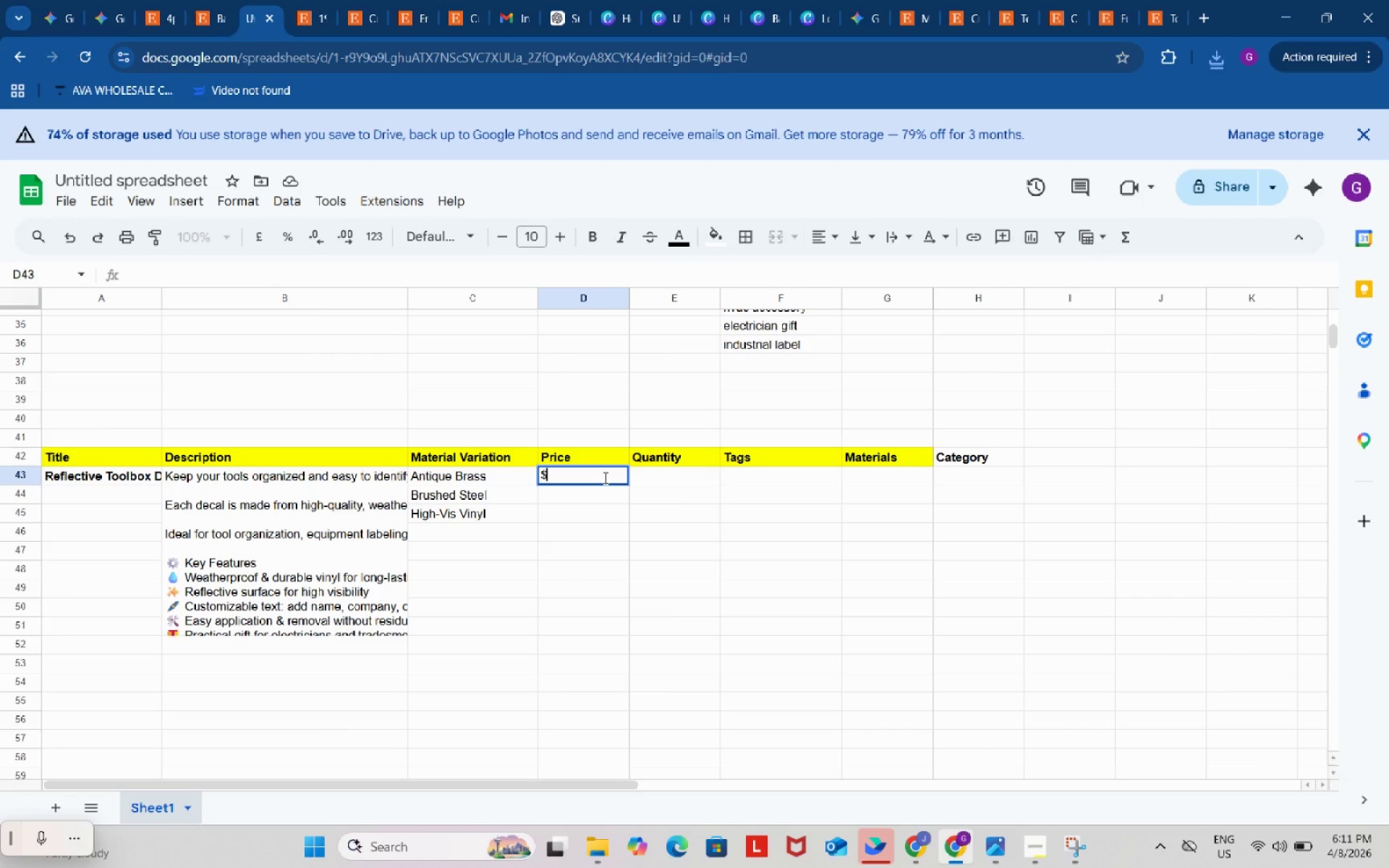 
key(Shift+4)
 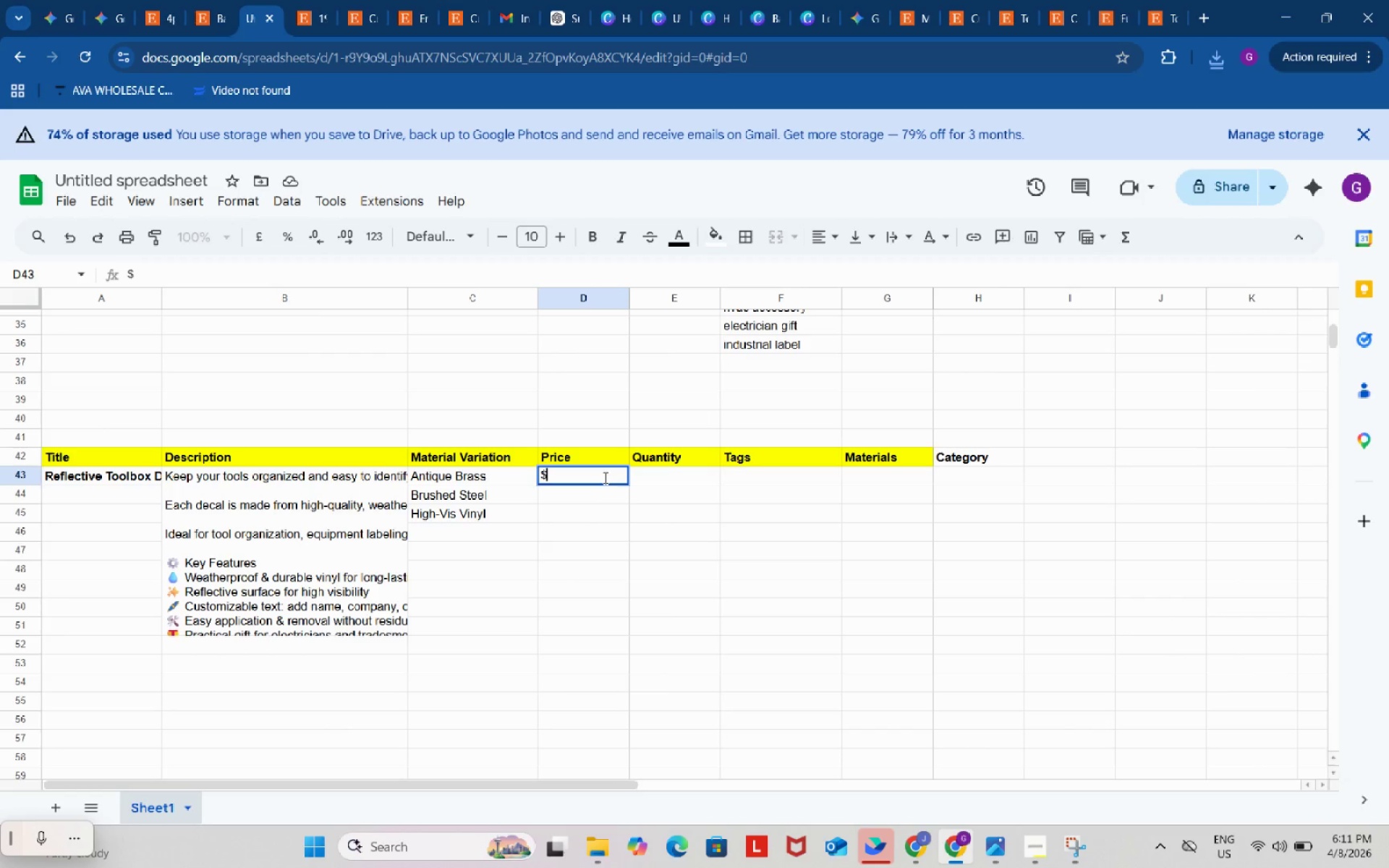 
key(Numpad2)
 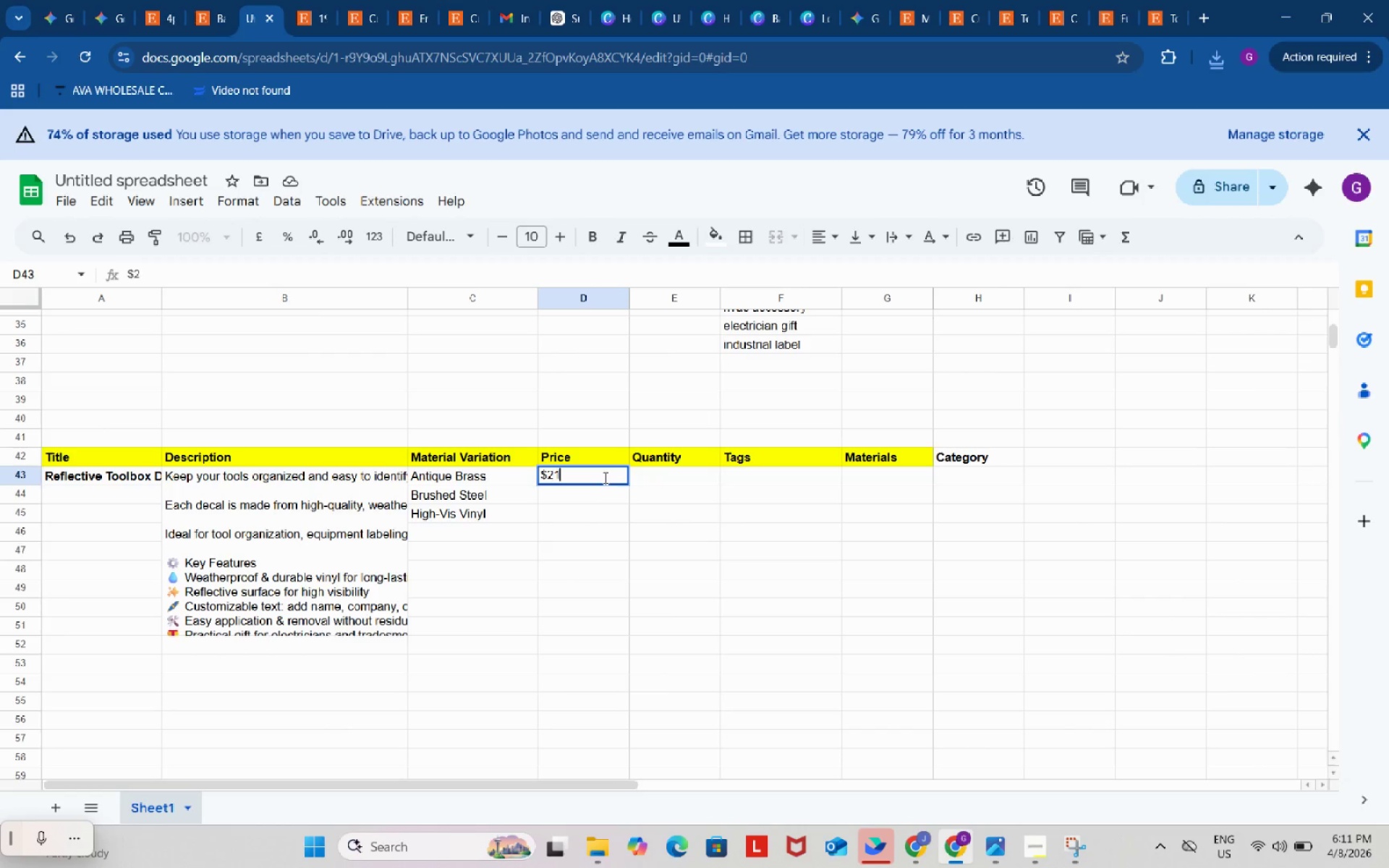 
key(Numpad1)
 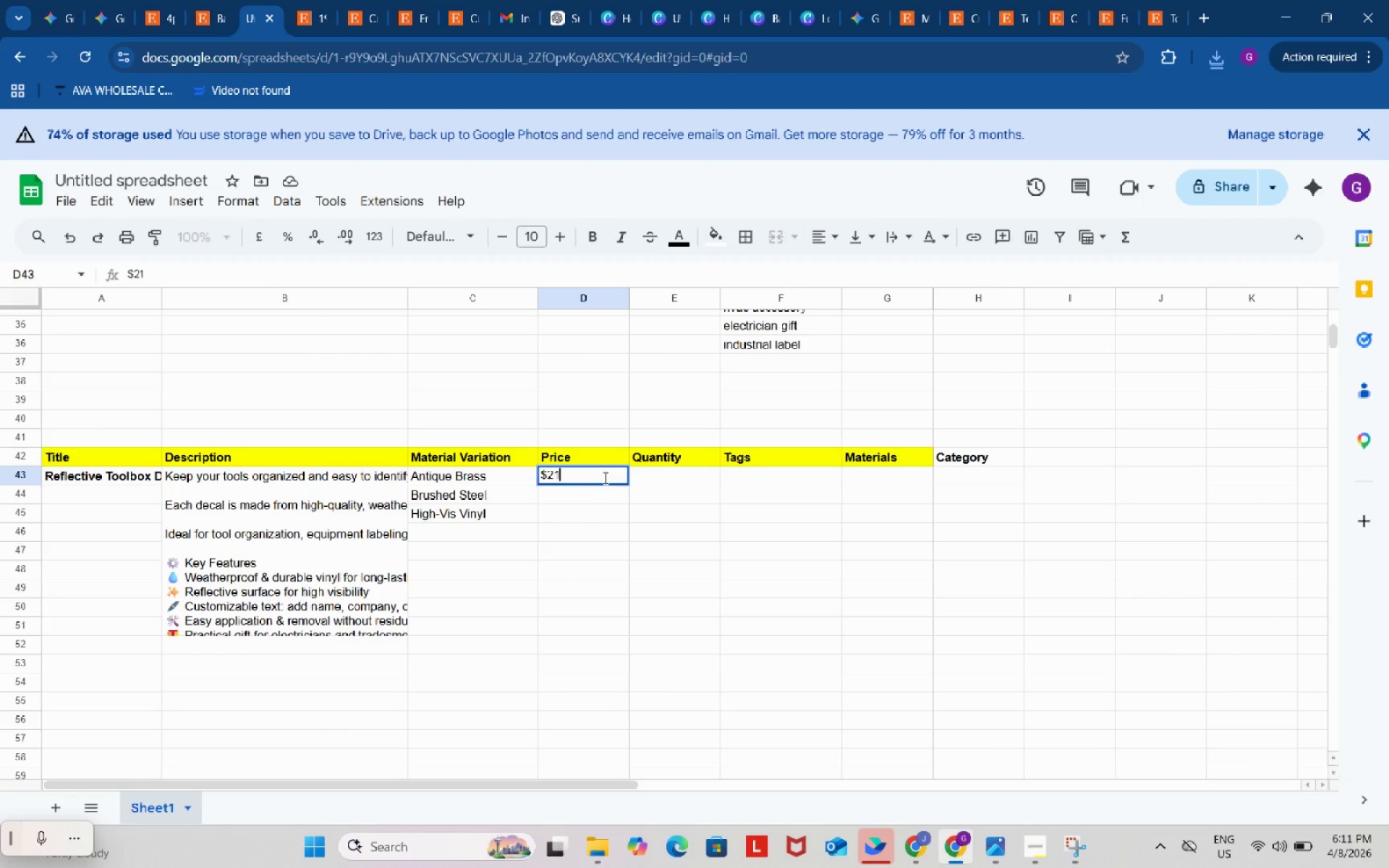 
key(NumpadDecimal)
 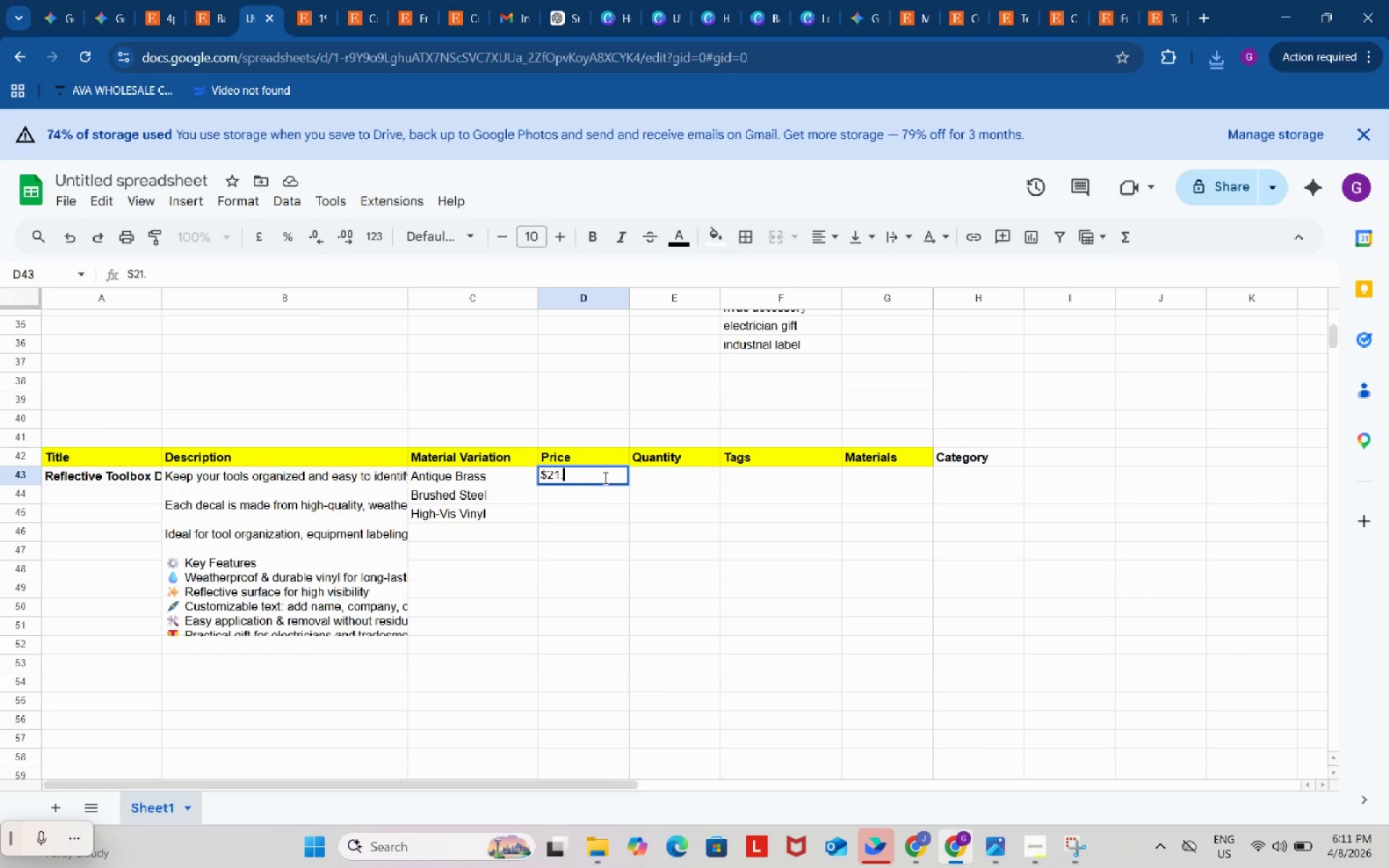 
key(Numpad9)
 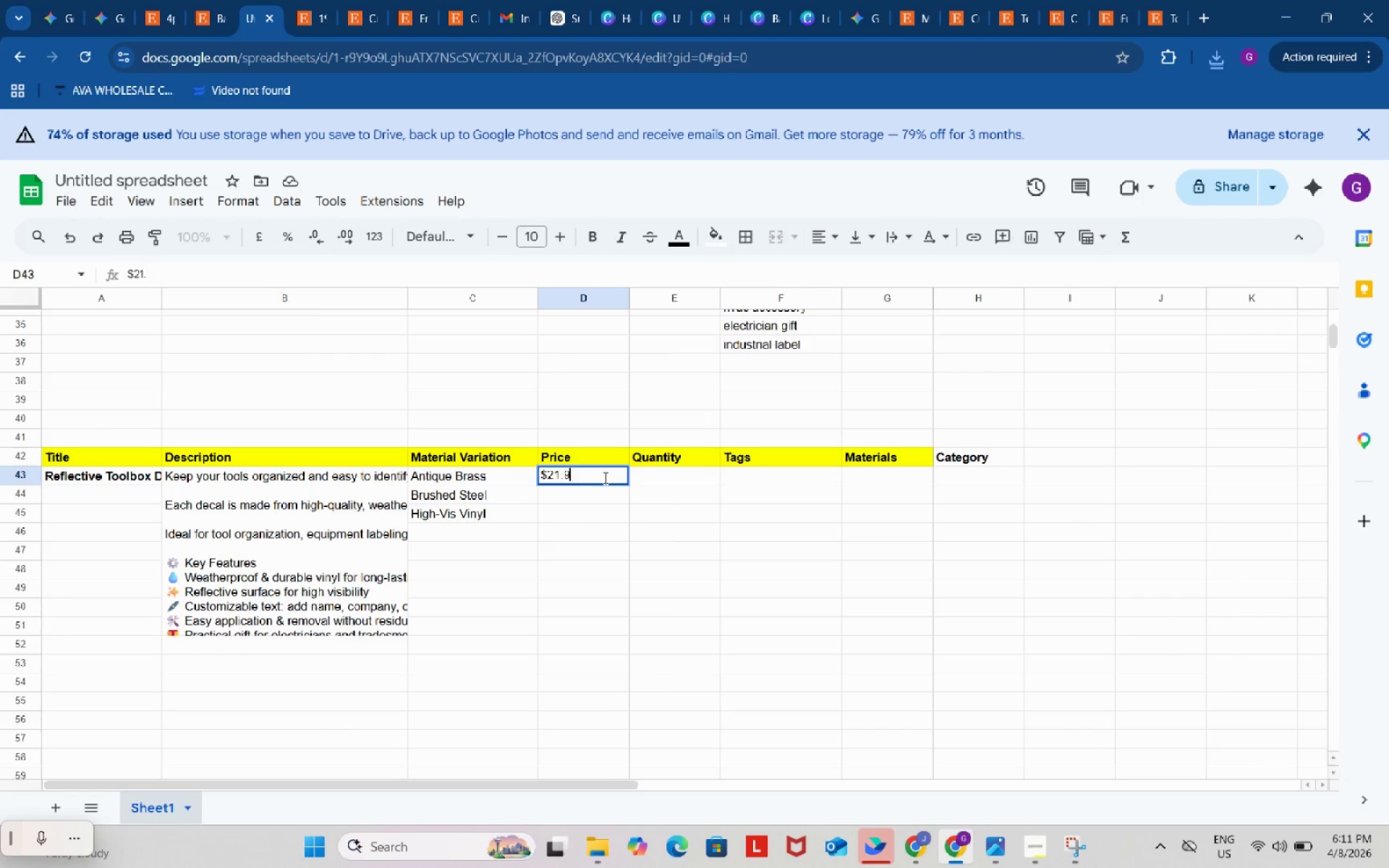 
key(Numpad9)
 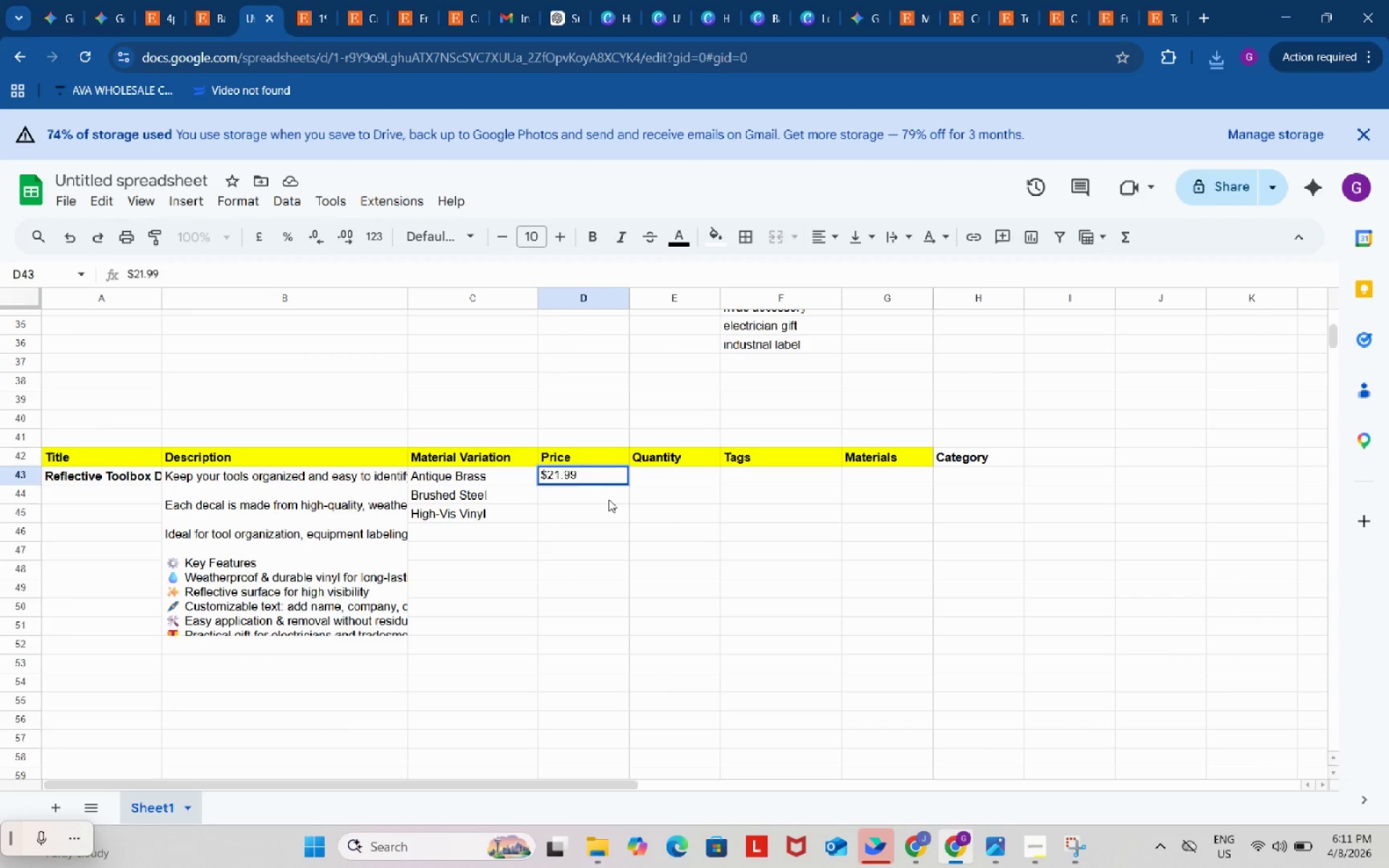 
double_click([608, 499])
 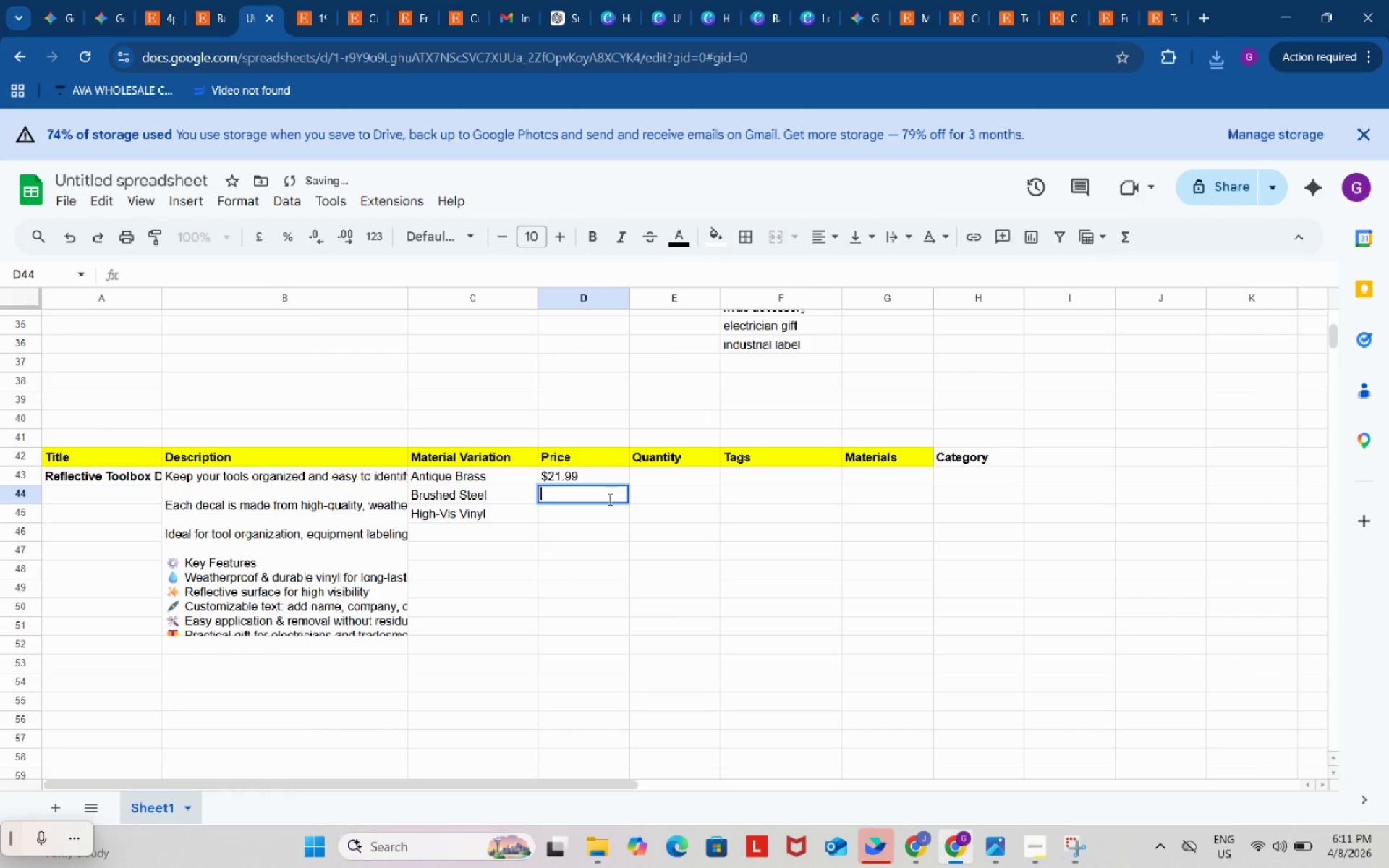 
key(Shift+ShiftRight)
 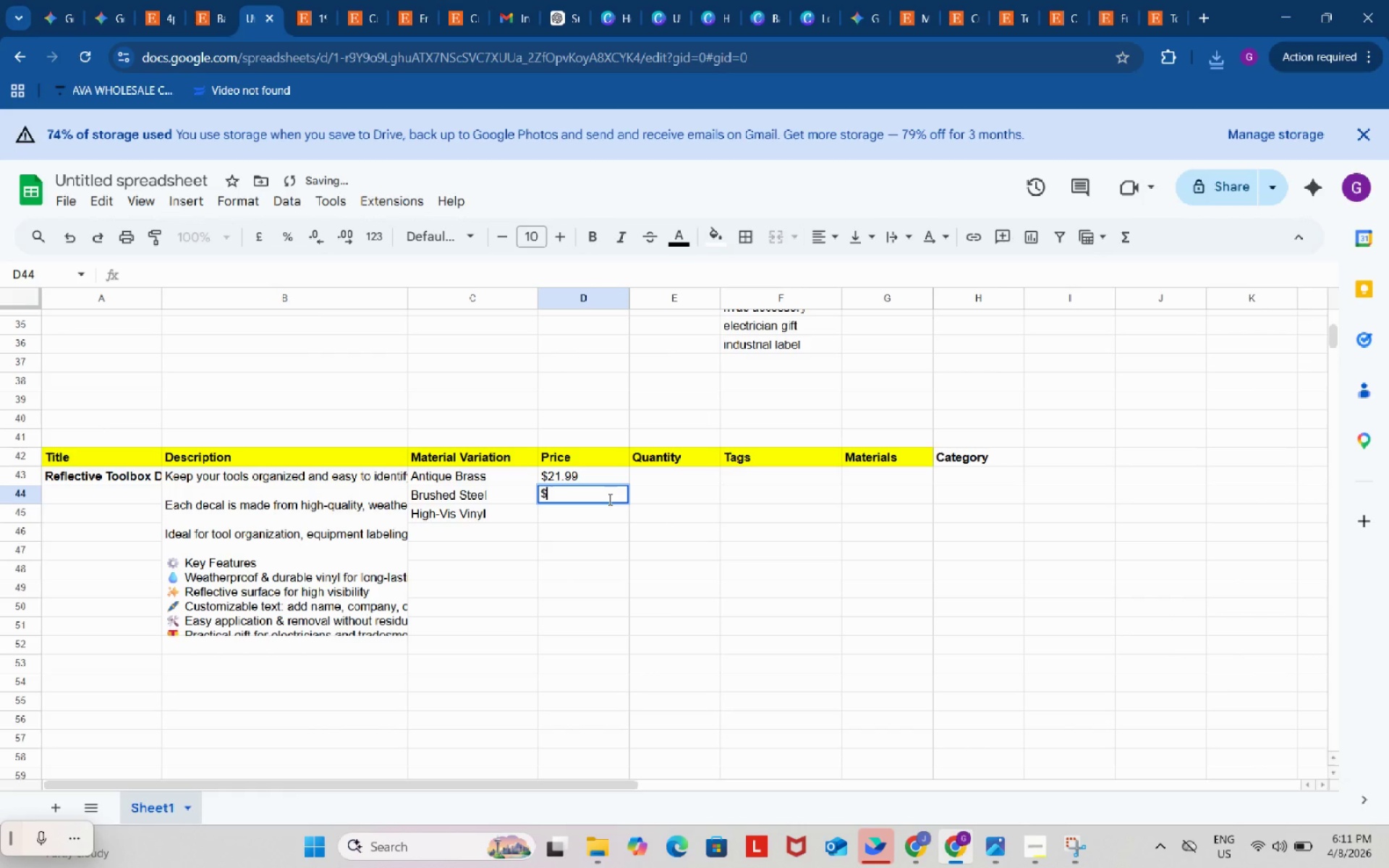 
key(Shift+4)
 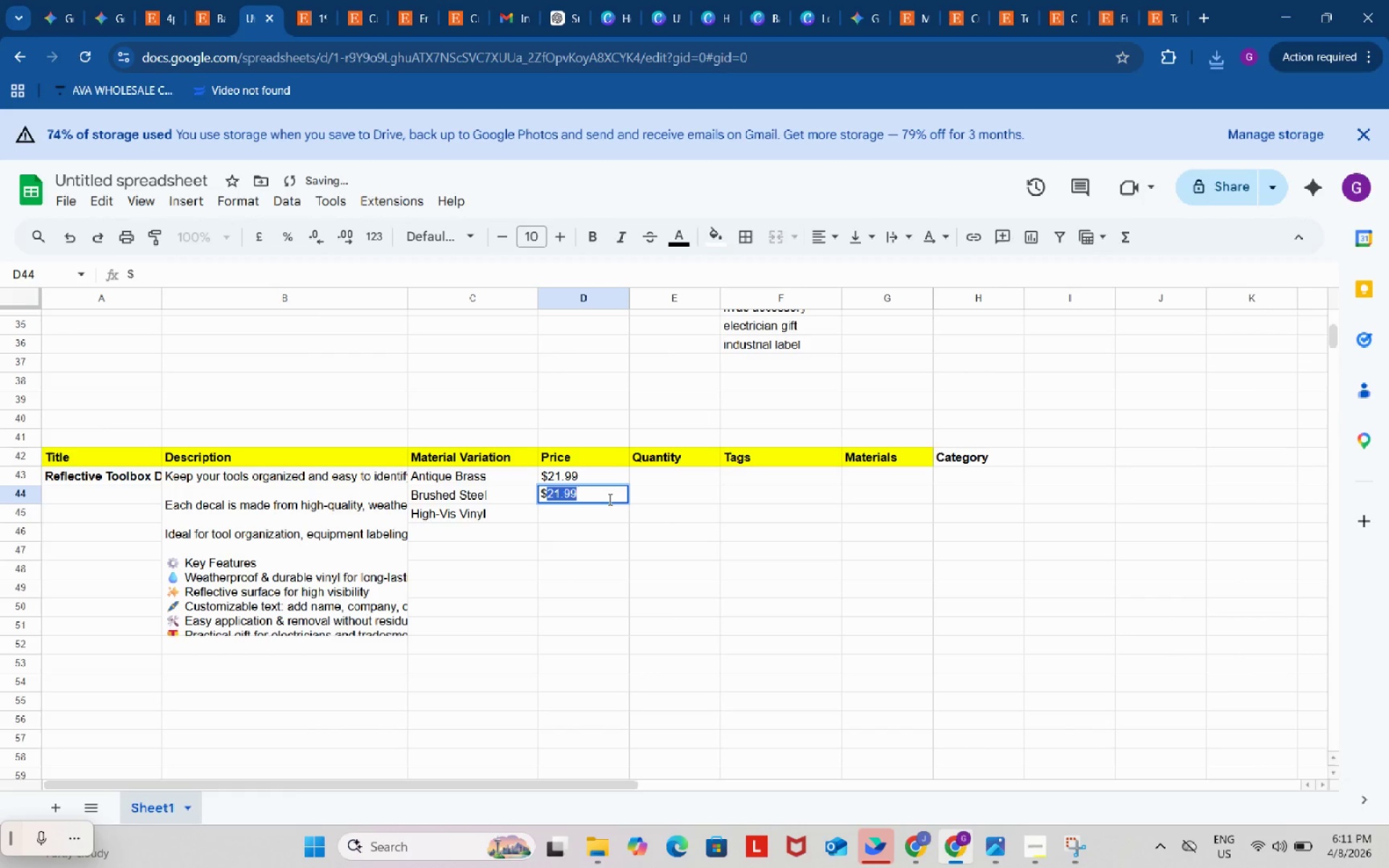 
key(Numpad1)
 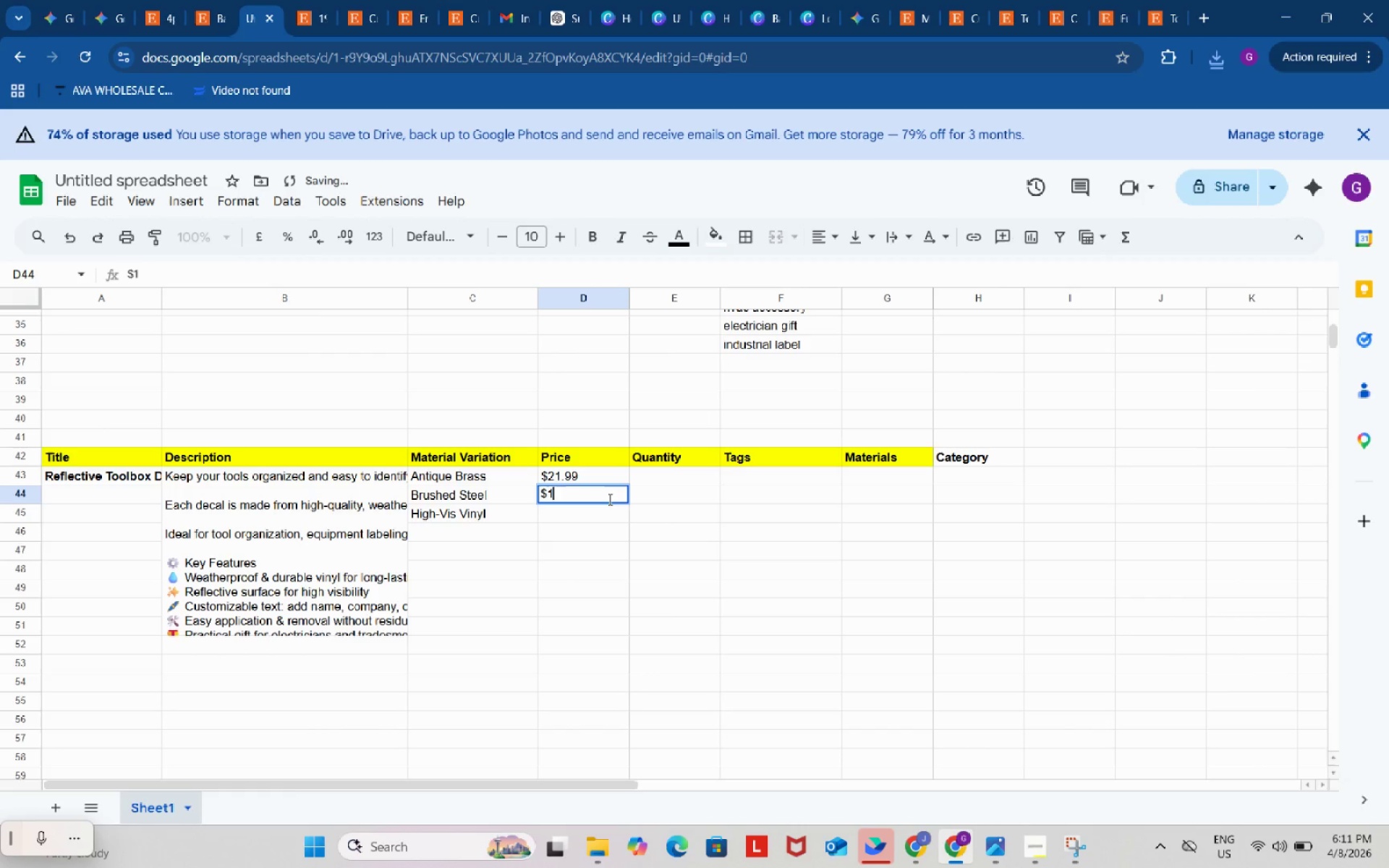 
key(Numpad9)
 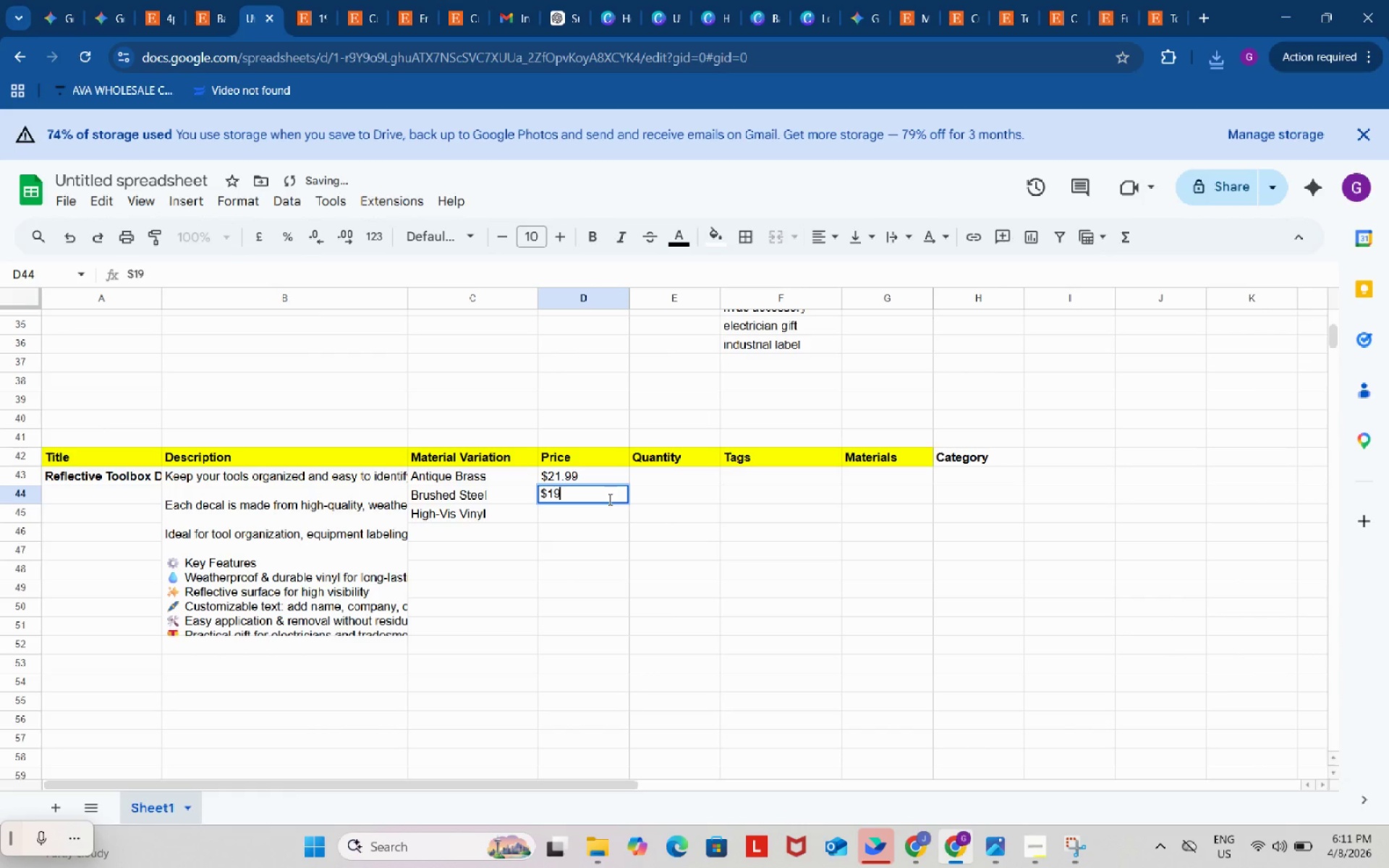 
key(NumpadDecimal)
 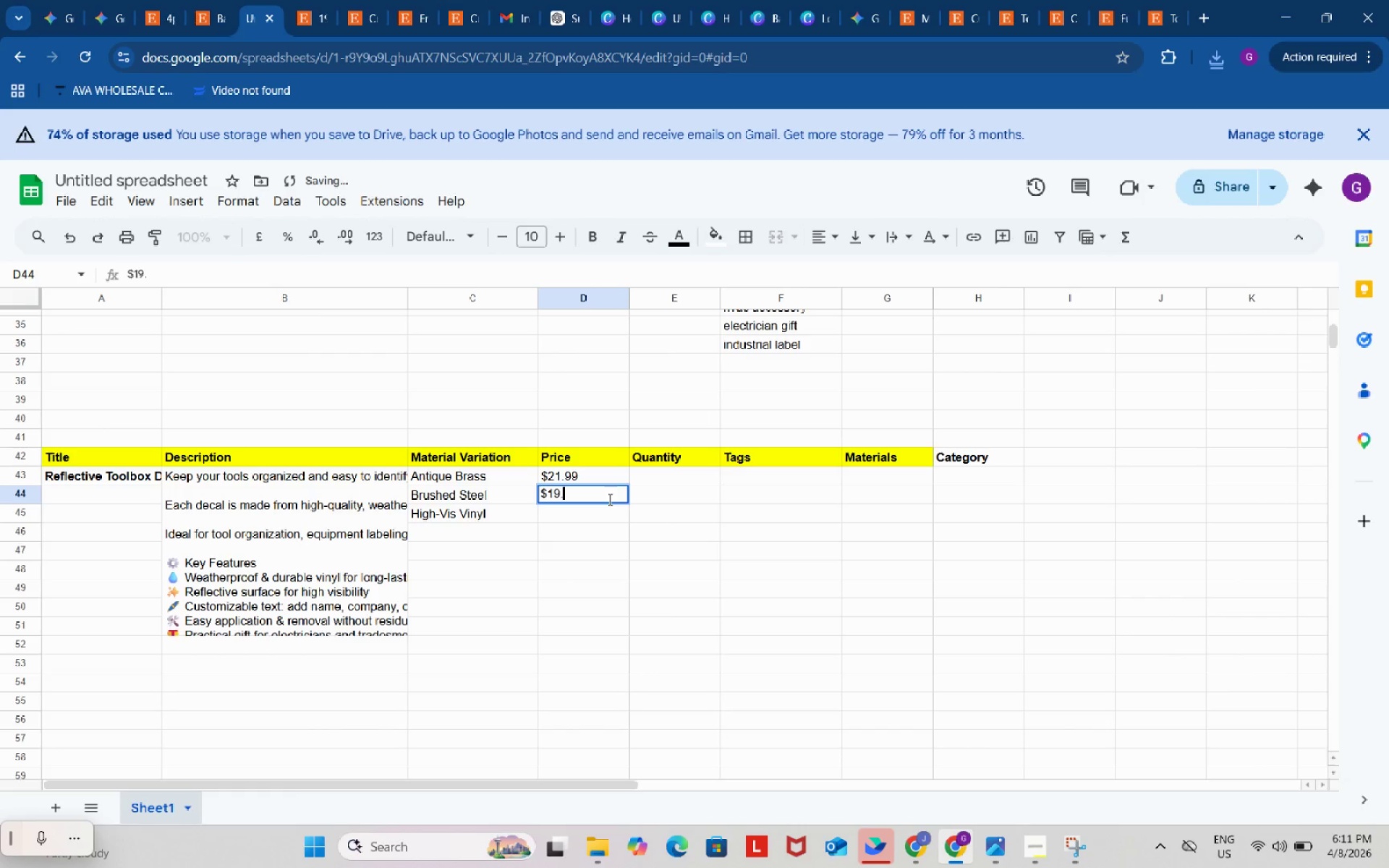 
key(Numpad9)
 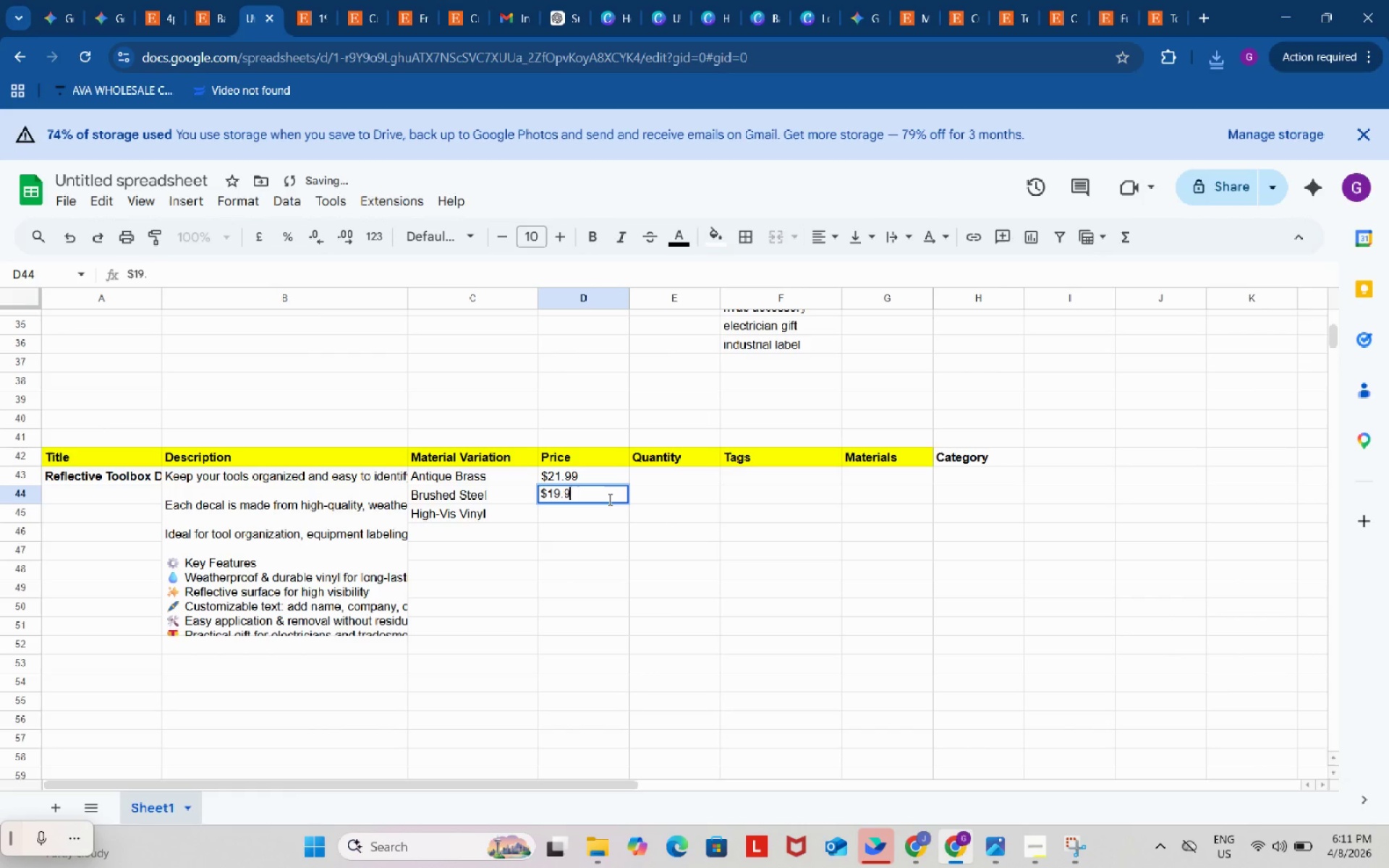 
key(Numpad9)
 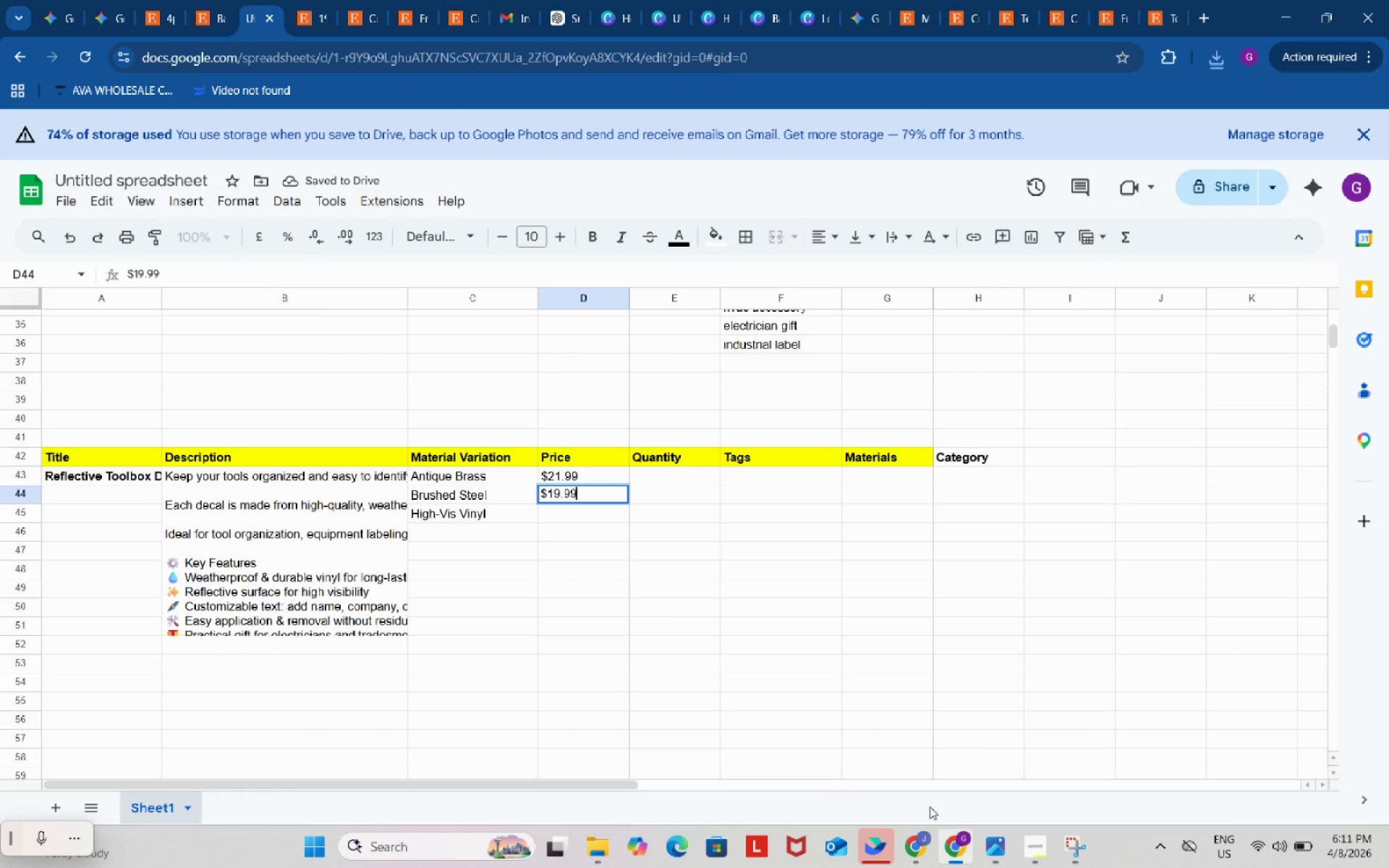 
left_click([925, 838])
 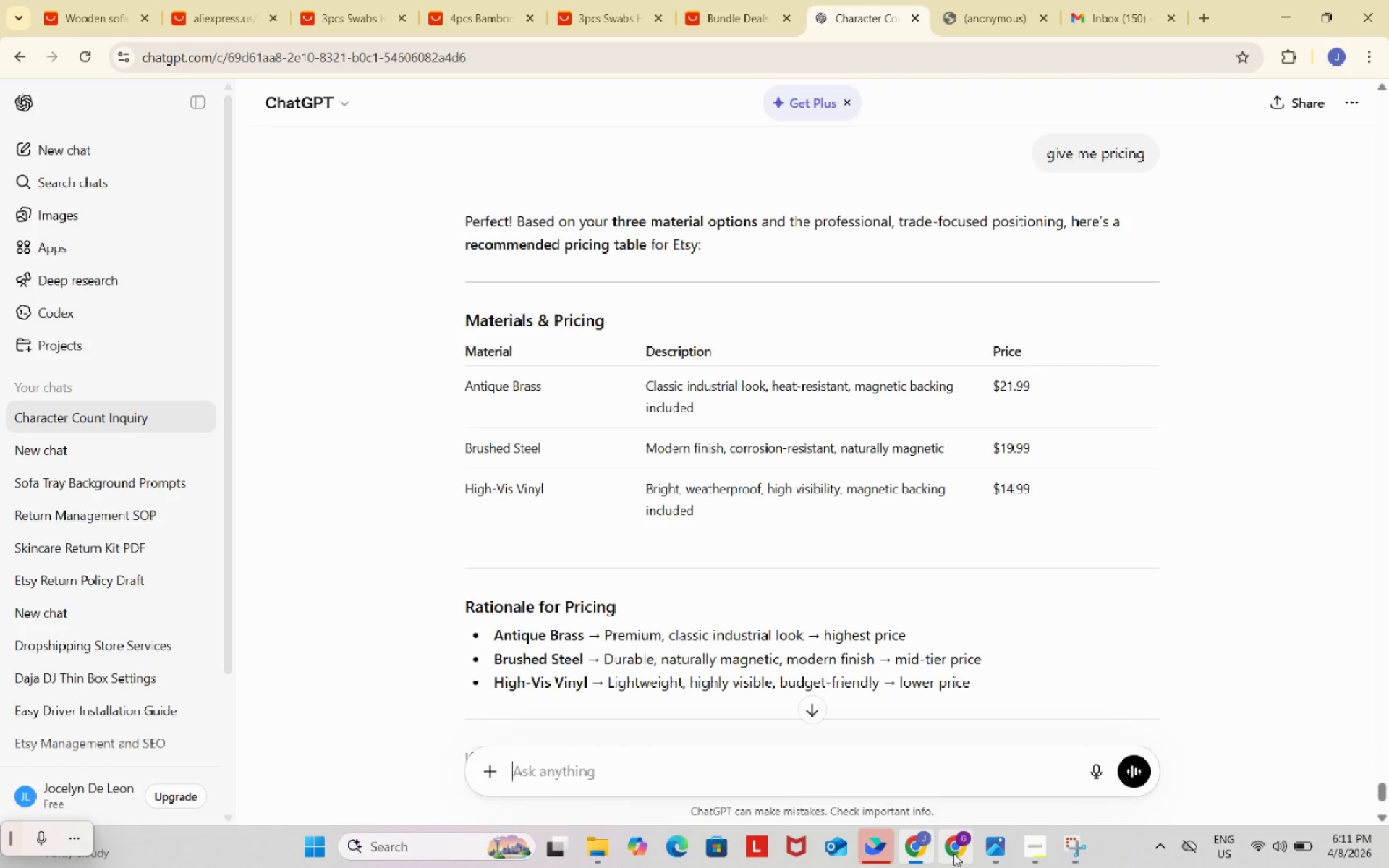 
left_click([963, 849])
 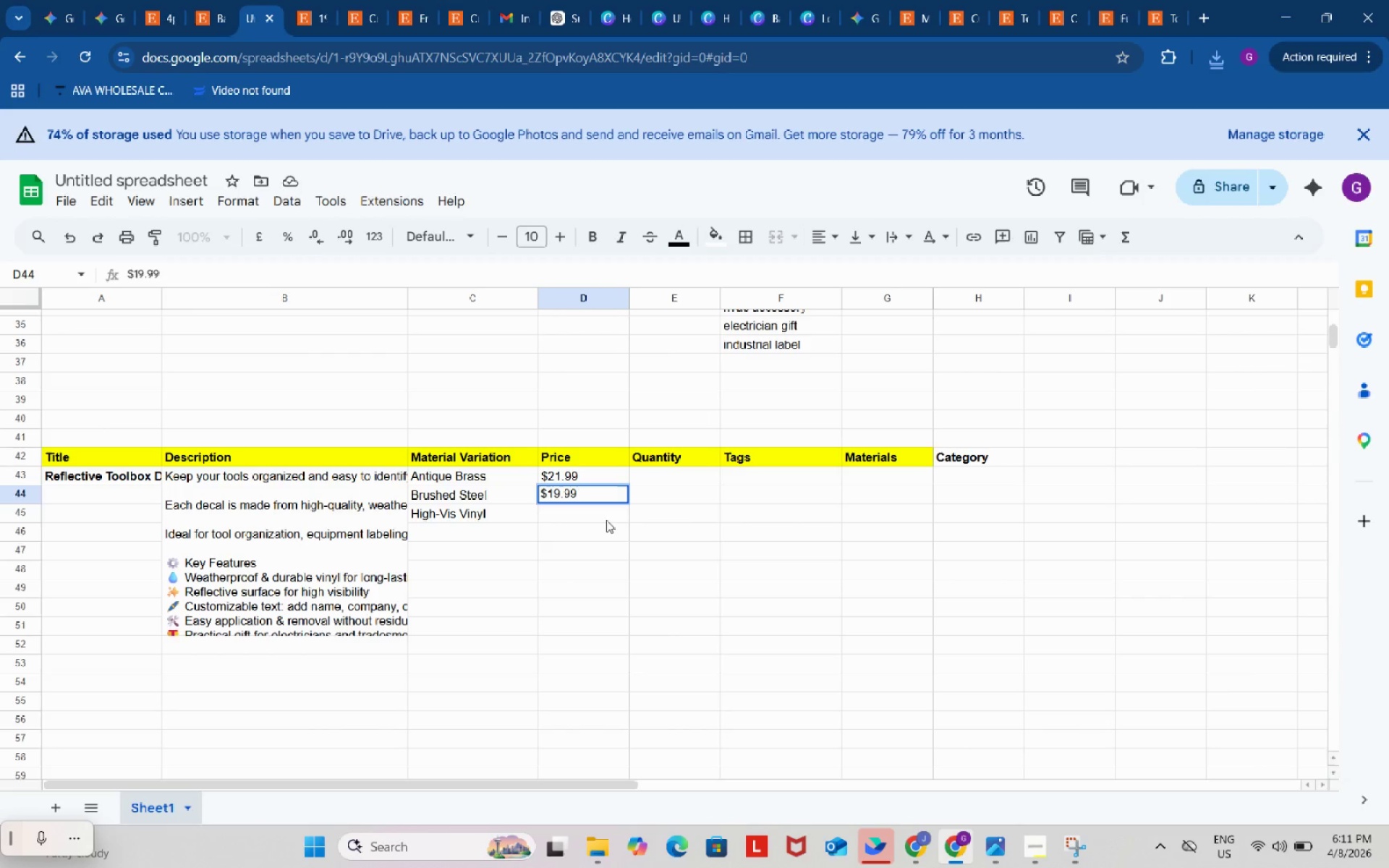 
double_click([606, 520])
 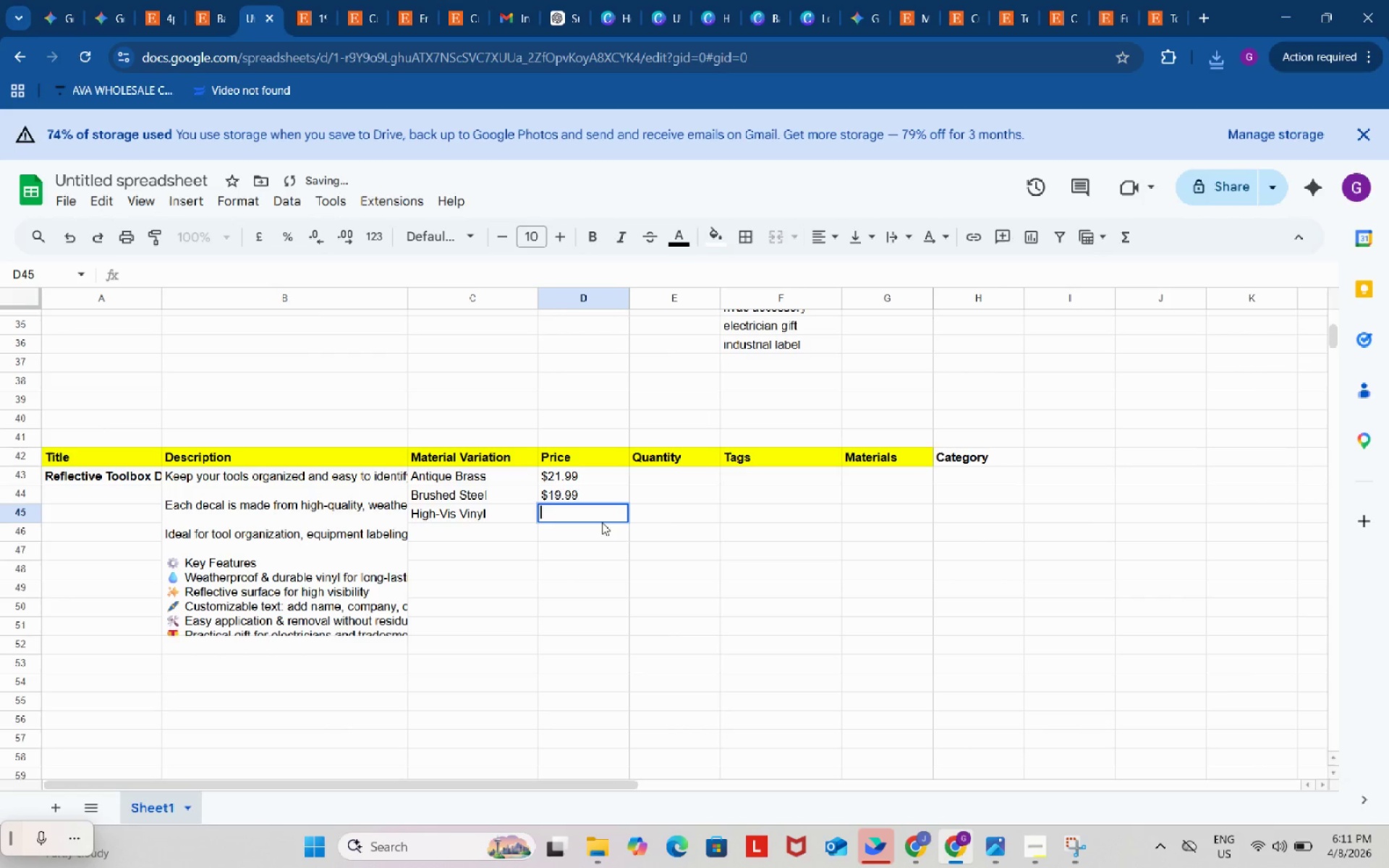 
key(Shift+ShiftRight)
 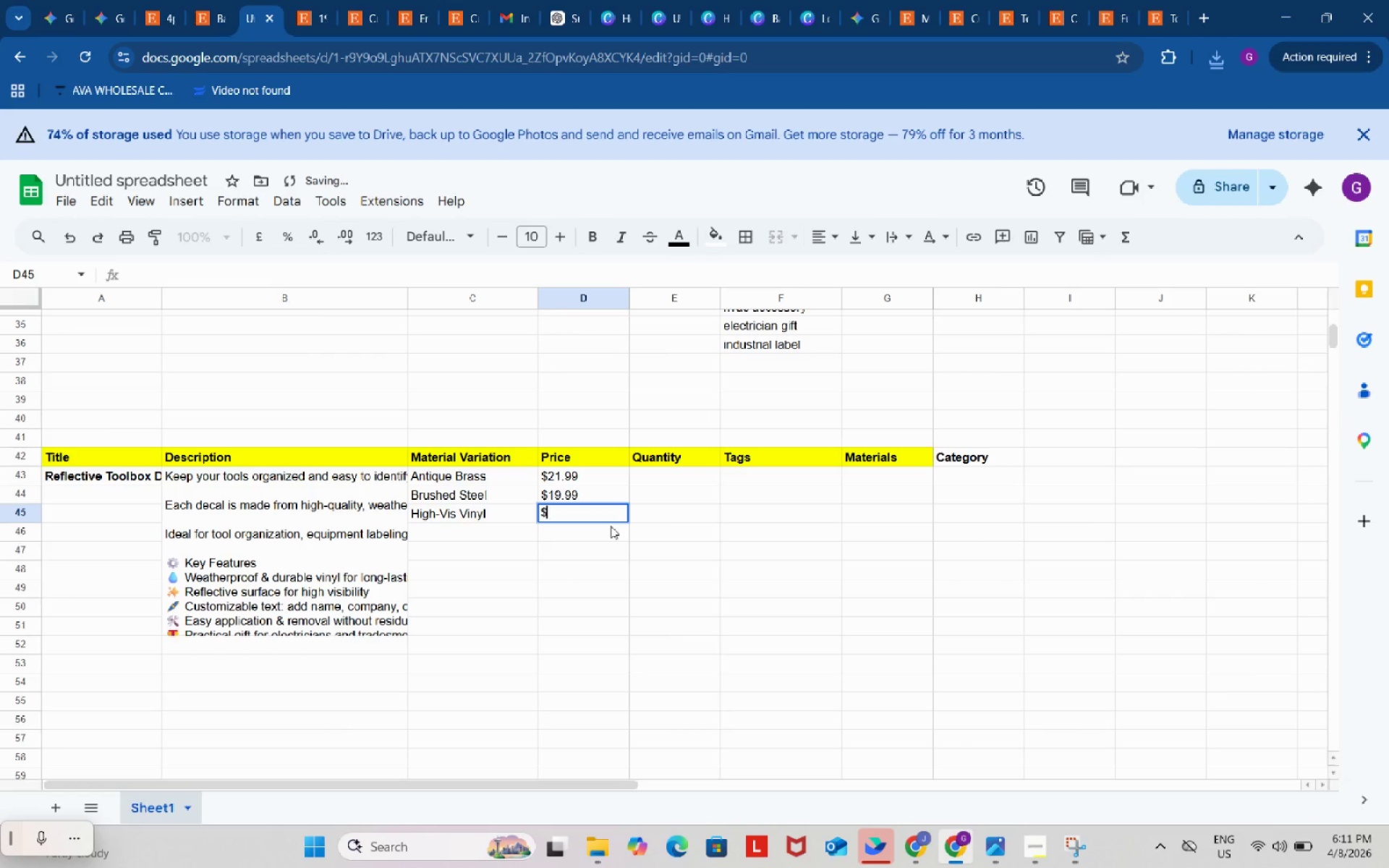 
key(Shift+4)
 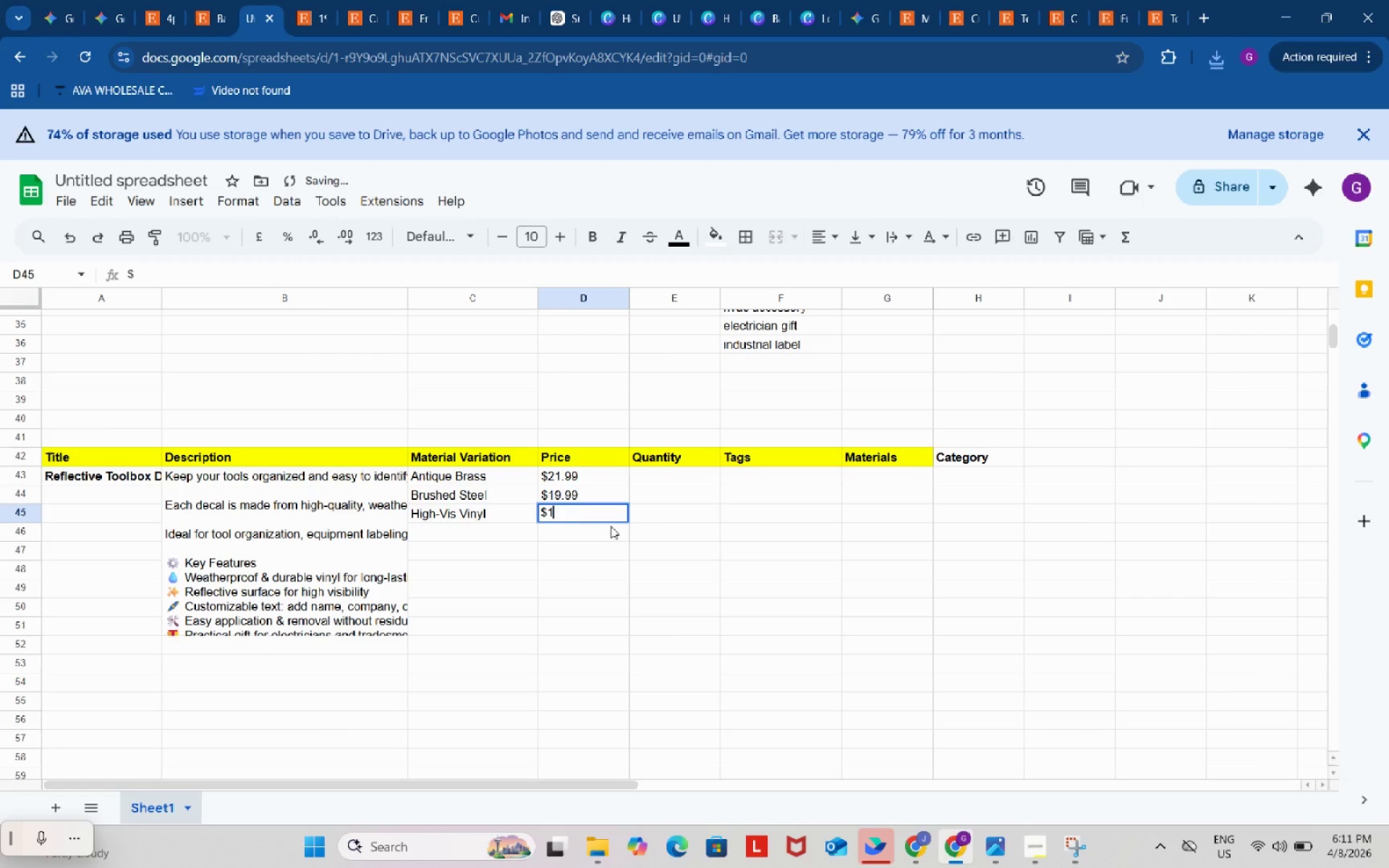 
key(Numpad1)
 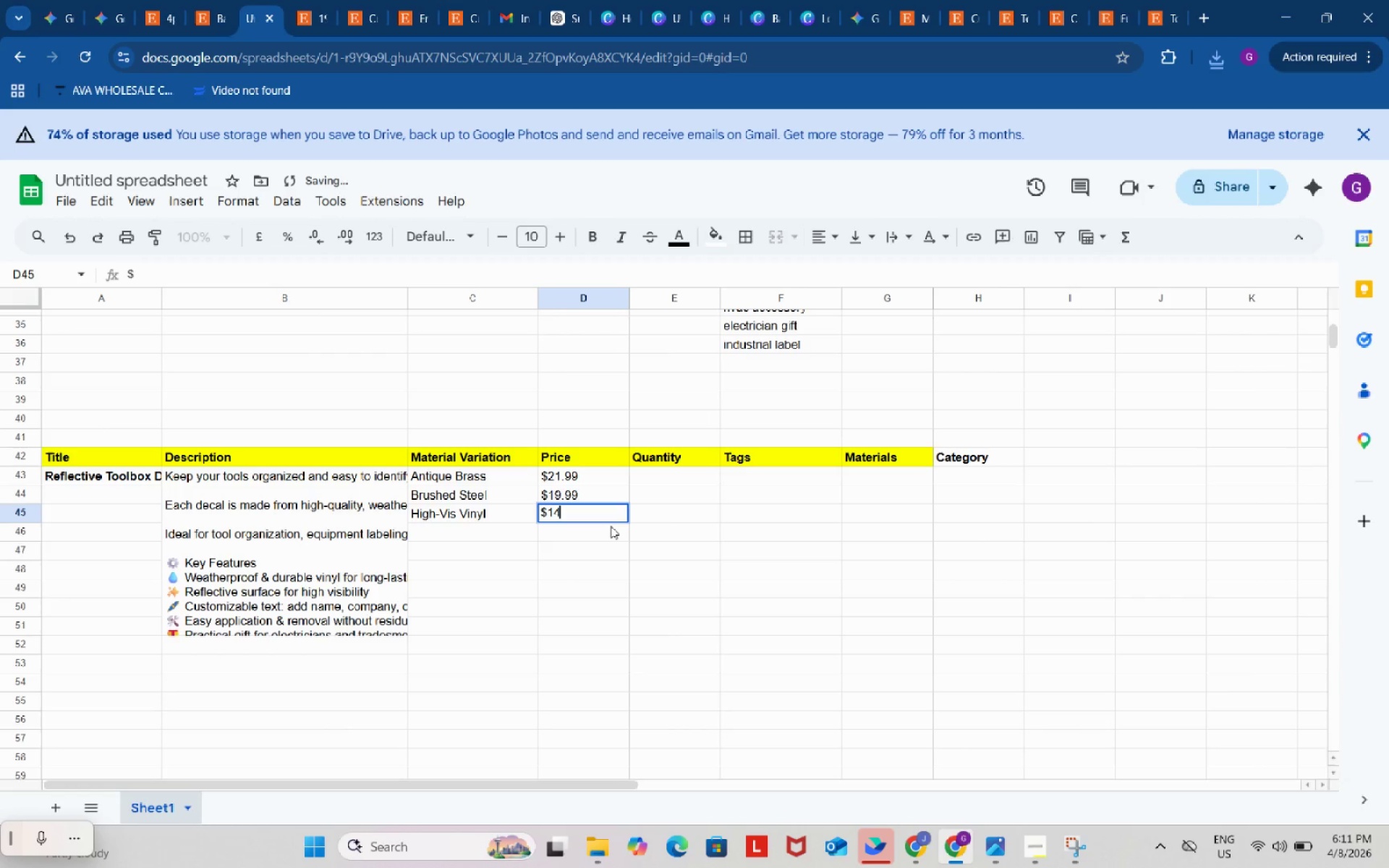 
key(Numpad4)
 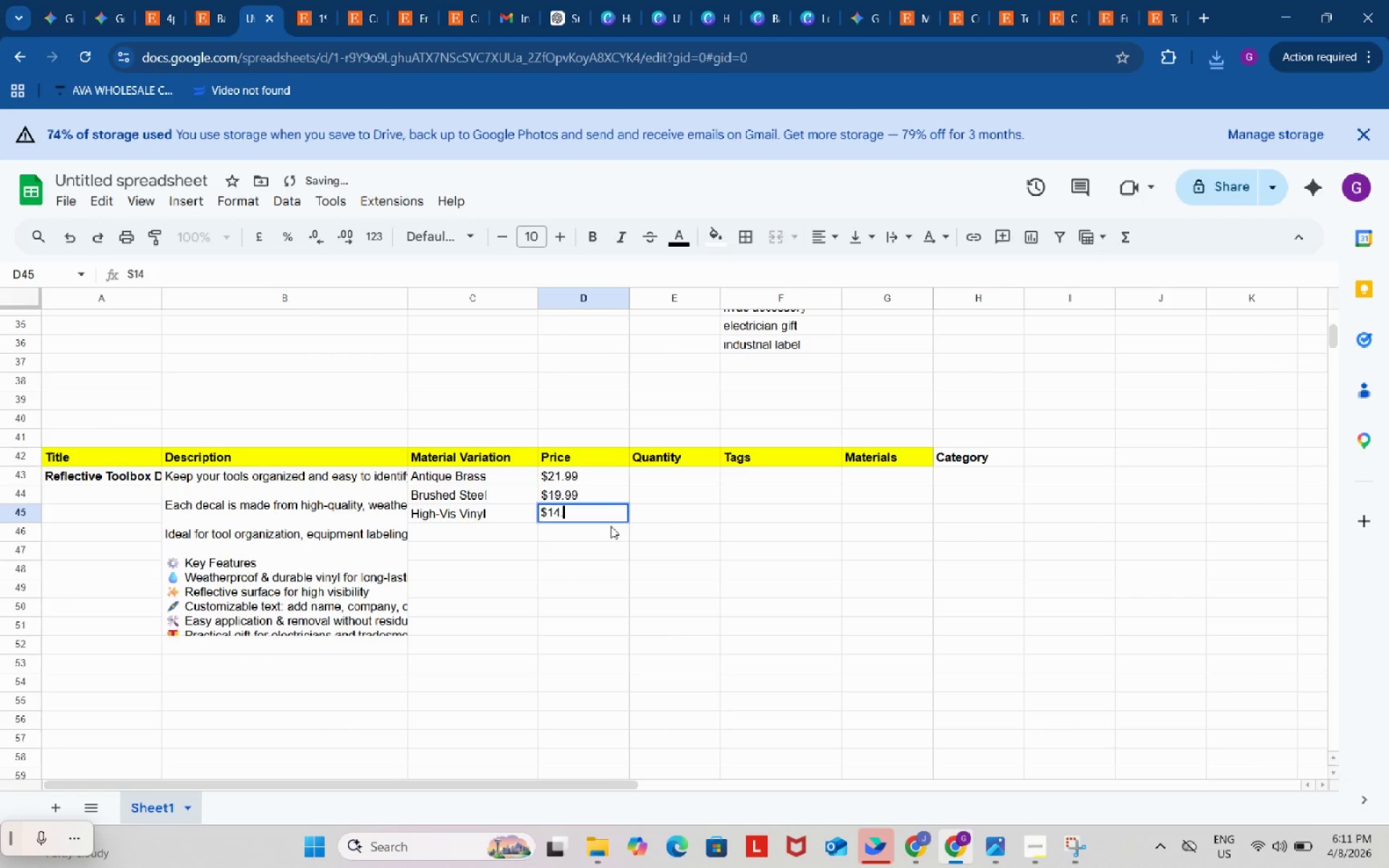 
key(NumpadDecimal)
 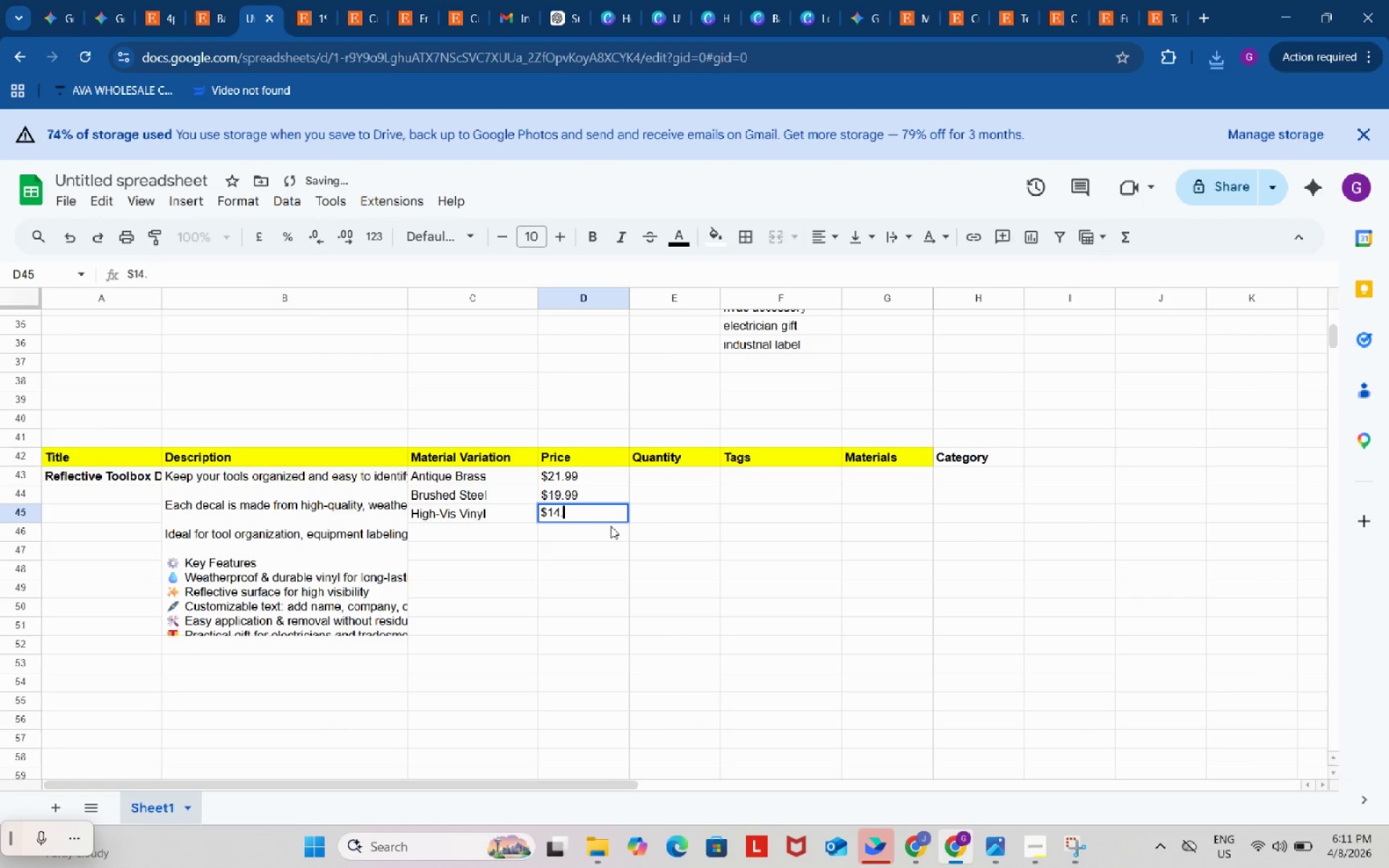 
key(Numpad9)
 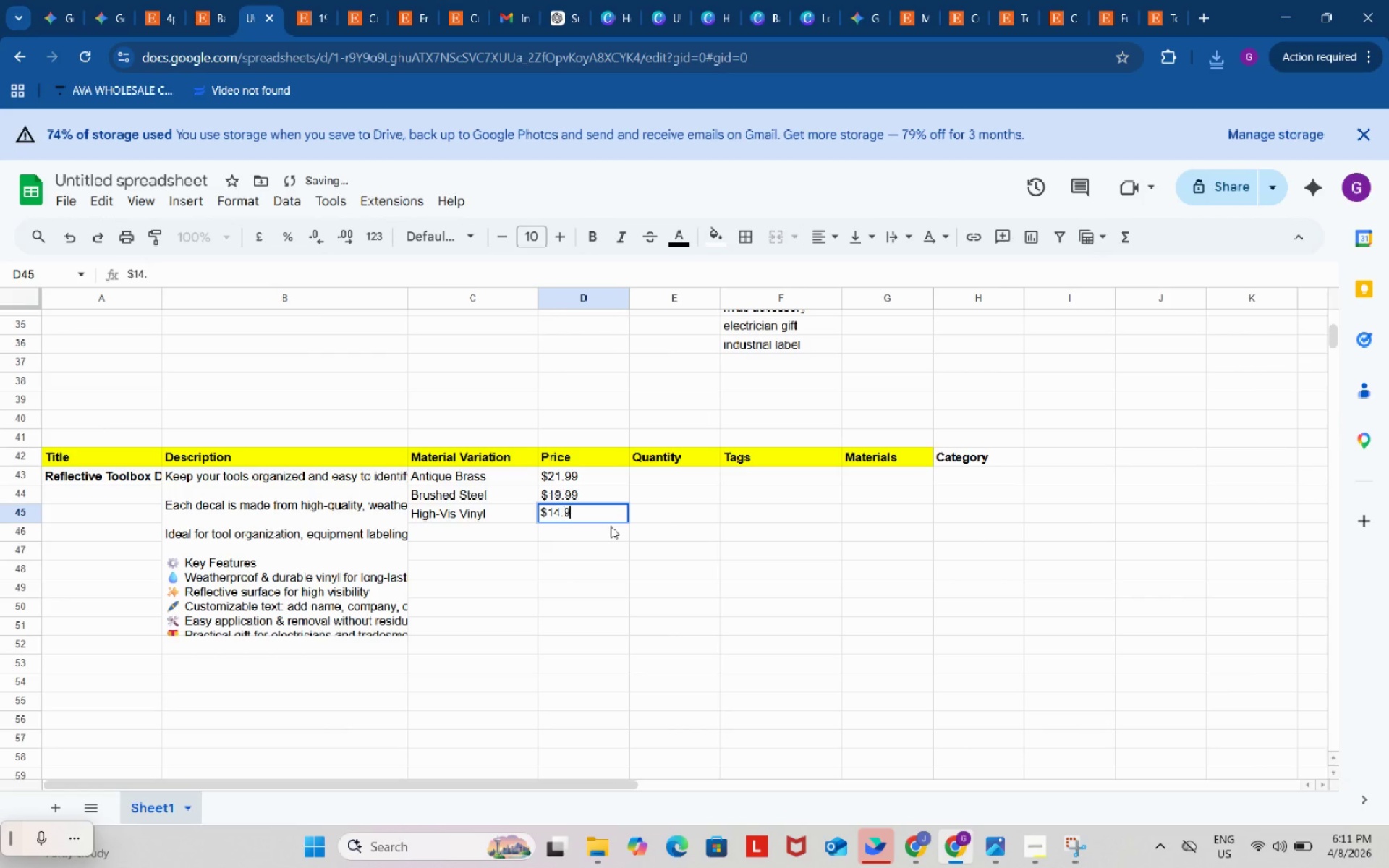 
key(Numpad9)
 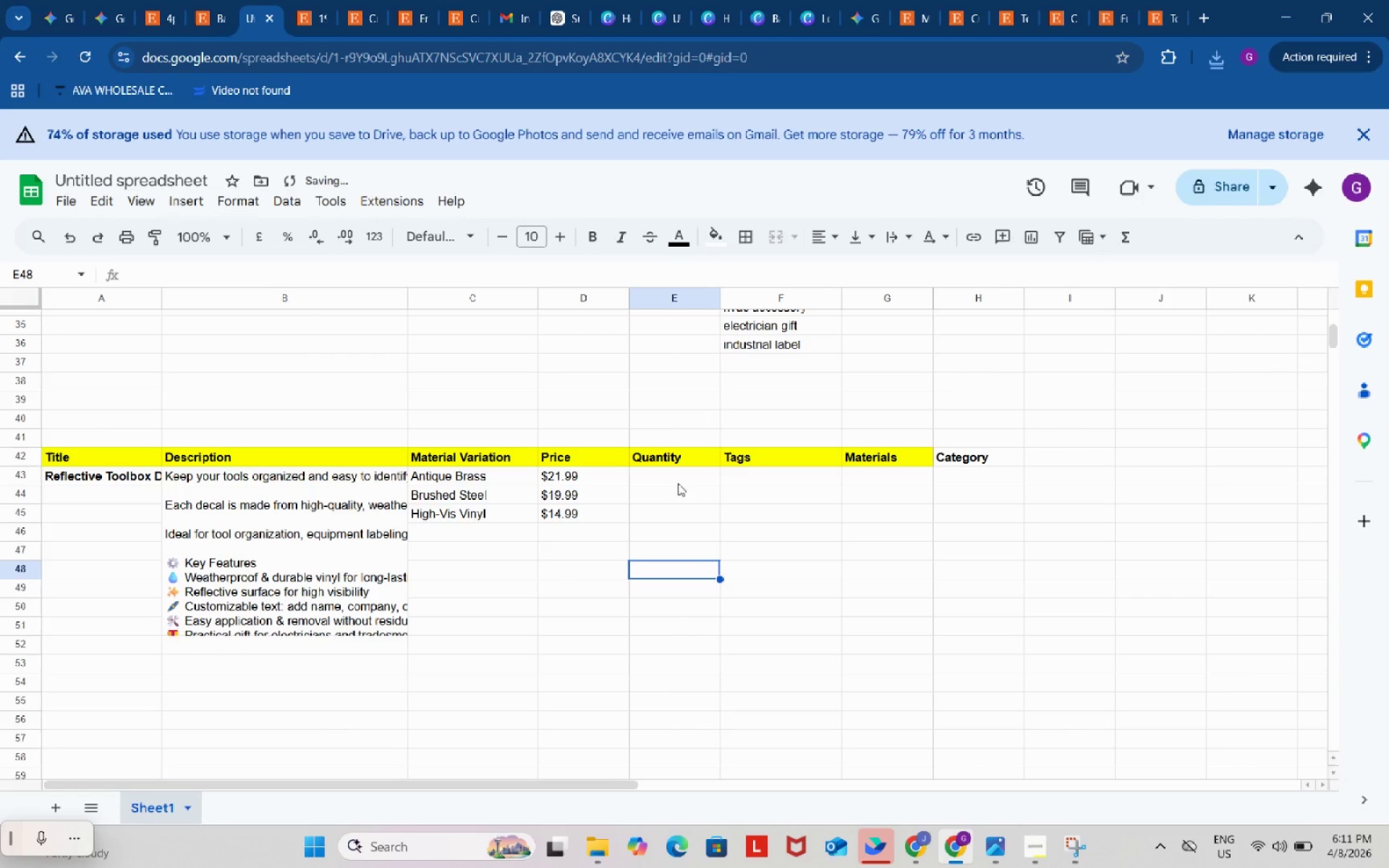 
left_click_drag(start_coordinate=[687, 475], to_coordinate=[832, 451])
 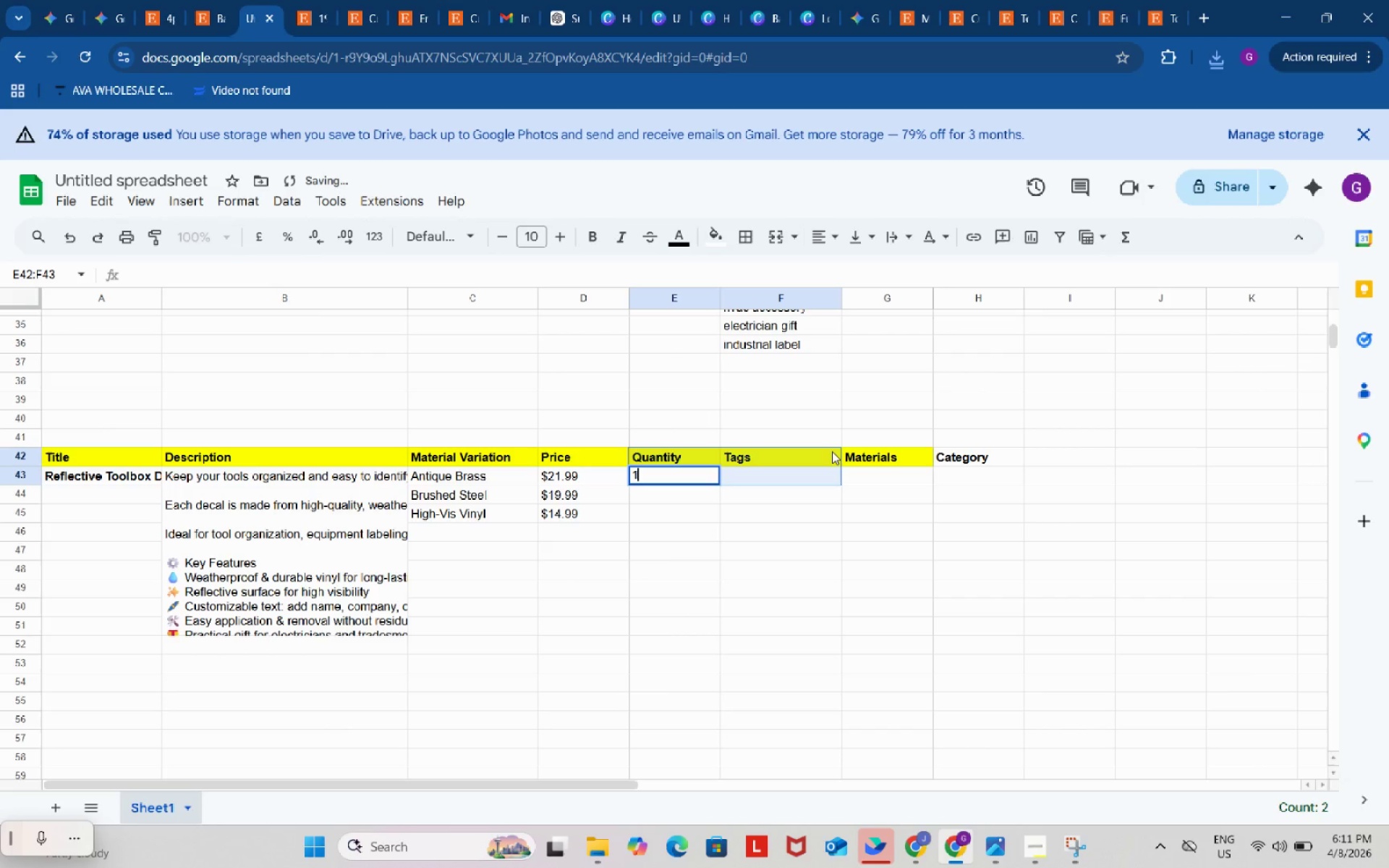 
key(Numpad1)
 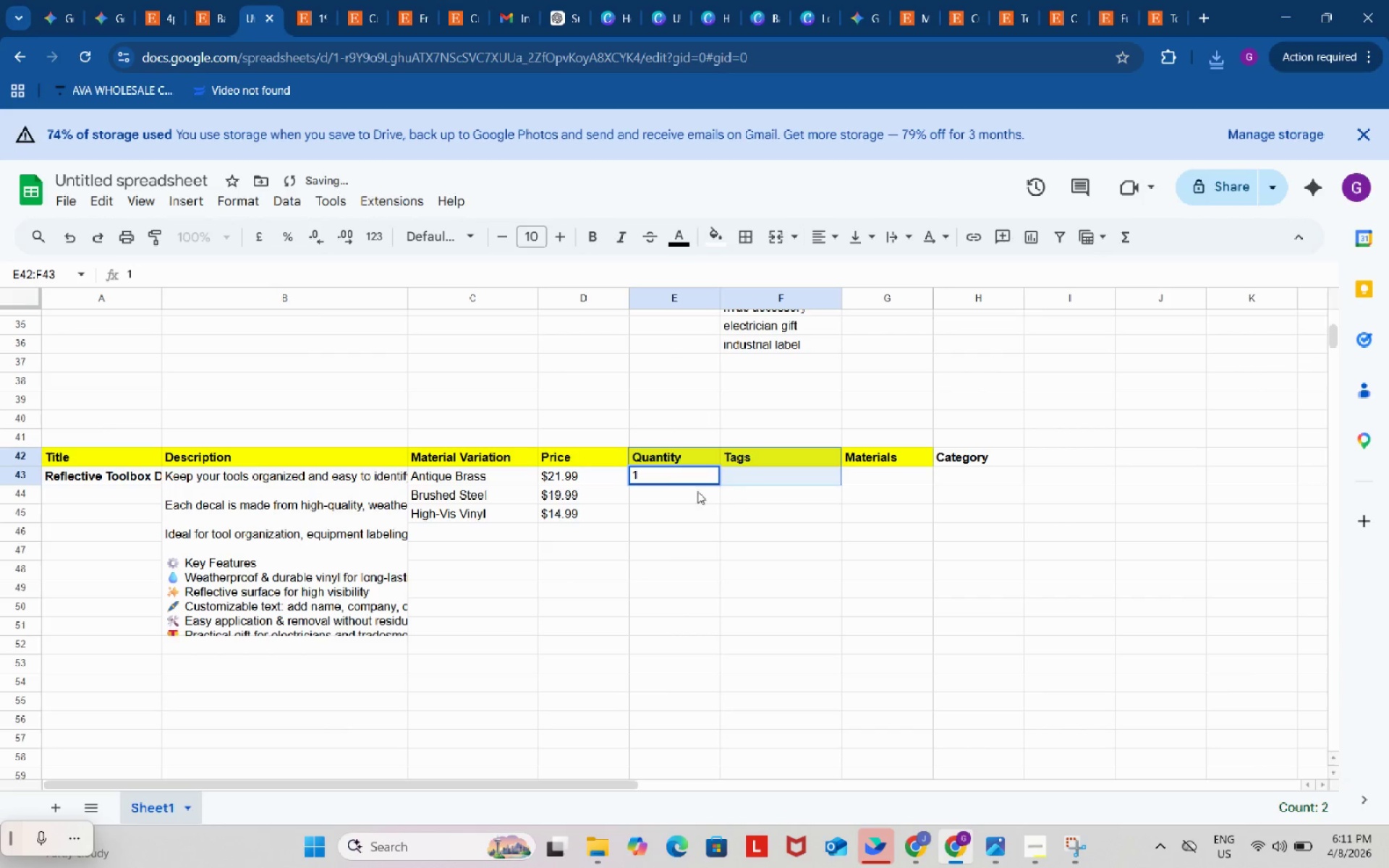 
left_click([689, 489])
 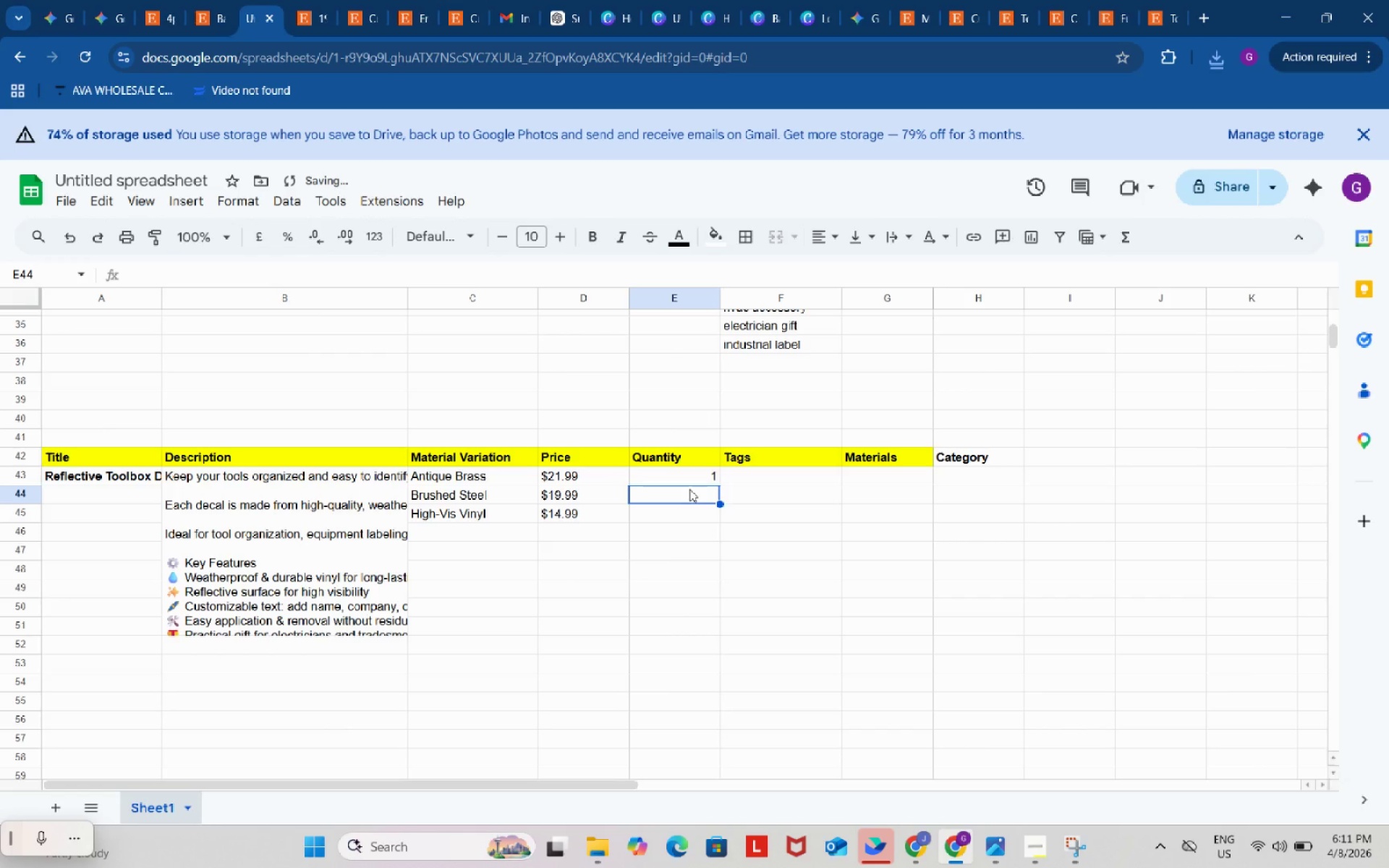 
key(Numpad2)
 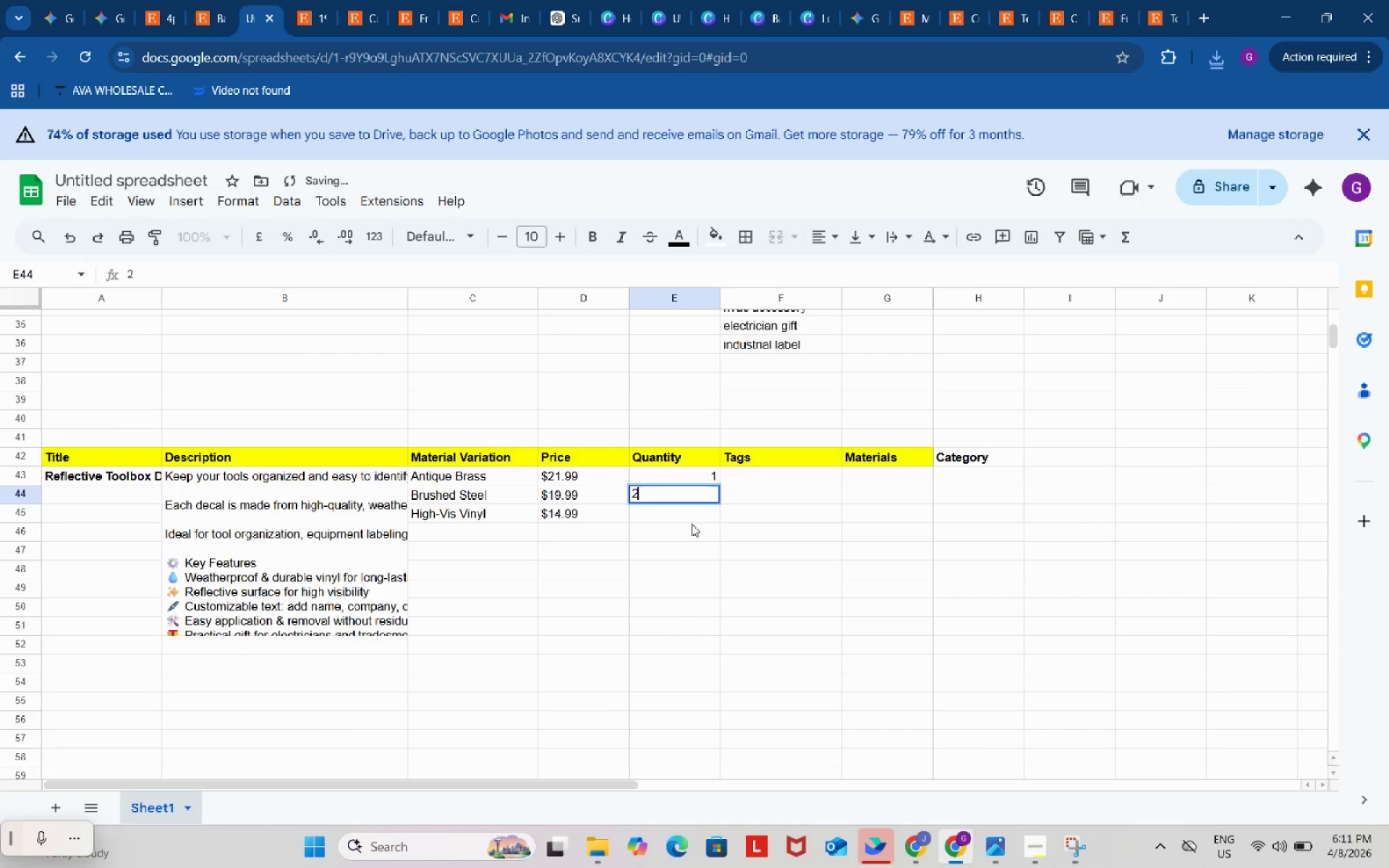 
left_click([692, 524])
 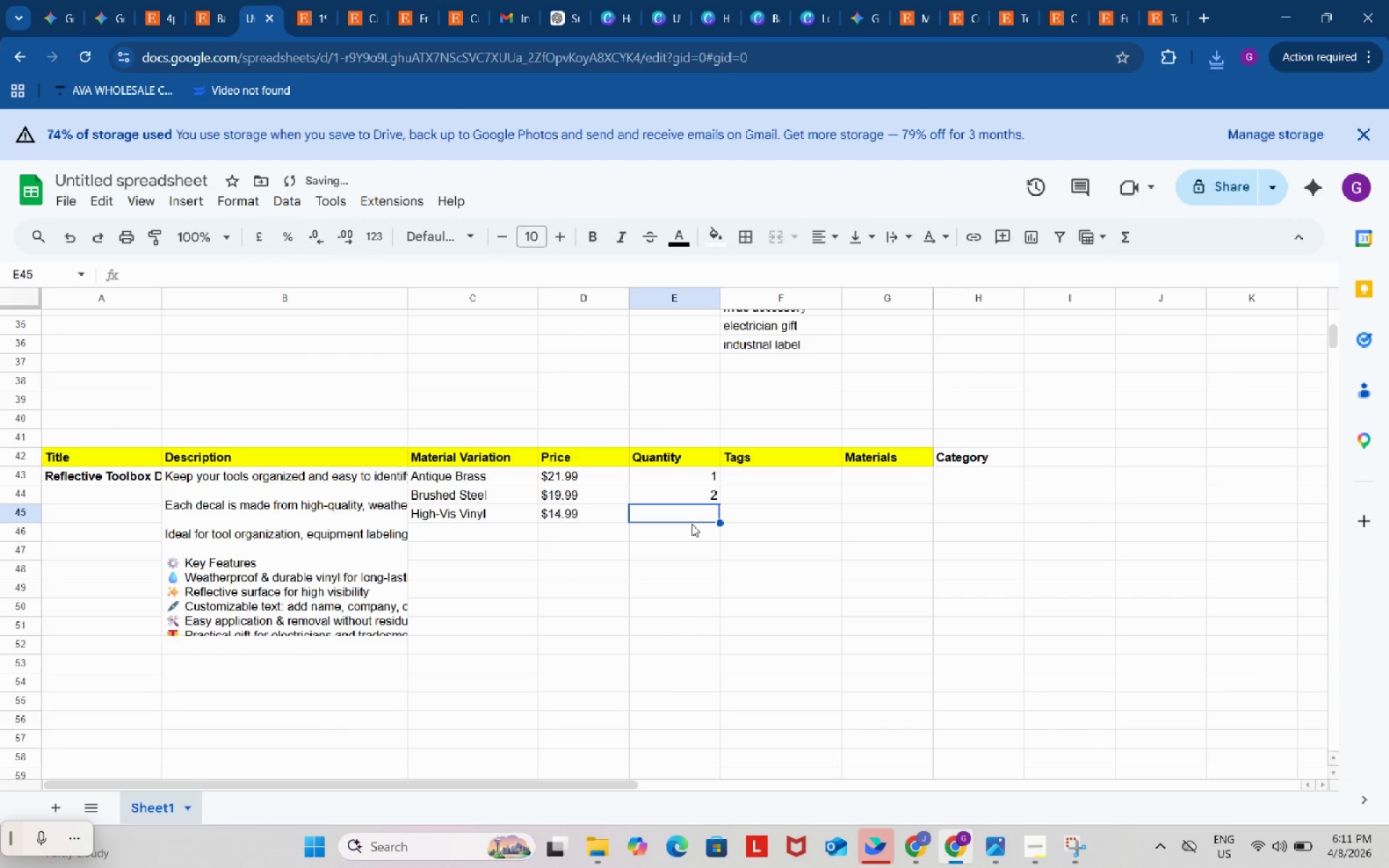 
key(Numpad3)
 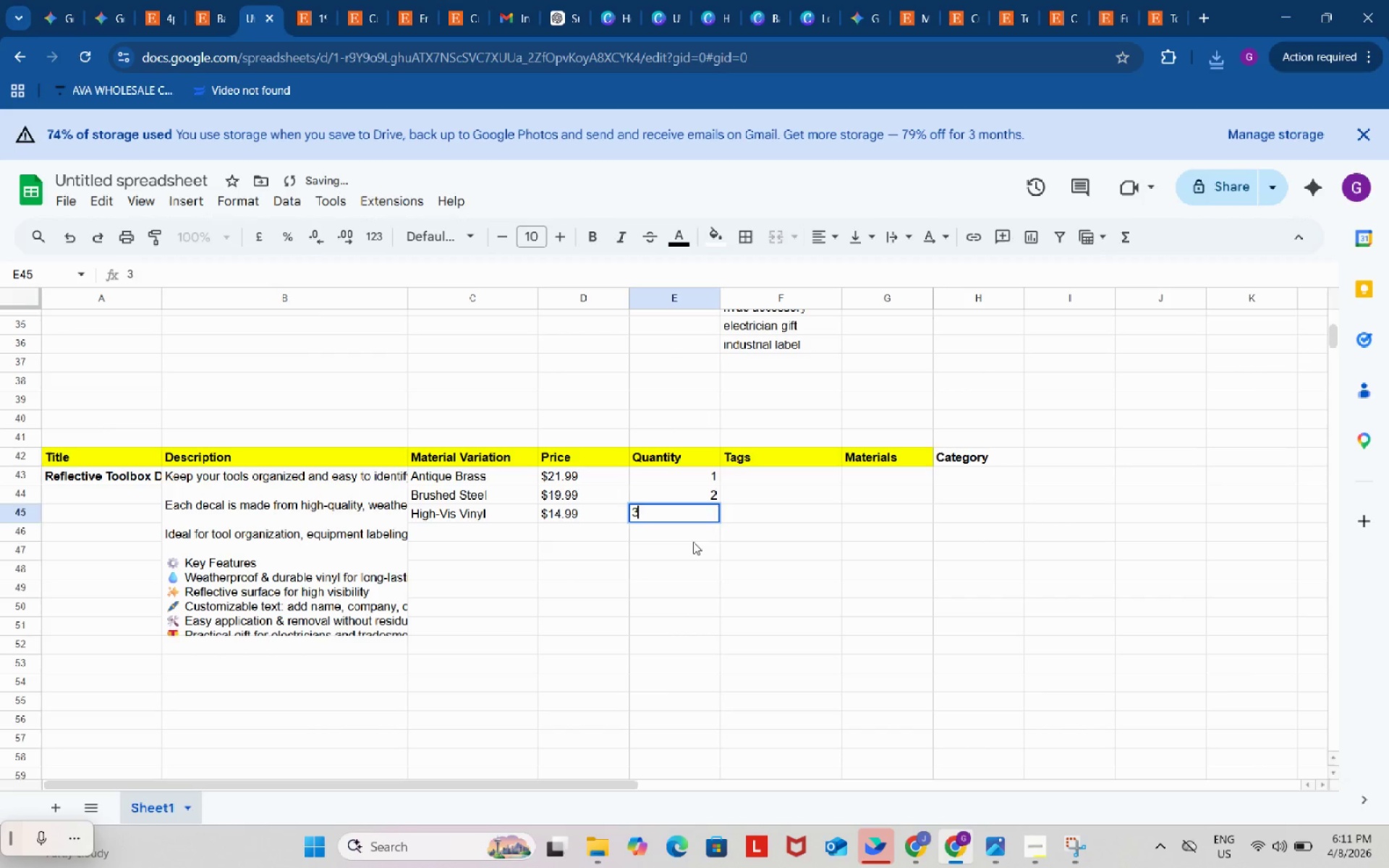 
left_click([693, 542])
 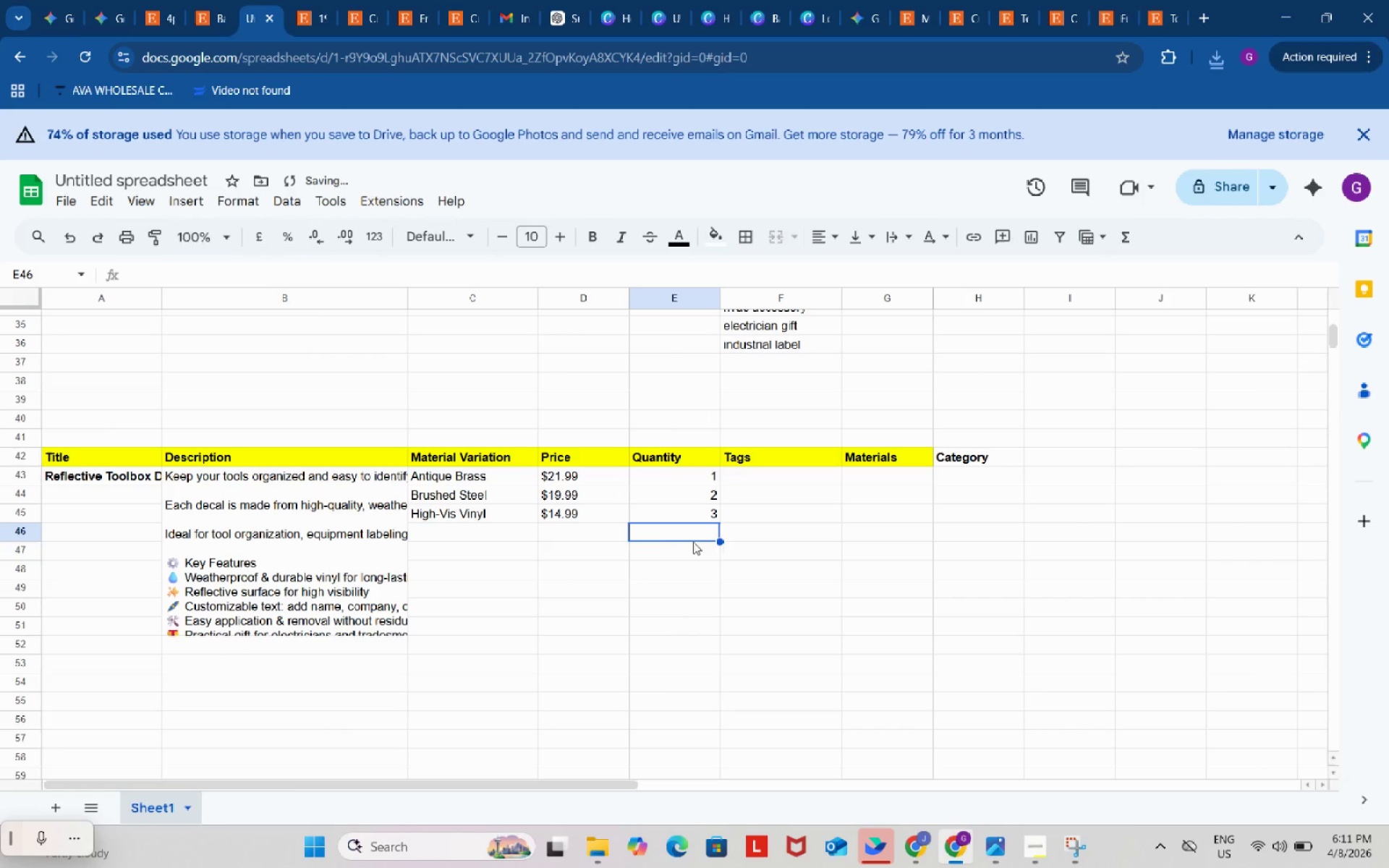 
key(Numpad4)
 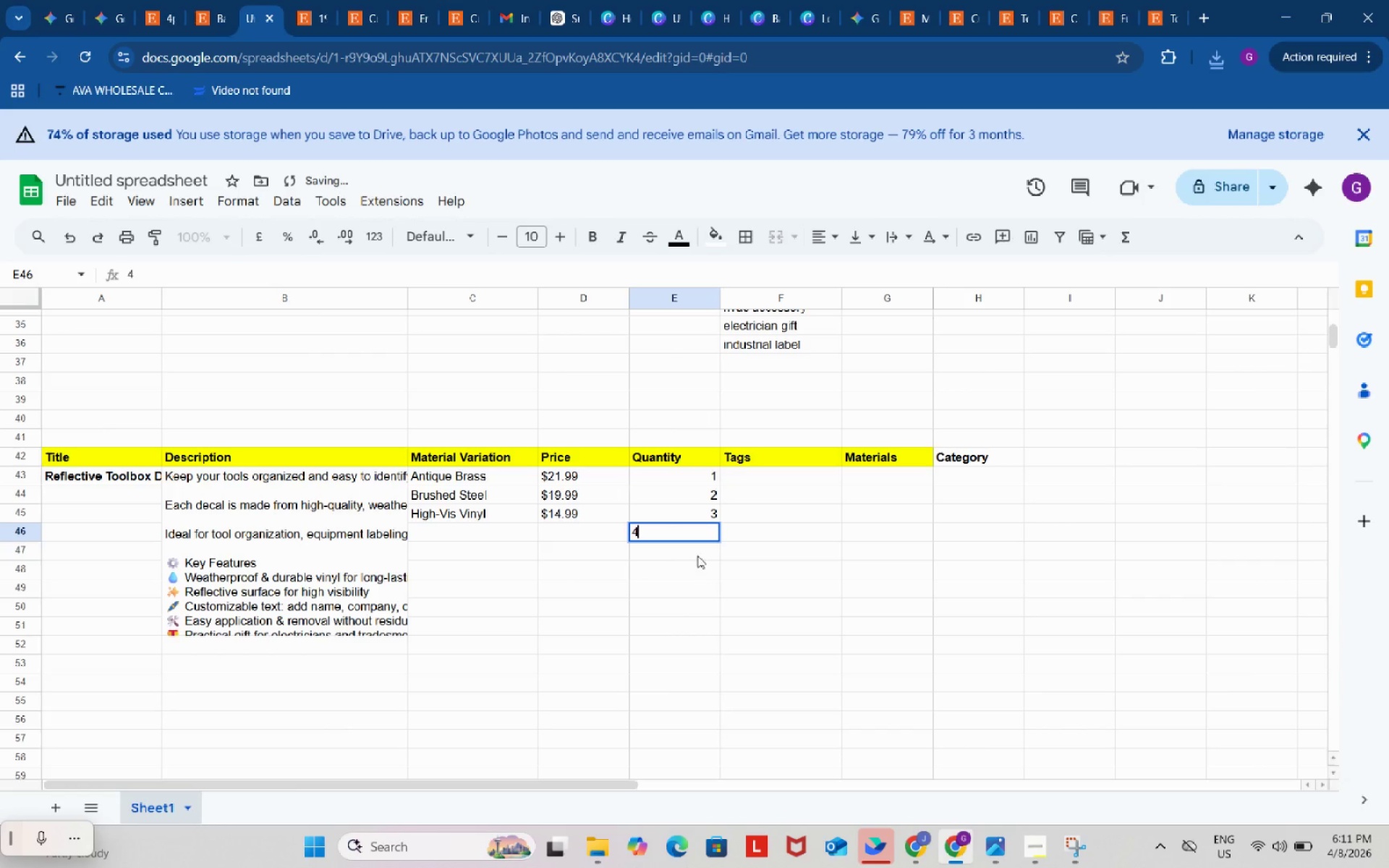 
left_click([697, 553])
 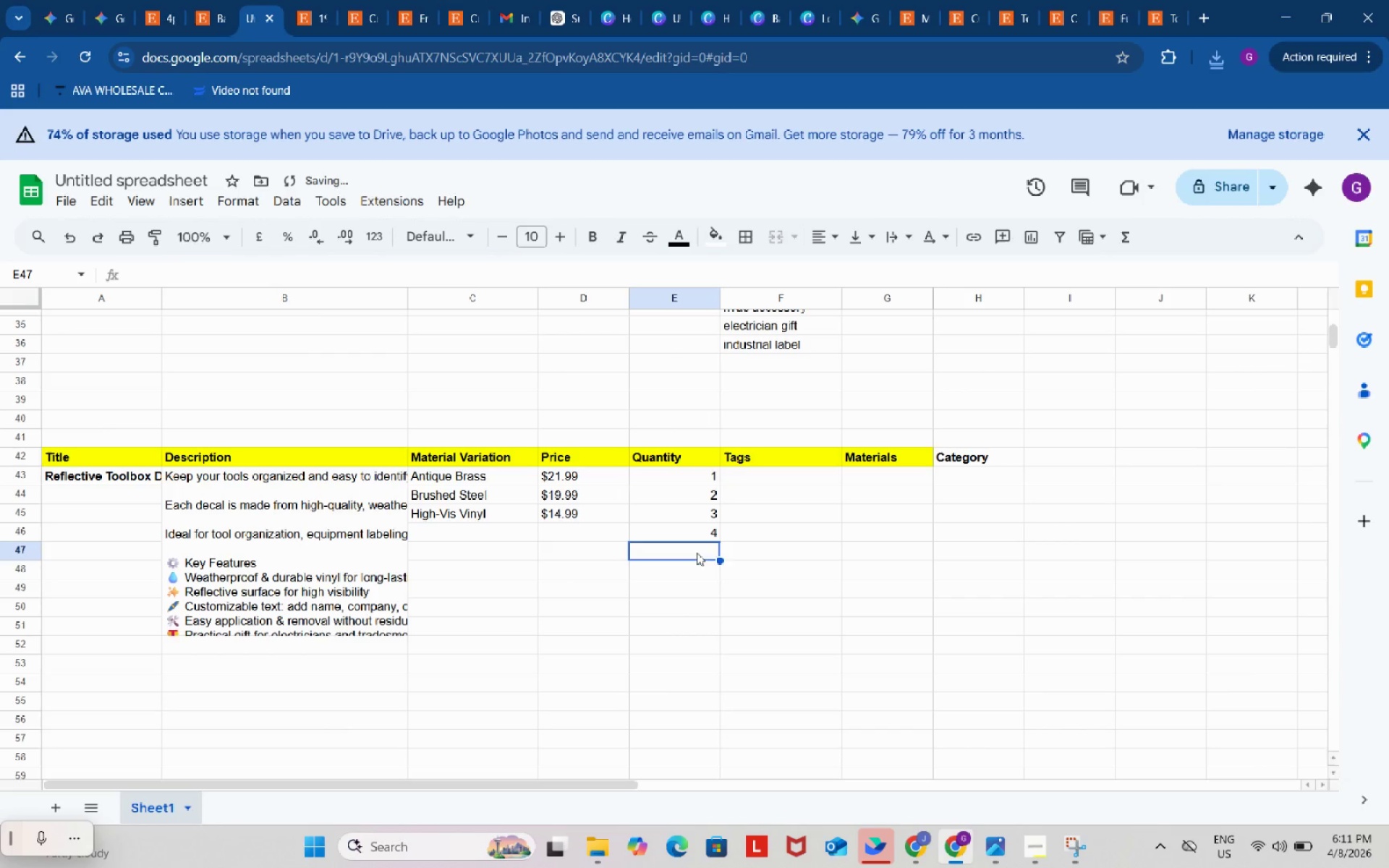 
key(Numpad5)
 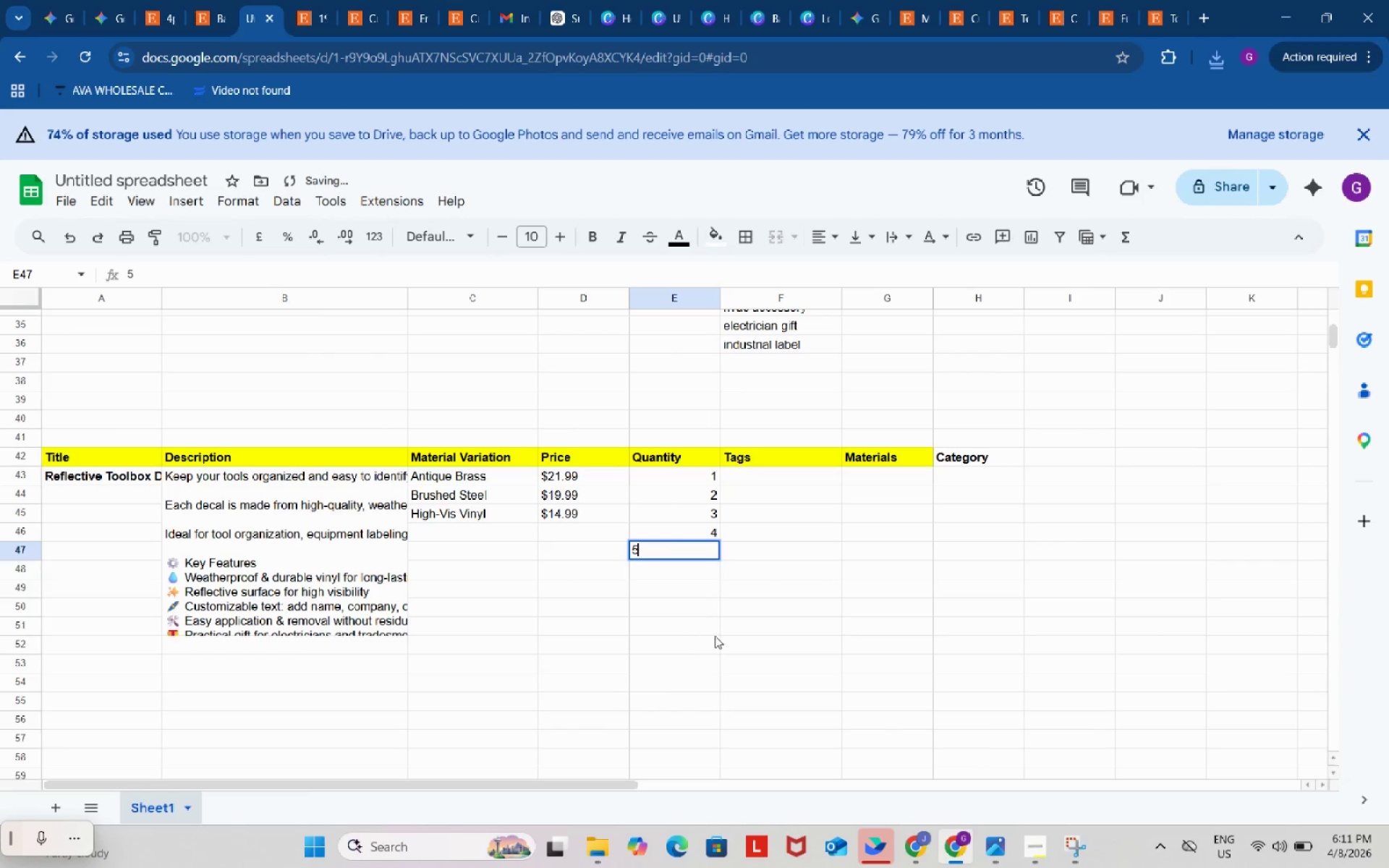 
left_click_drag(start_coordinate=[715, 636], to_coordinate=[720, 642])
 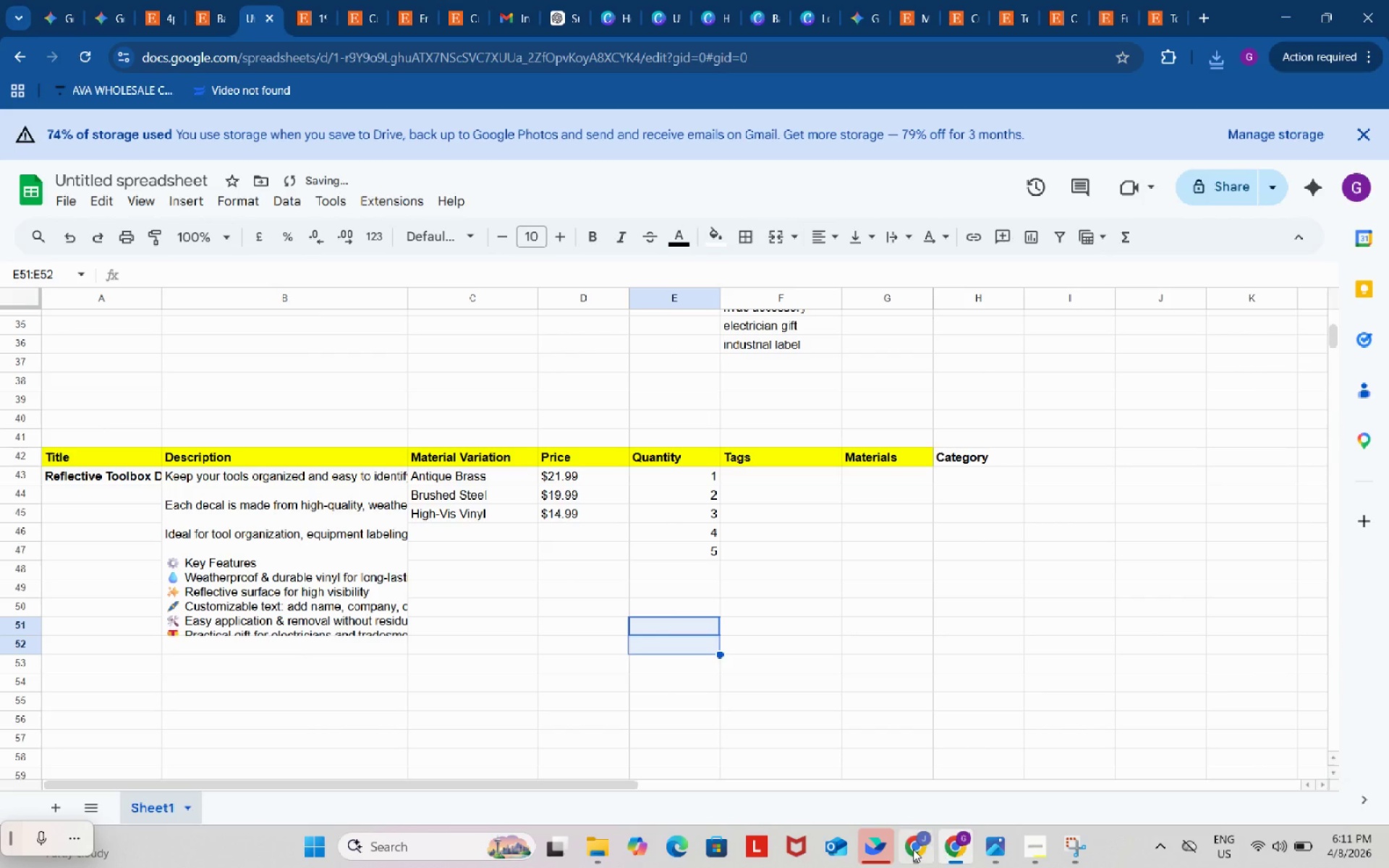 
left_click([913, 849])
 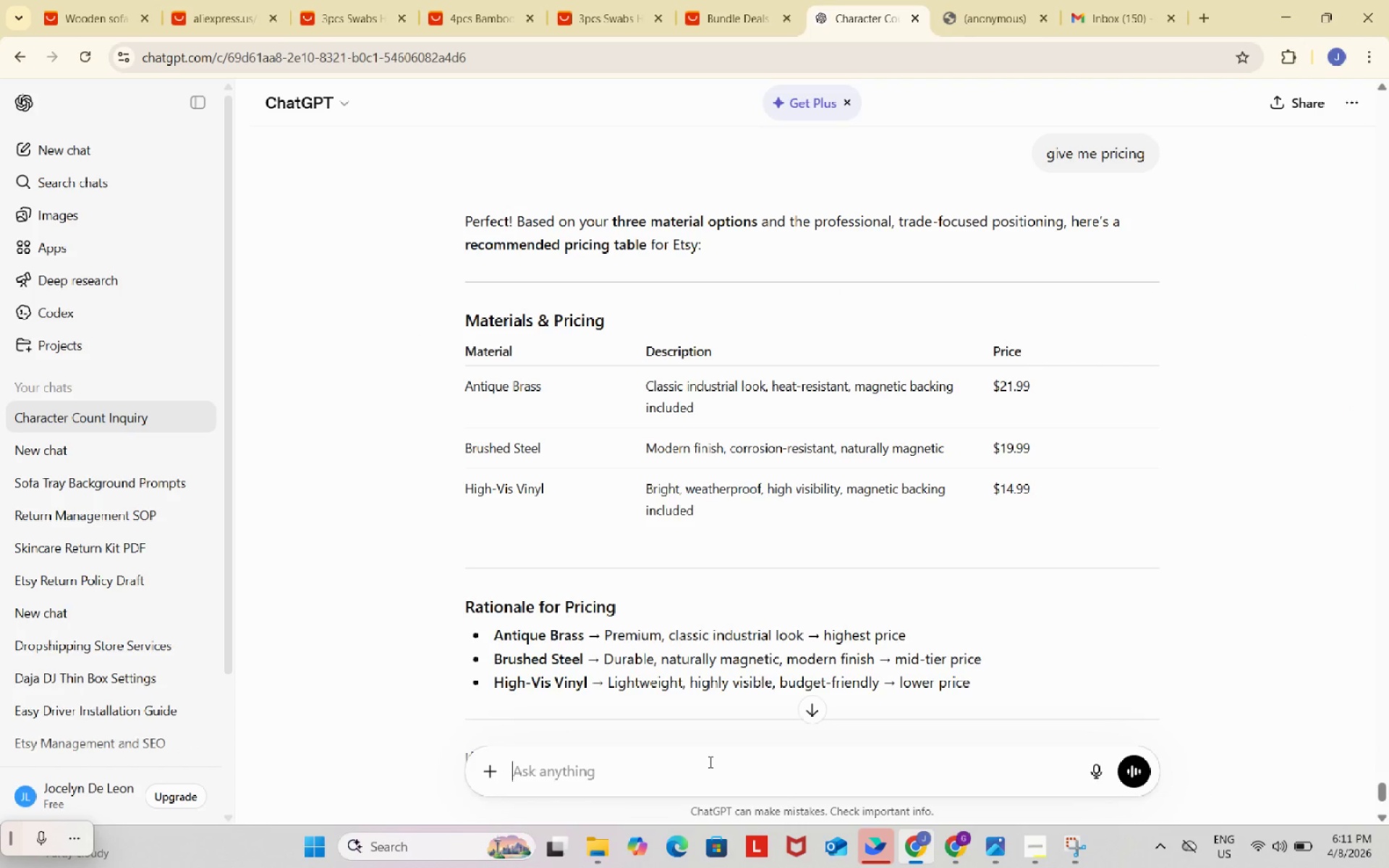 
type(wri)
 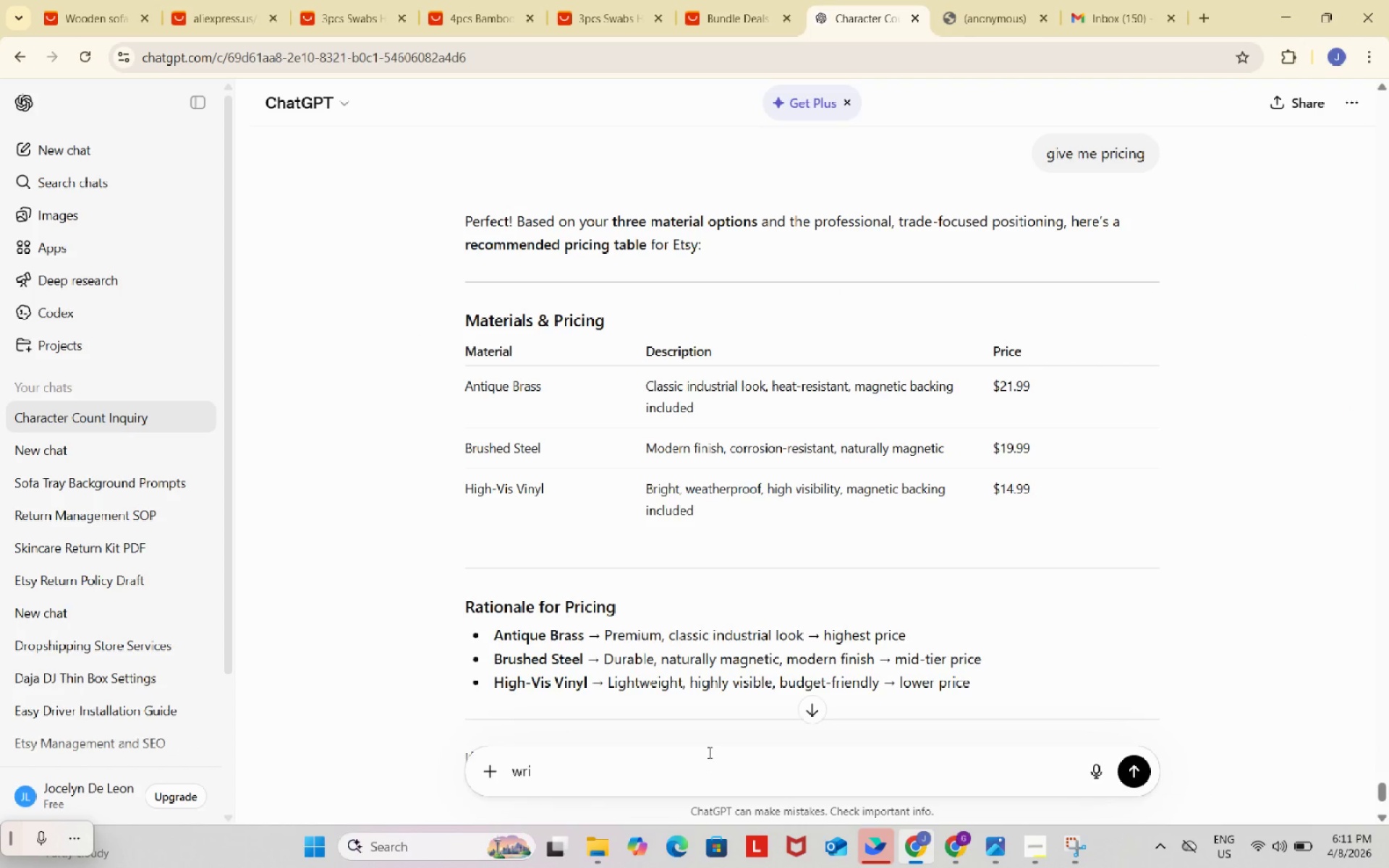 
scroll: coordinate [619, 477], scroll_direction: up, amount: 38.0
 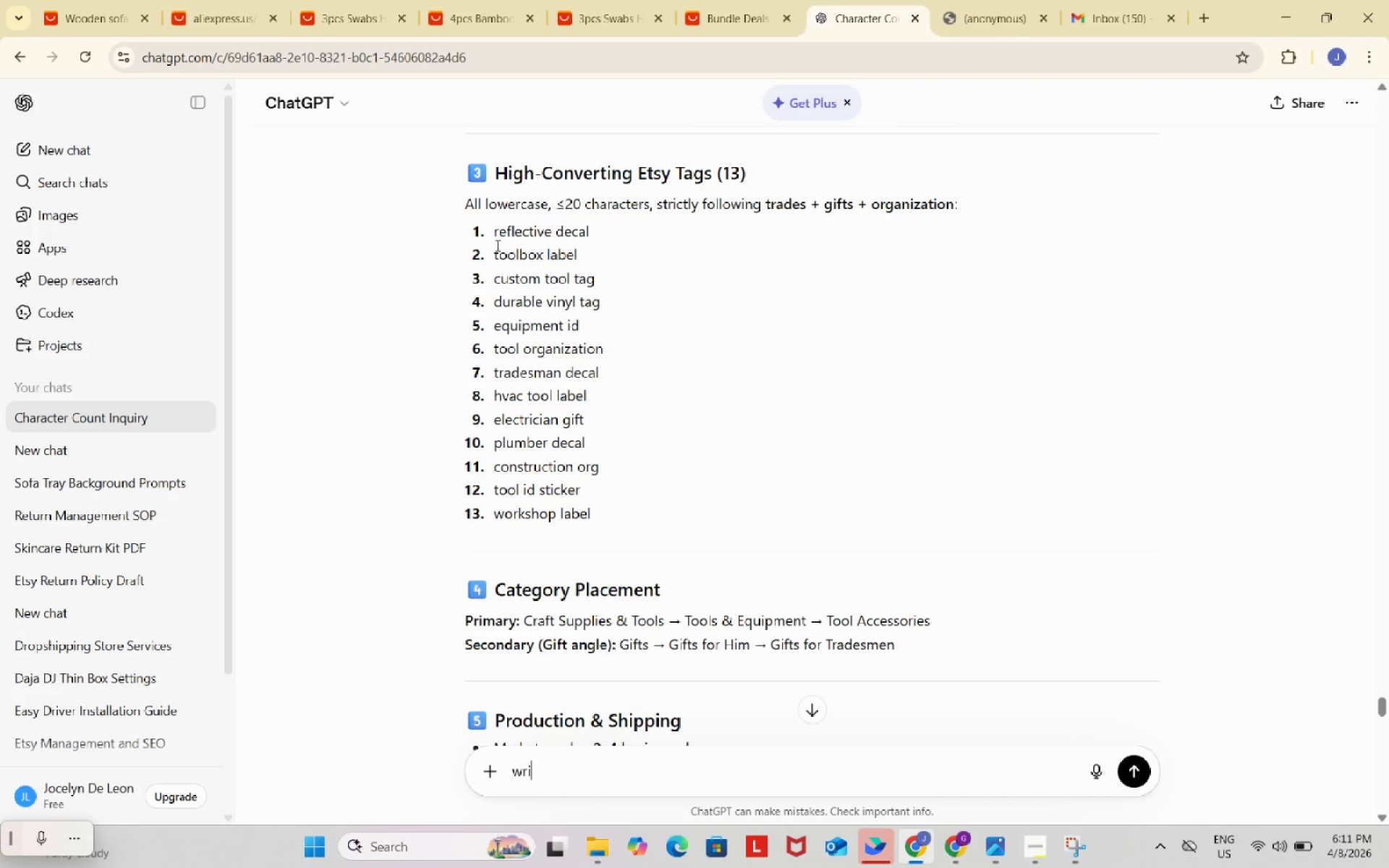 
left_click_drag(start_coordinate=[495, 236], to_coordinate=[606, 224])
 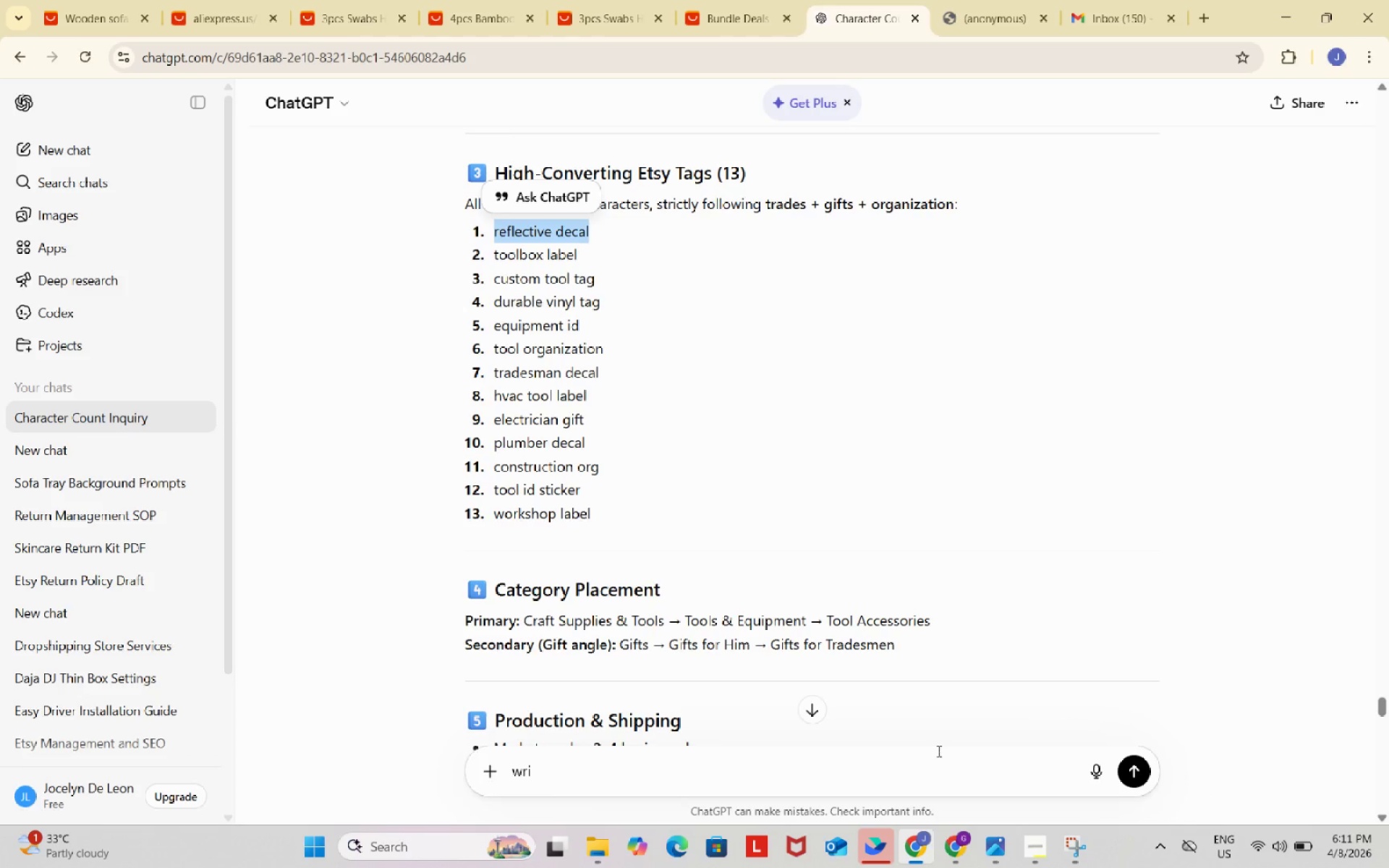 
key(Control+ControlLeft)
 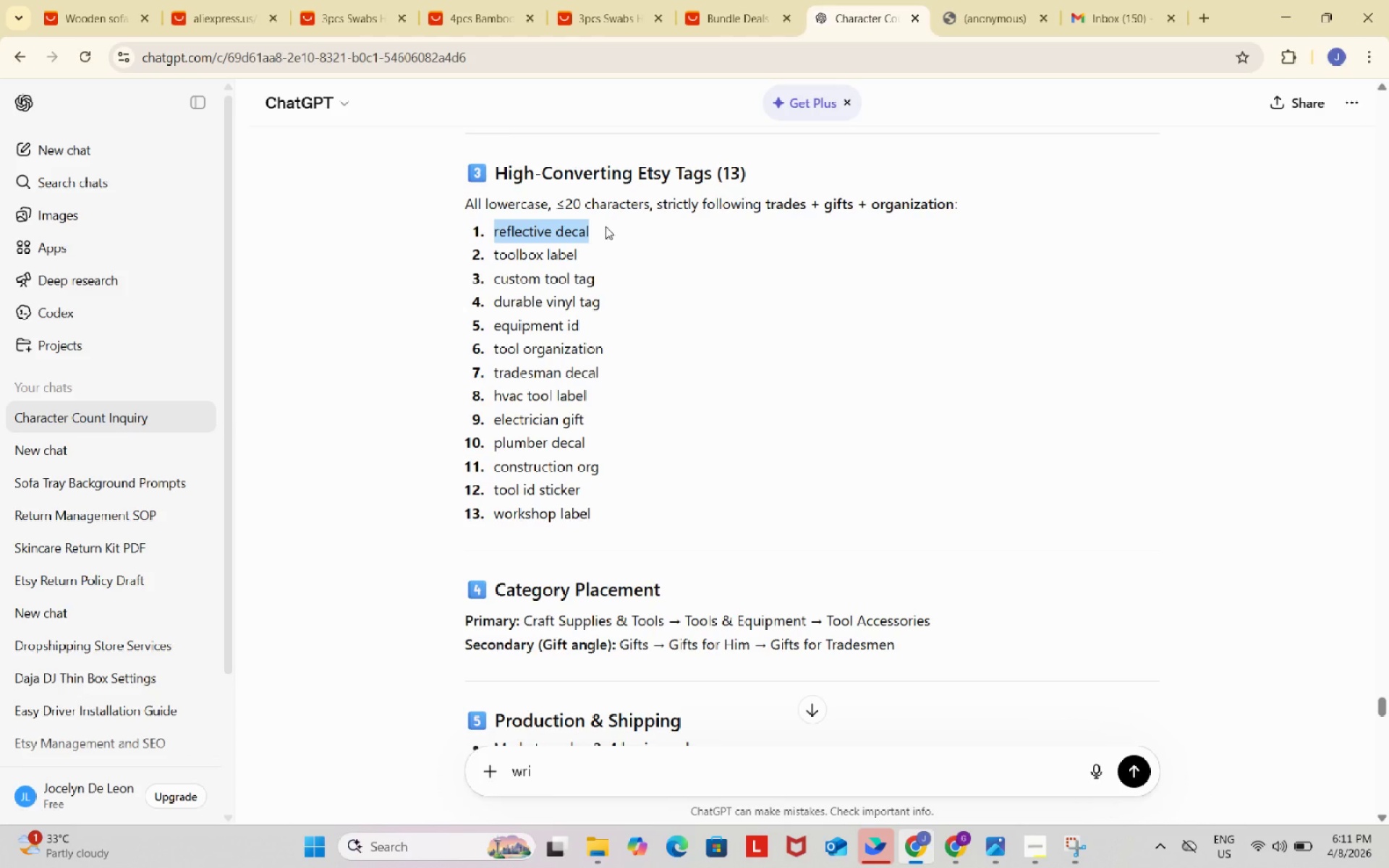 
key(Control+C)
 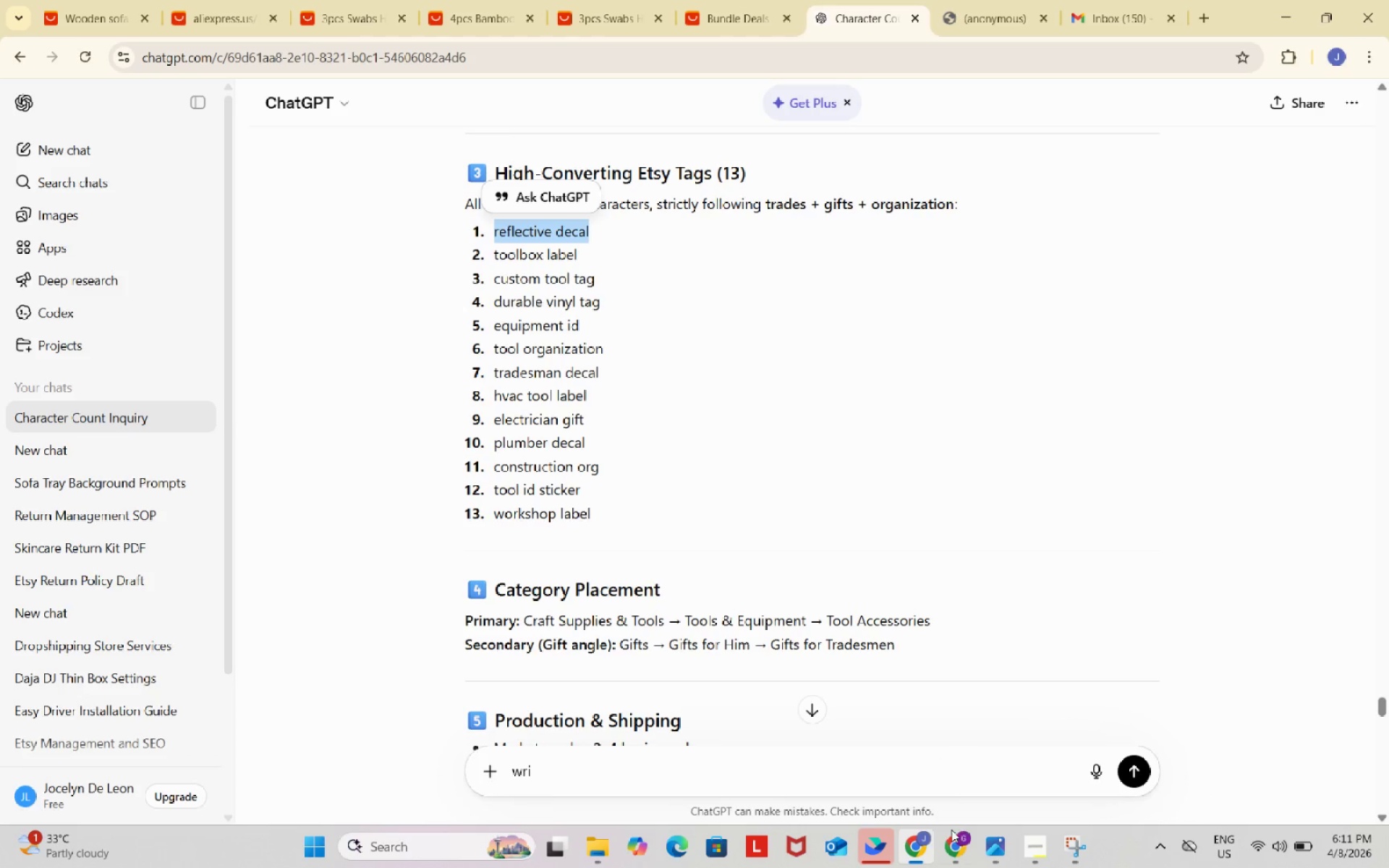 
left_click([953, 849])
 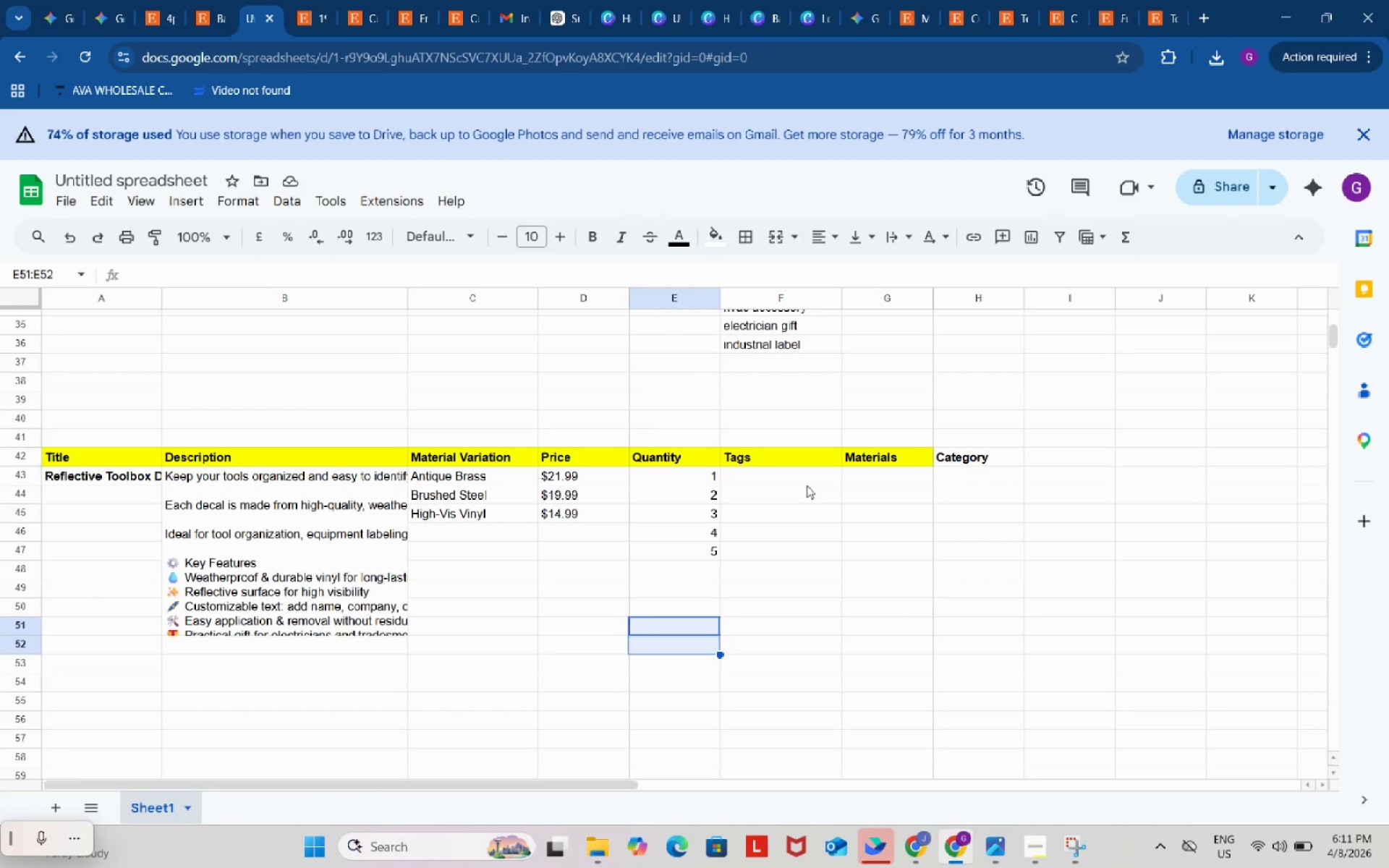 
double_click([807, 477])
 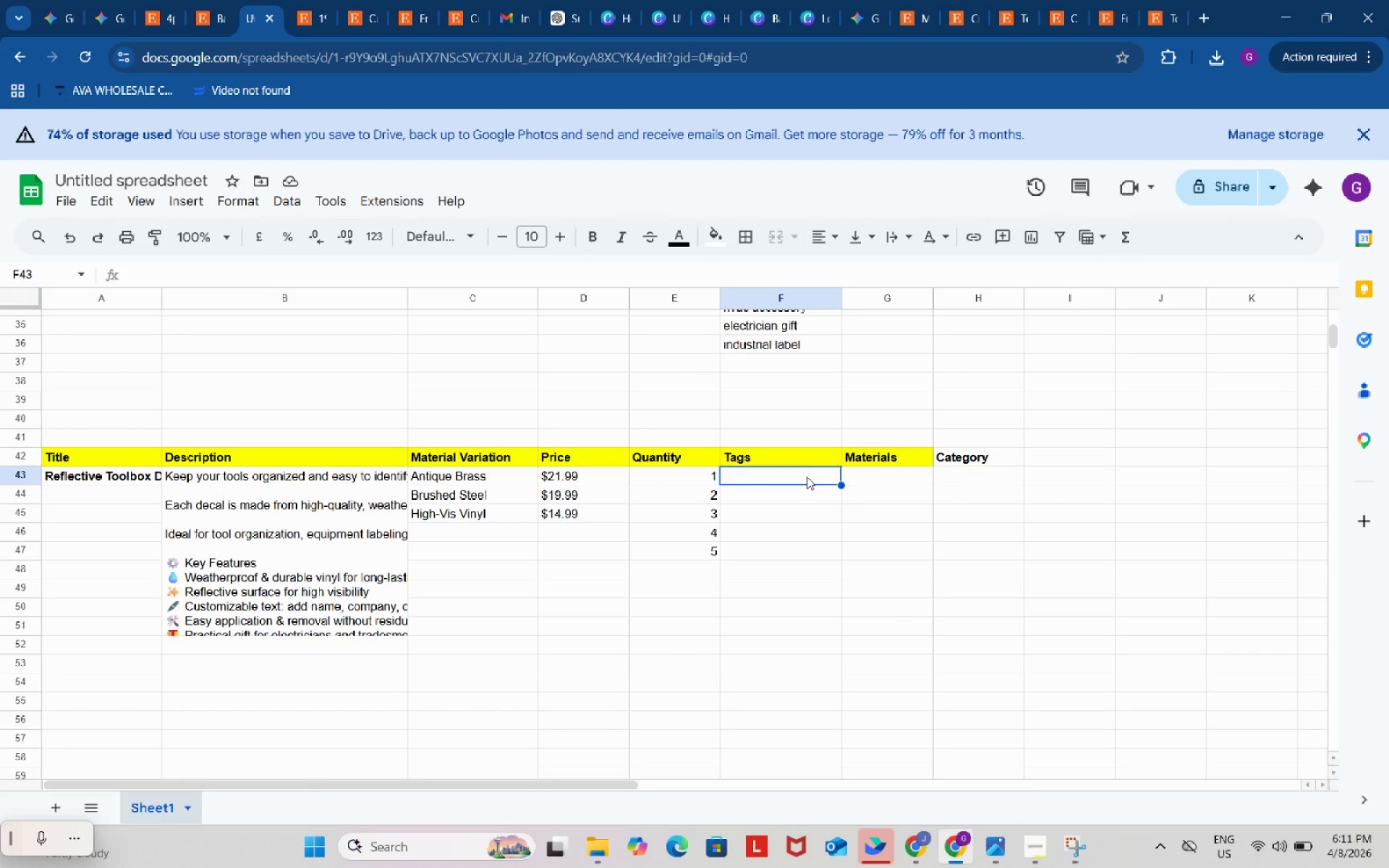 
key(Control+ControlLeft)
 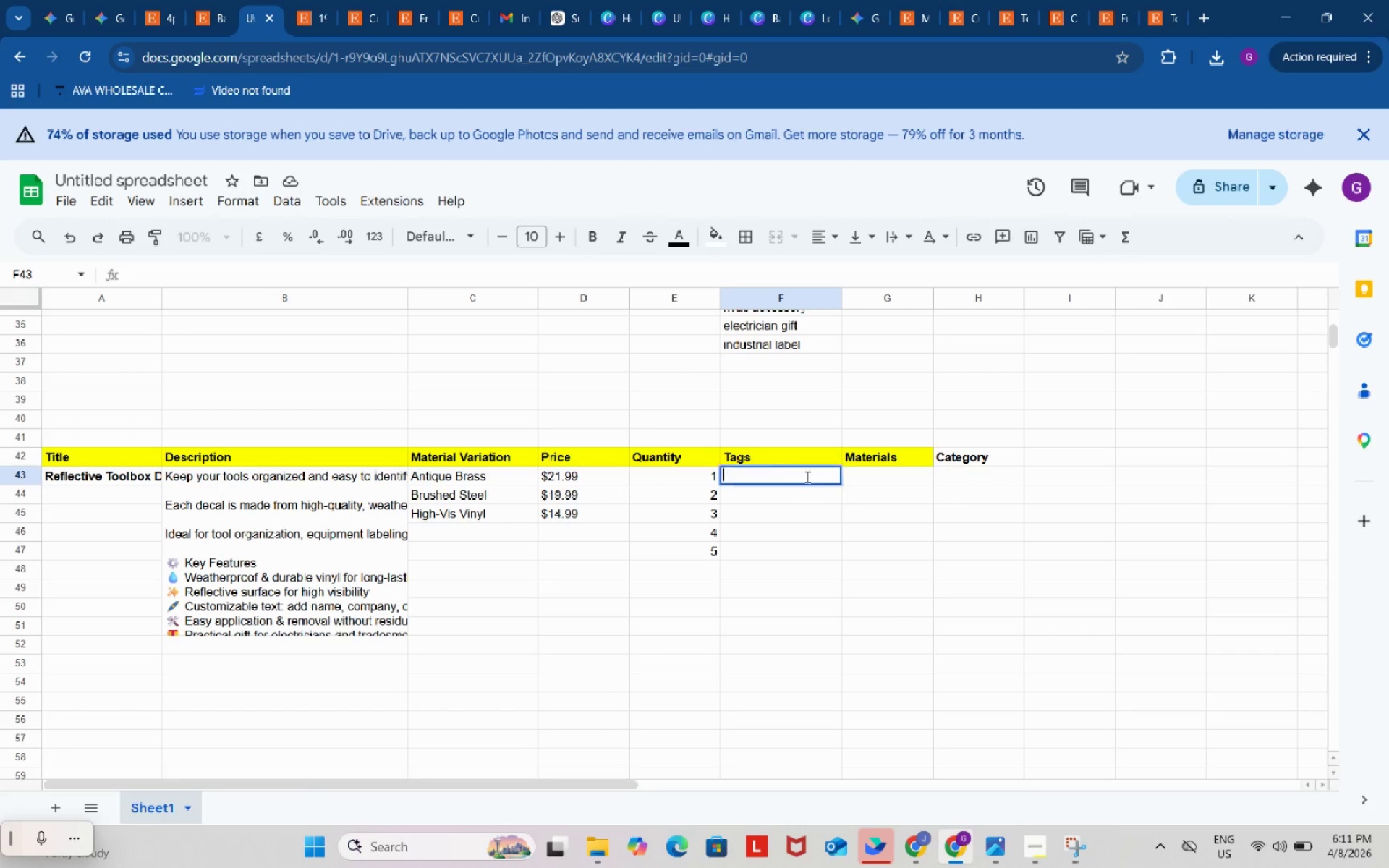 
key(Control+V)
 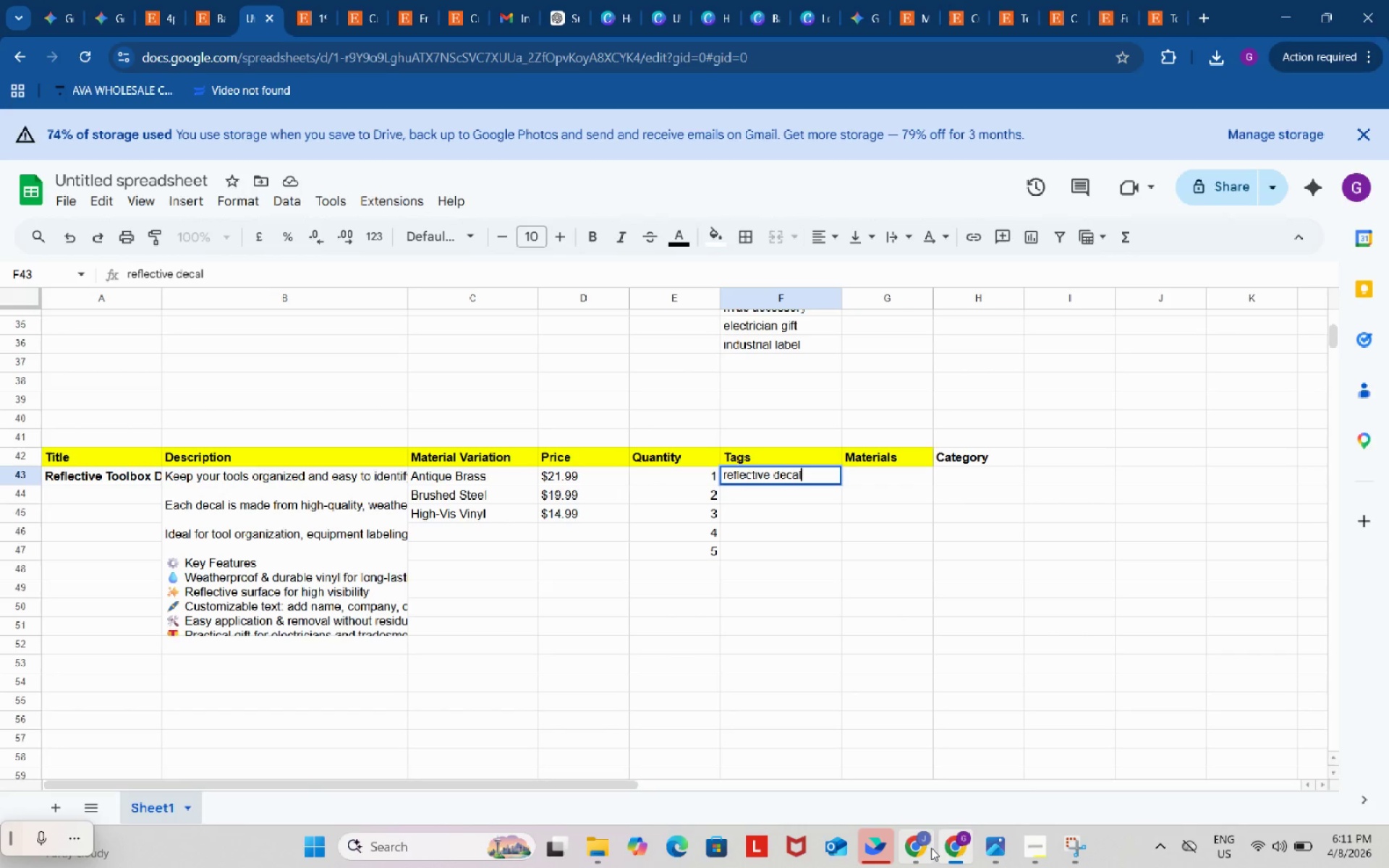 
left_click([925, 849])
 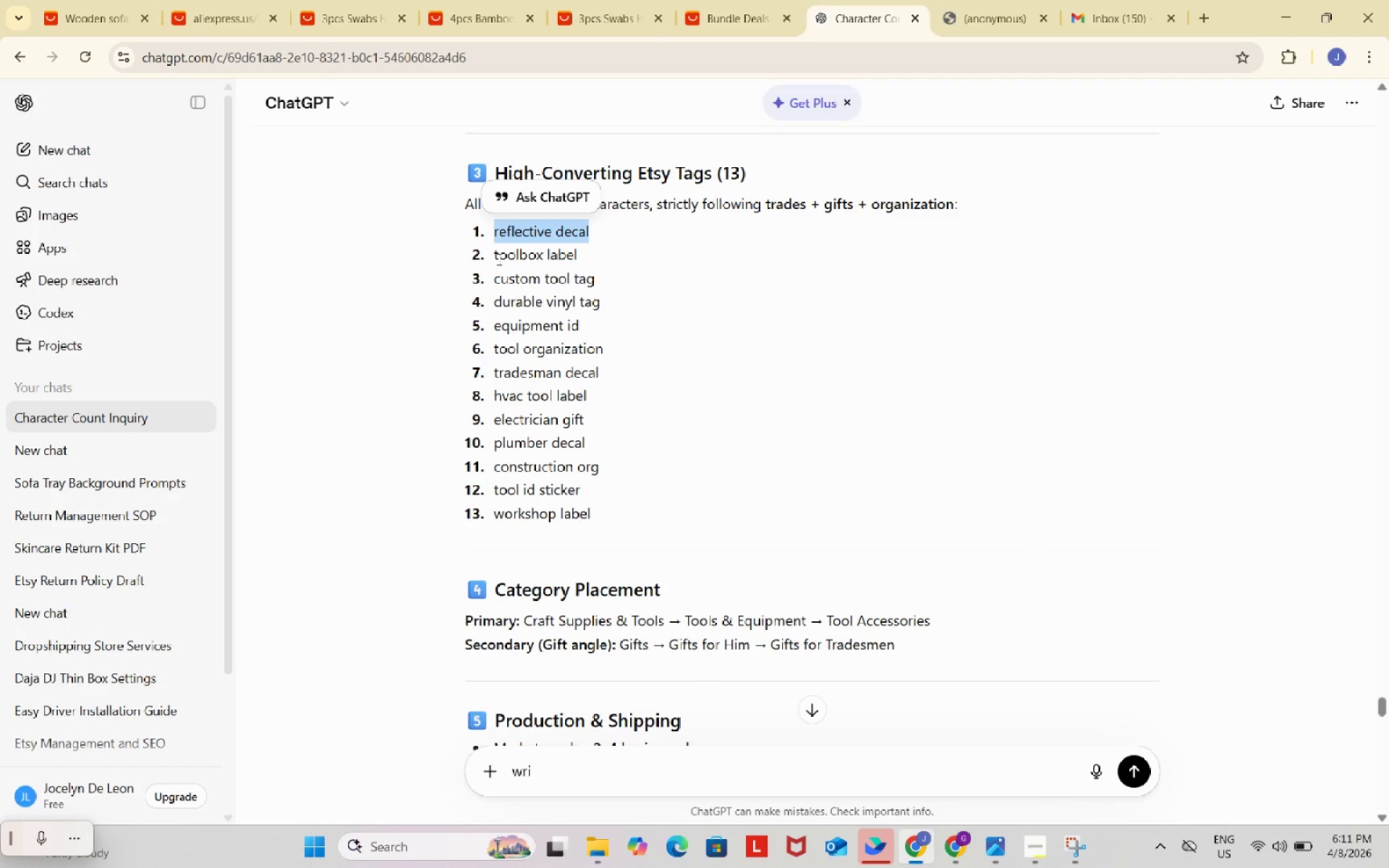 
left_click_drag(start_coordinate=[494, 254], to_coordinate=[588, 252])
 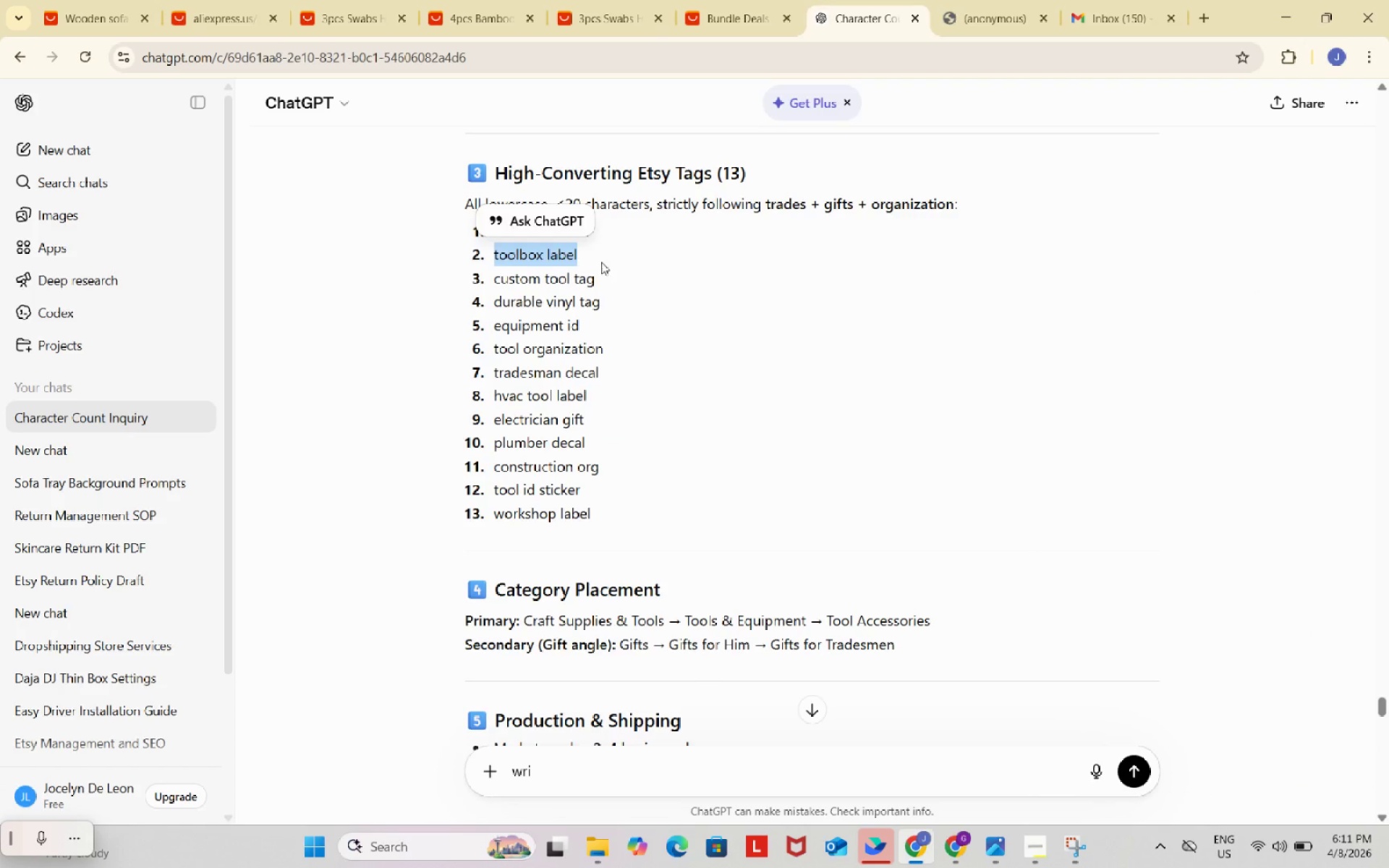 
key(Control+ControlLeft)
 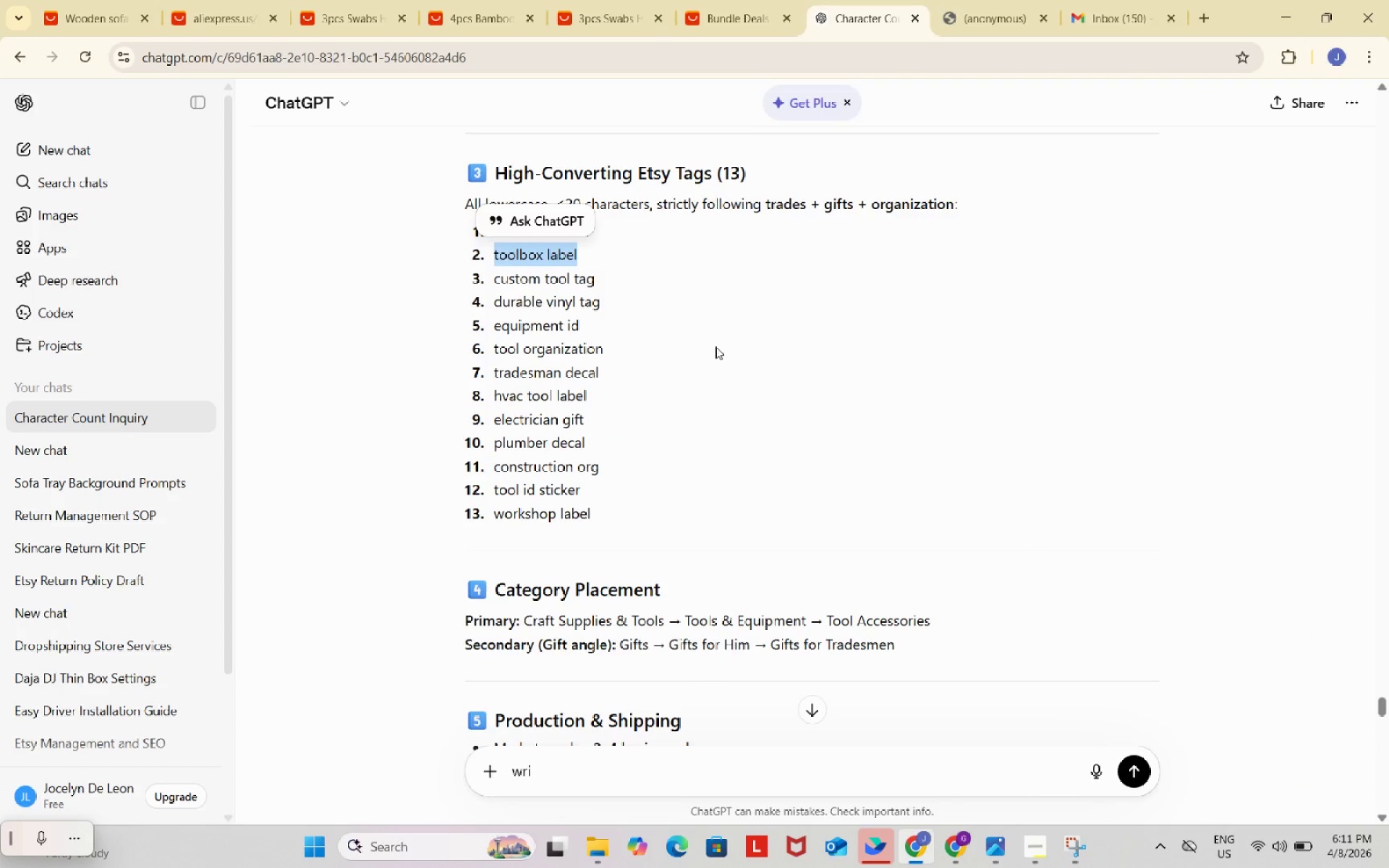 
key(Control+C)
 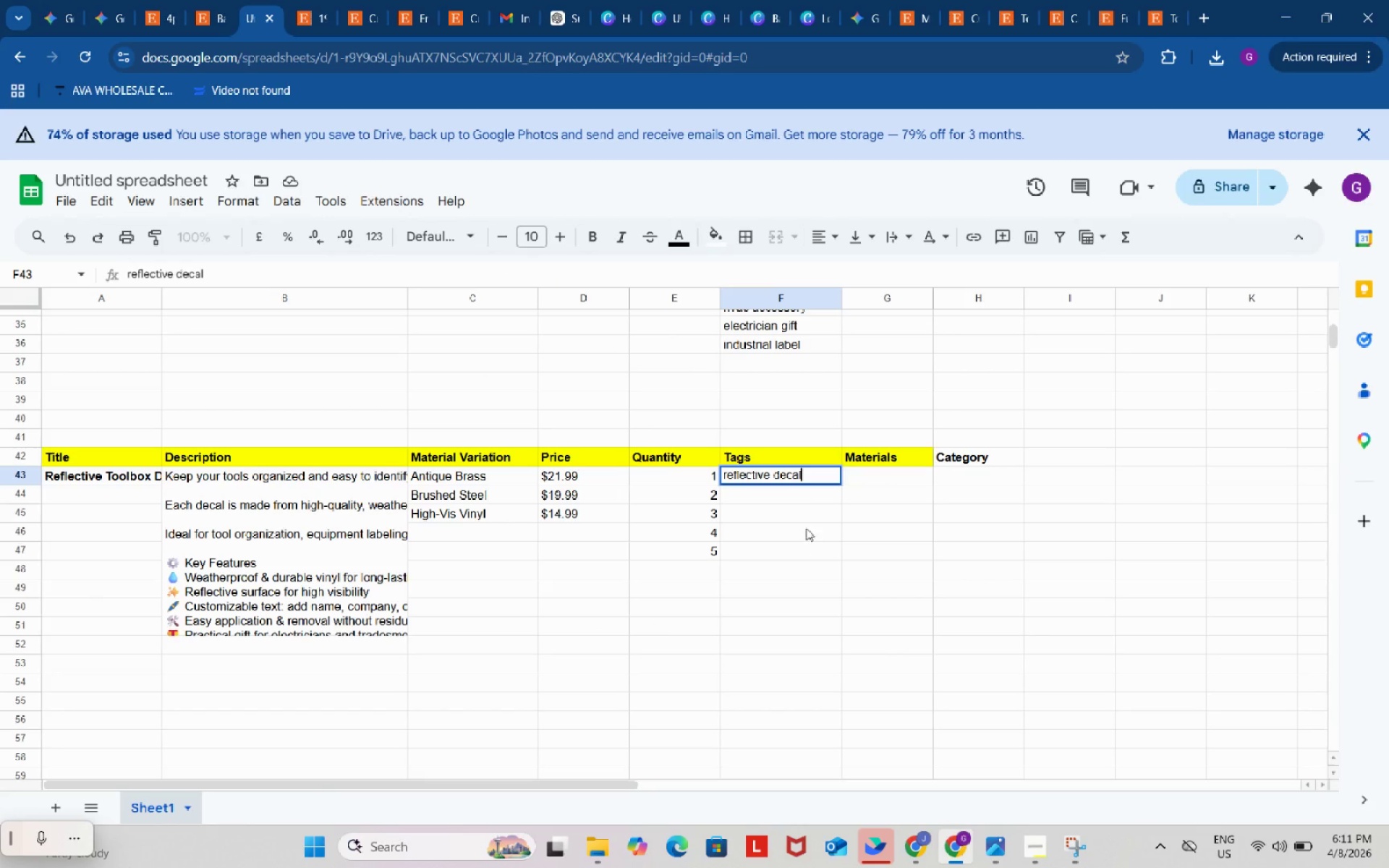 
double_click([800, 497])
 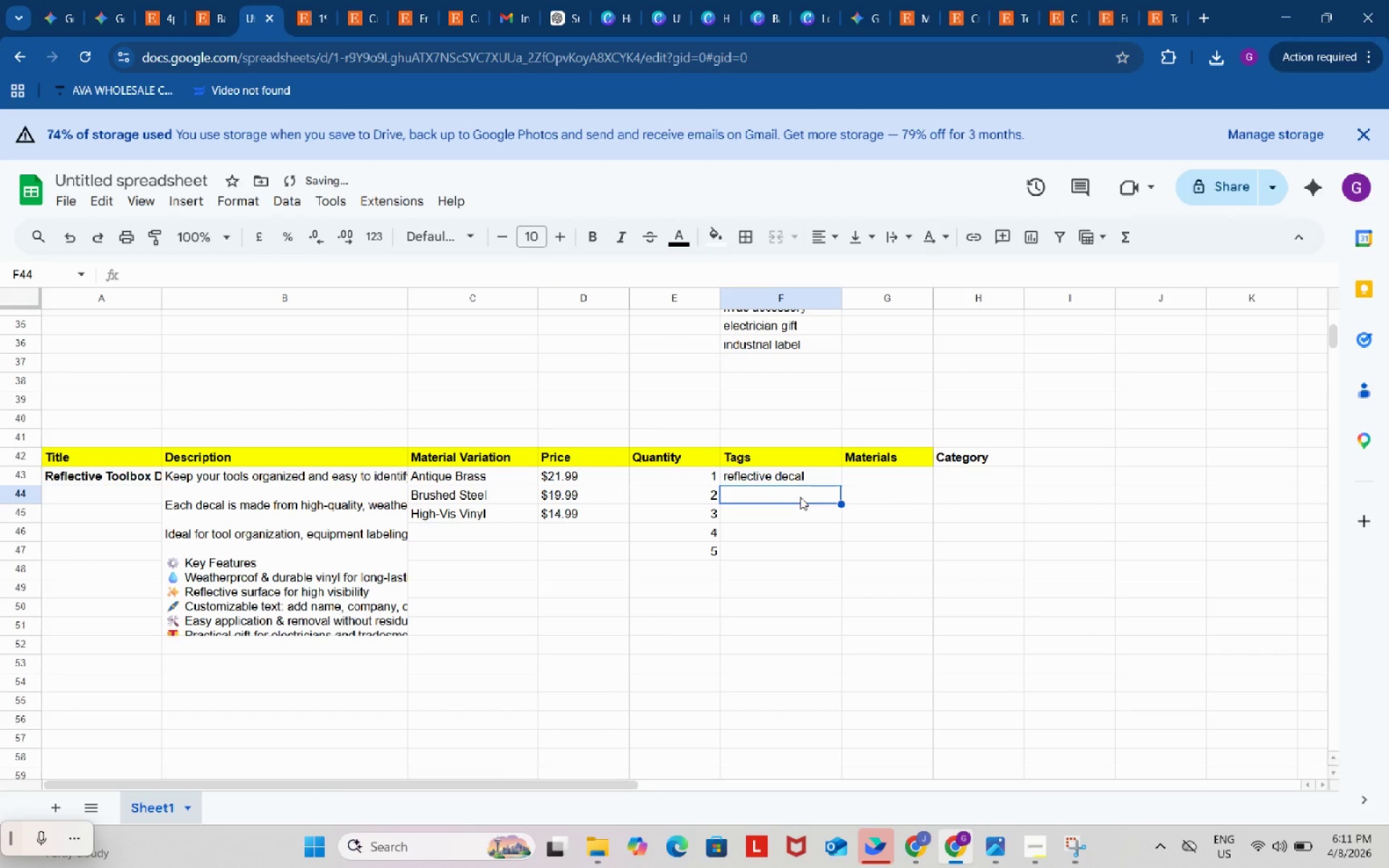 
key(Control+ControlLeft)
 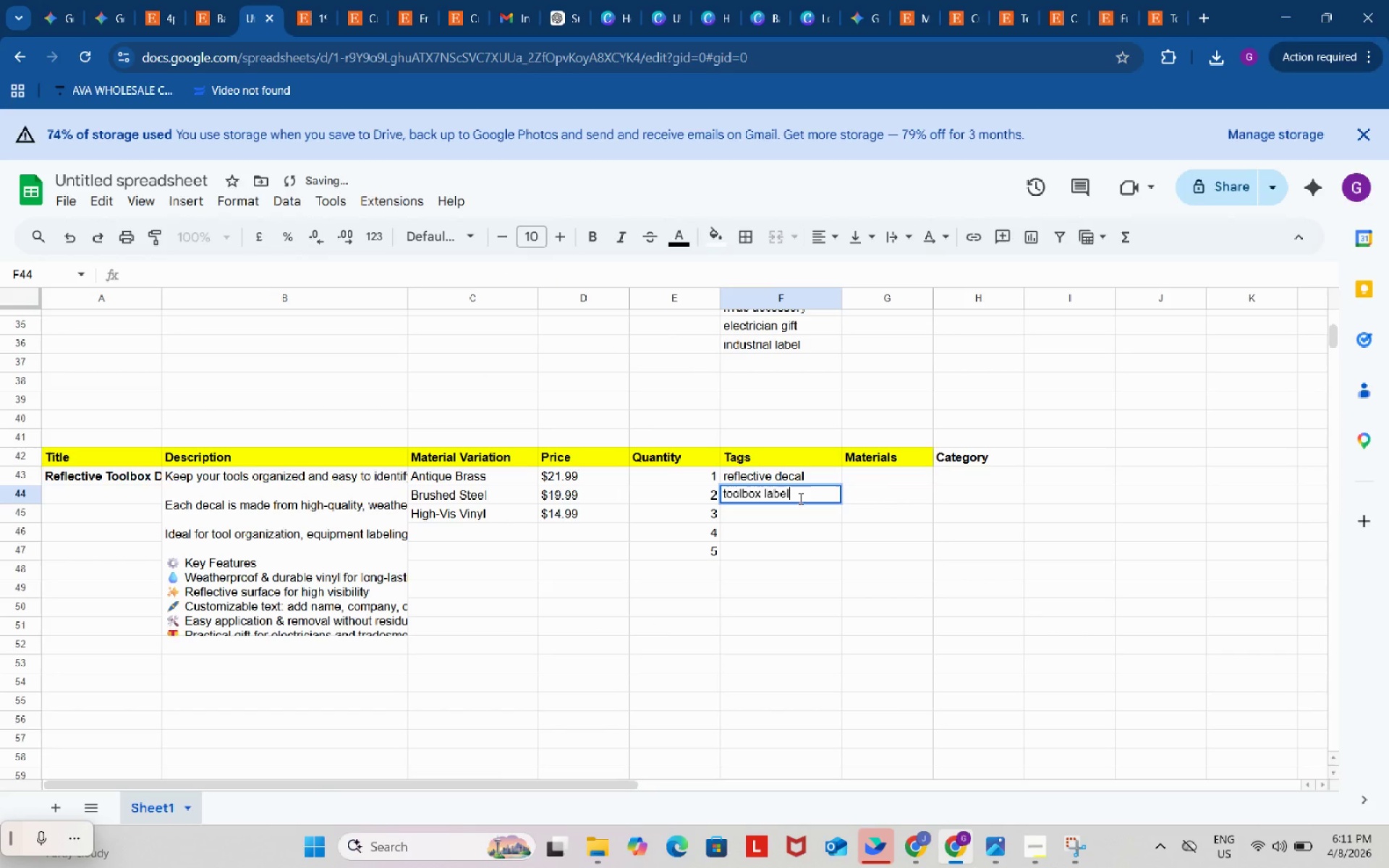 
key(Control+V)
 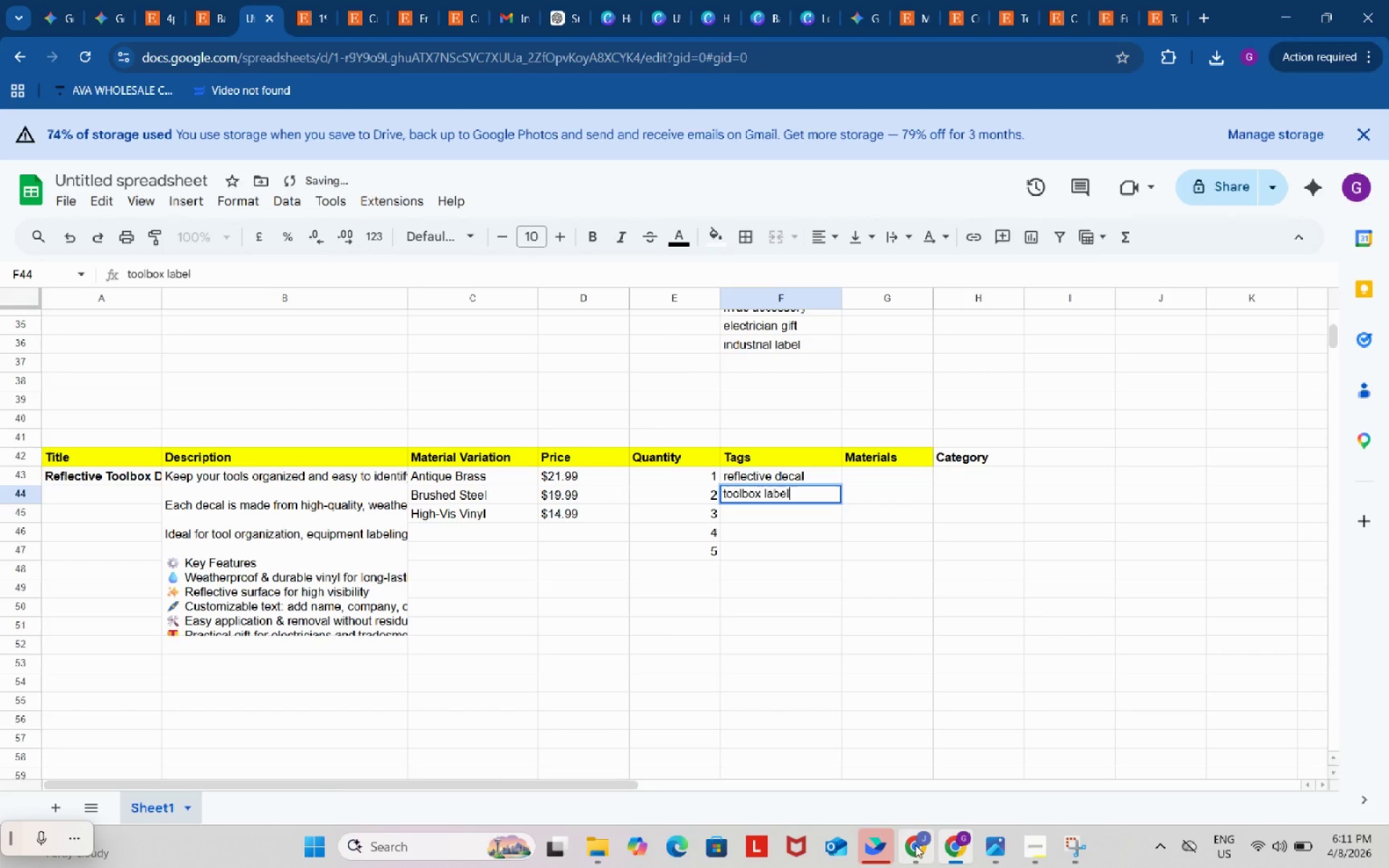 
left_click([921, 848])
 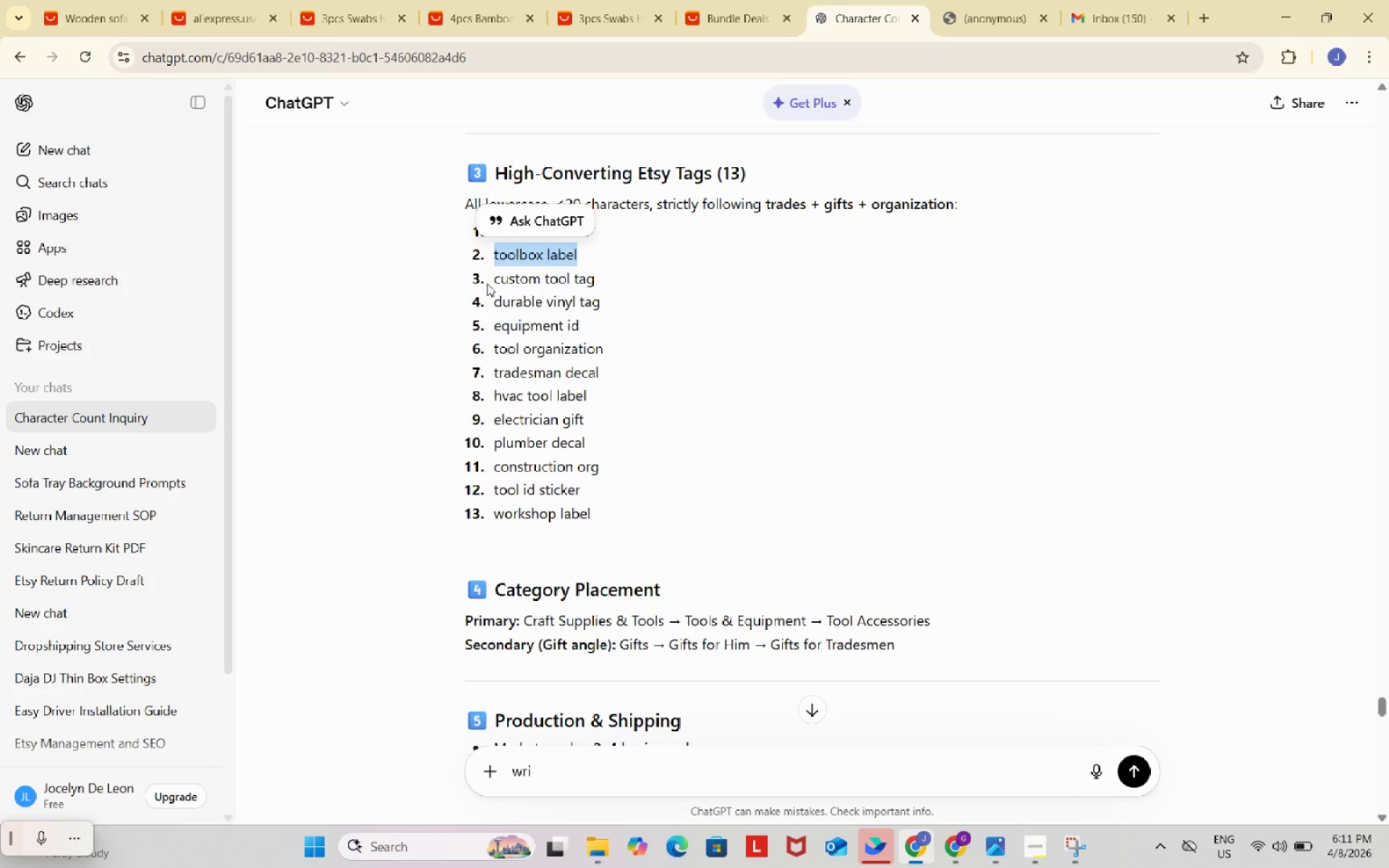 
left_click_drag(start_coordinate=[495, 281], to_coordinate=[606, 284])
 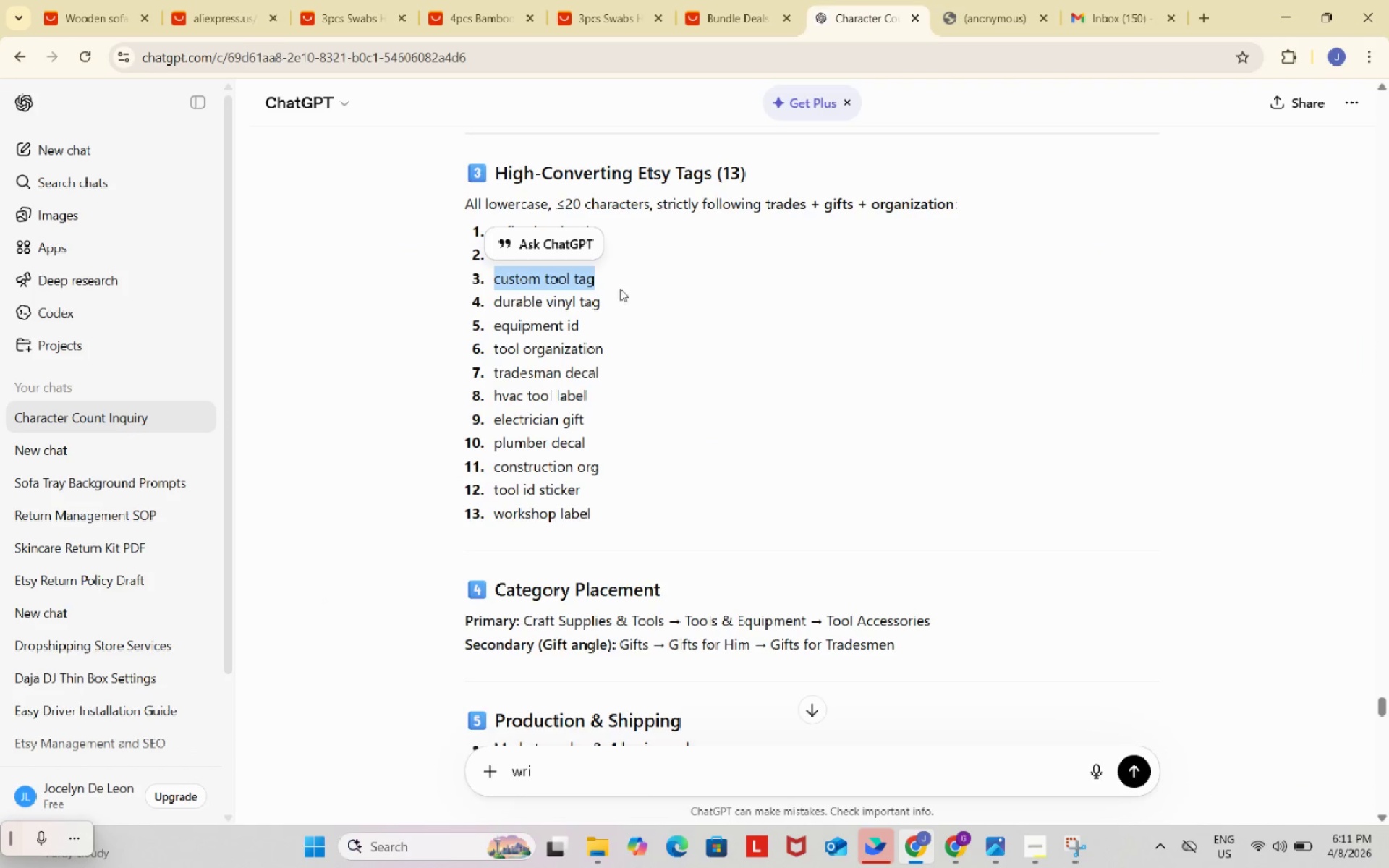 
key(Control+ControlLeft)
 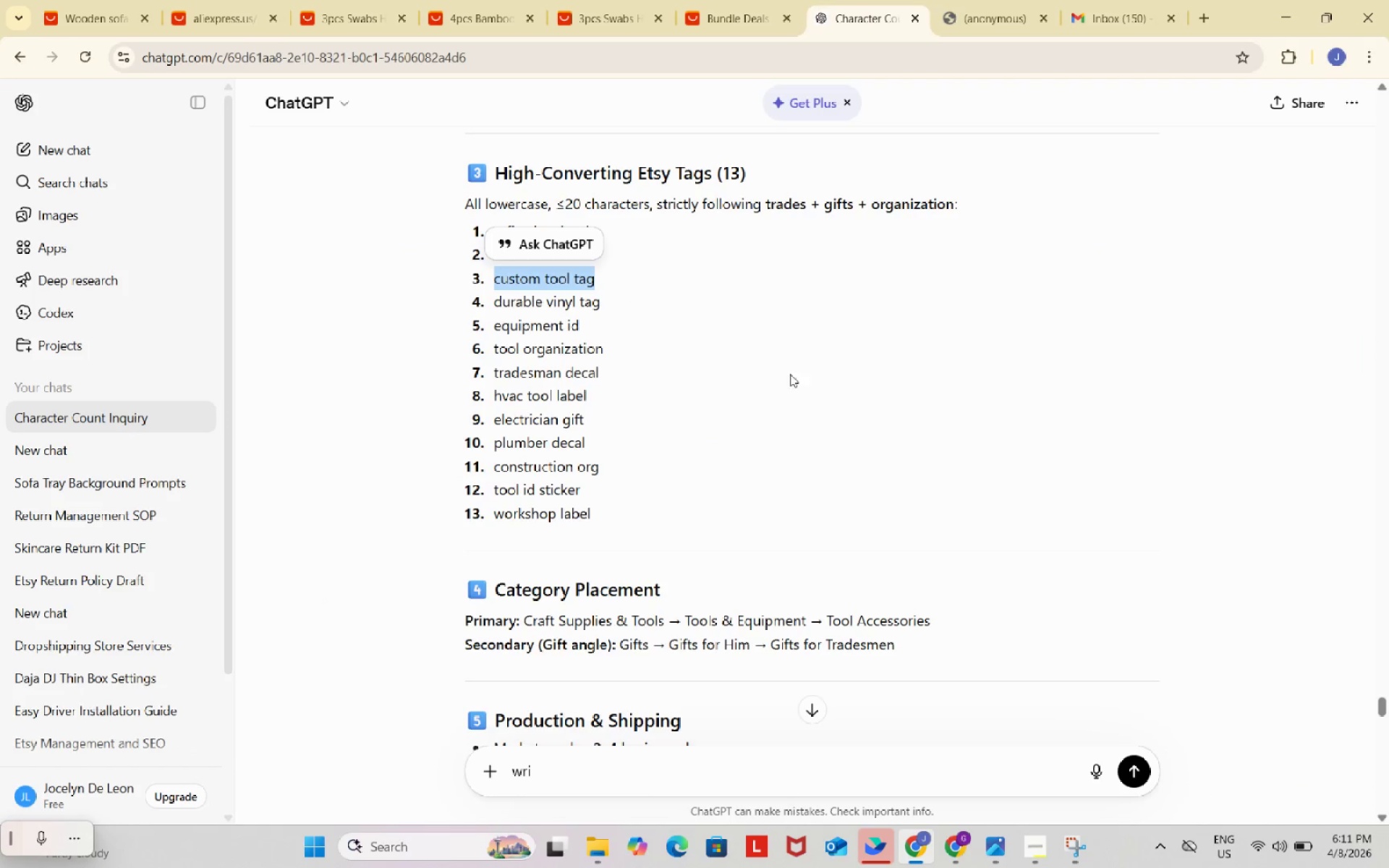 
key(Control+C)
 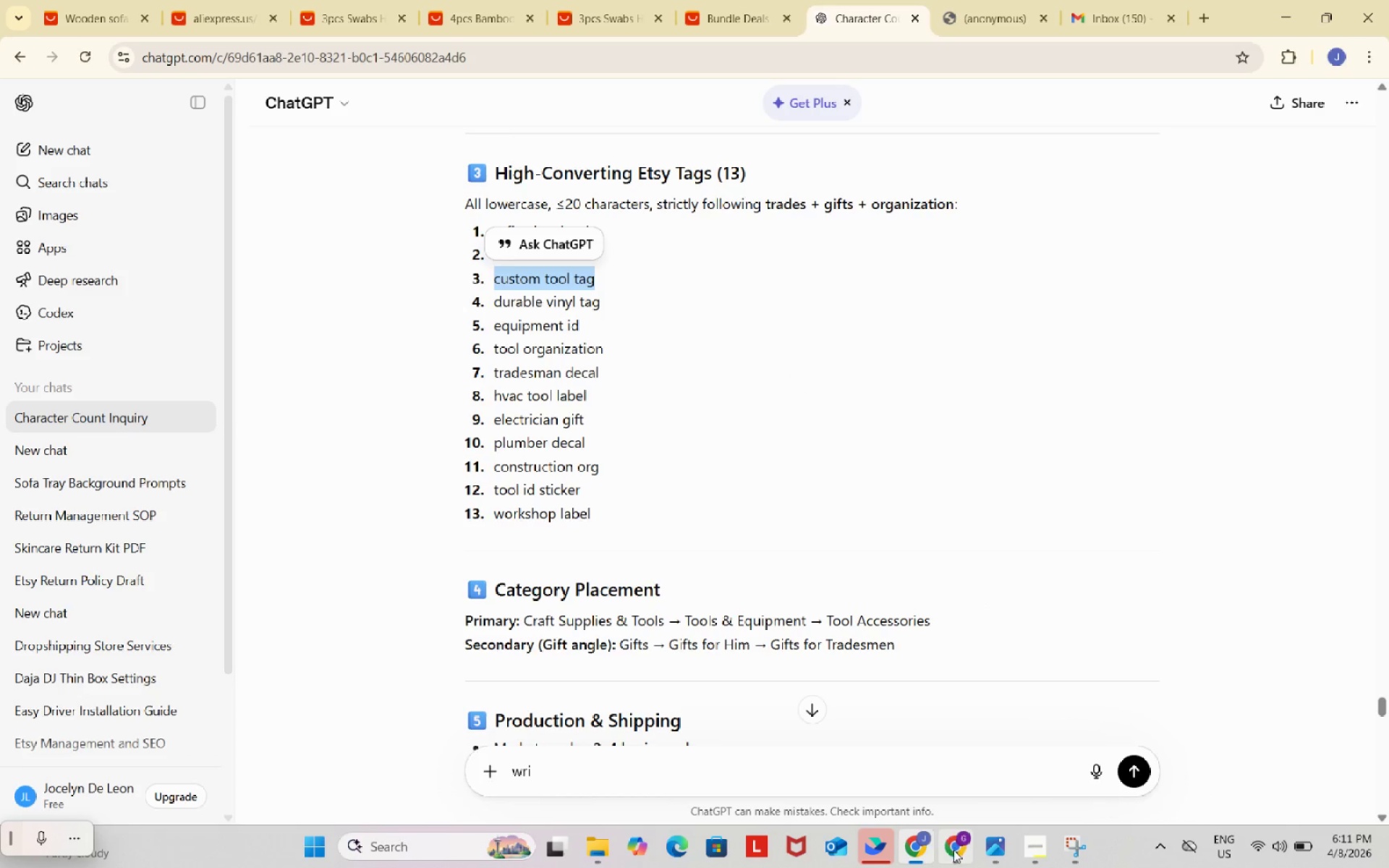 
left_click([953, 850])
 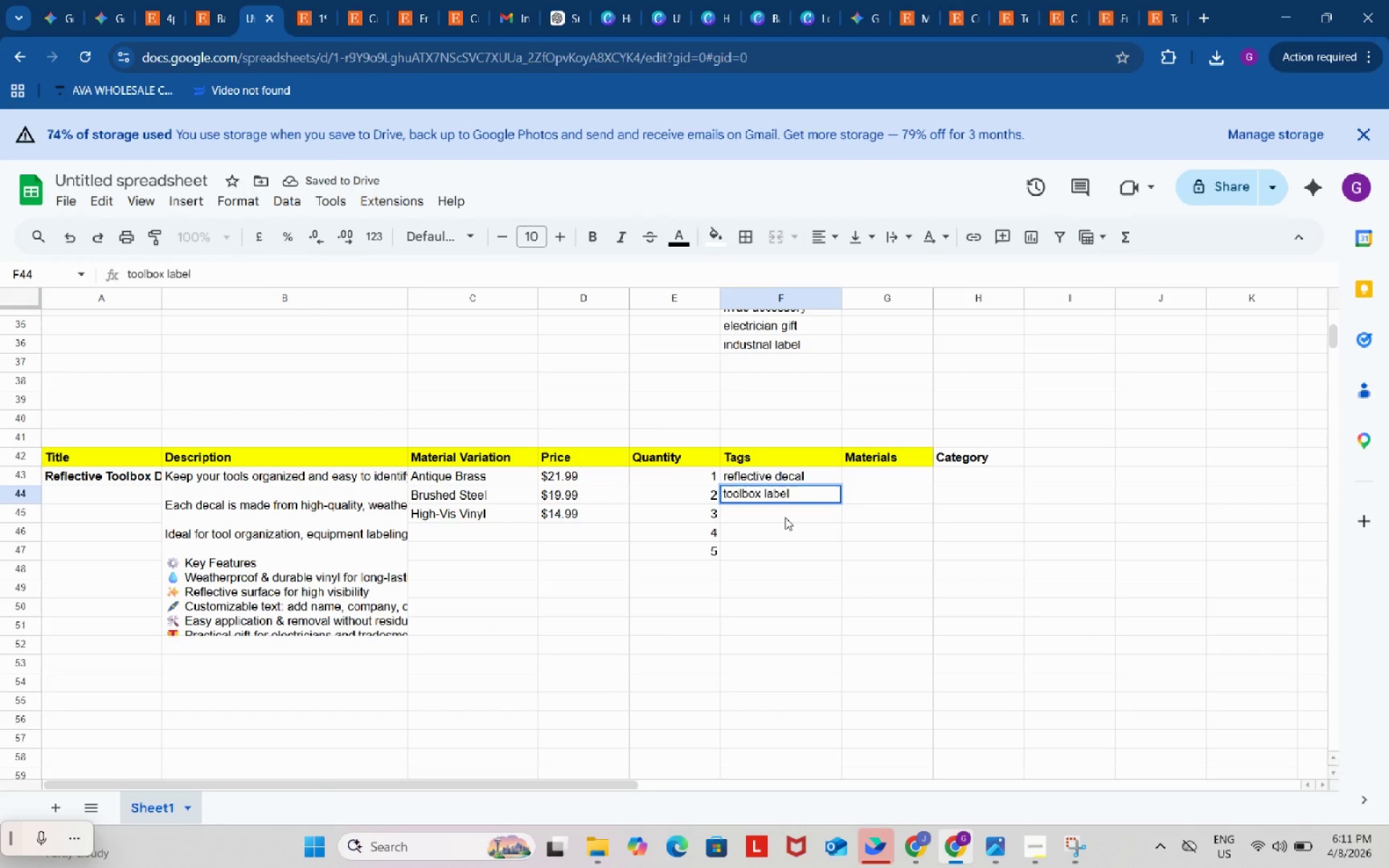 
double_click([785, 516])
 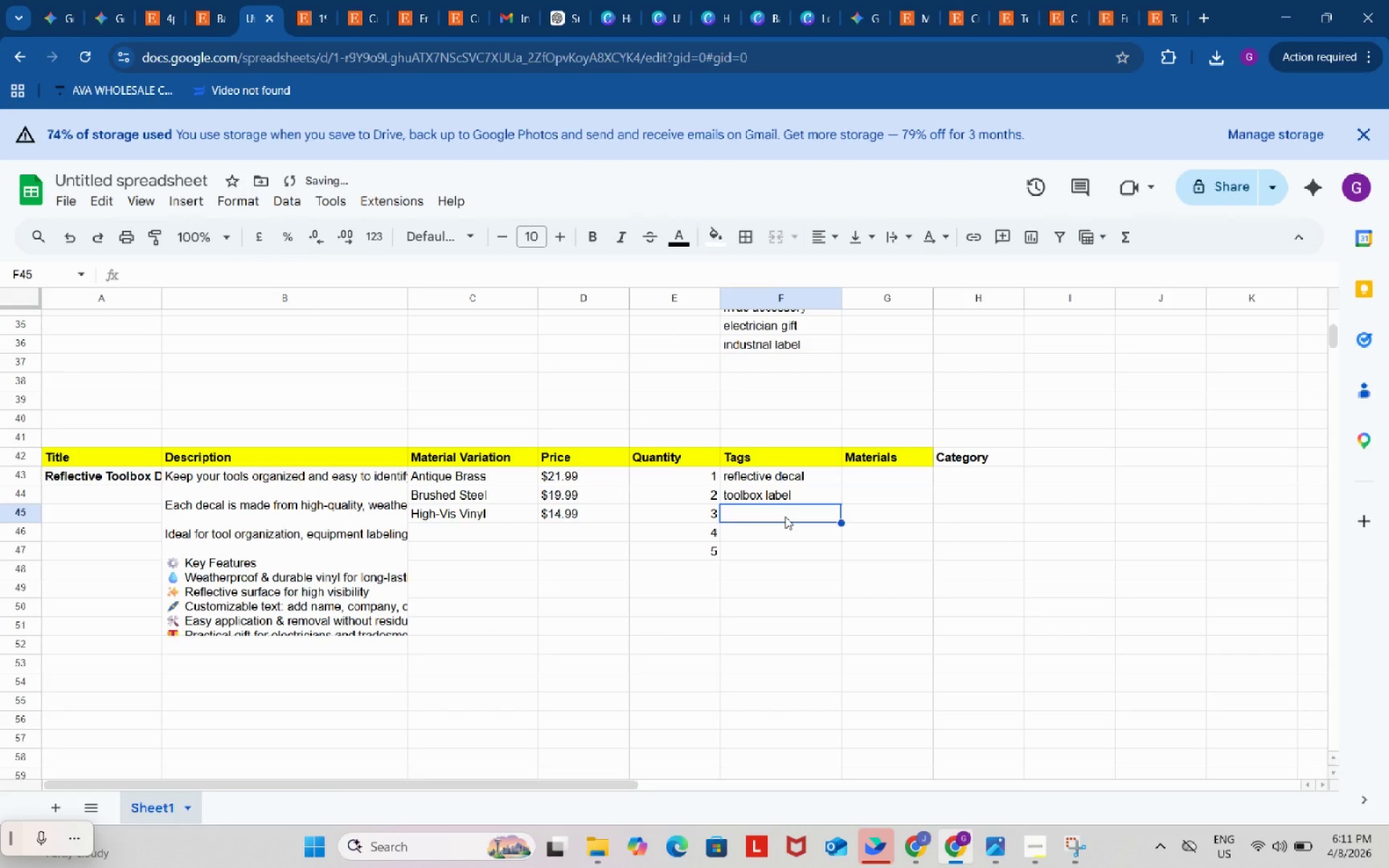 
key(Control+ControlLeft)
 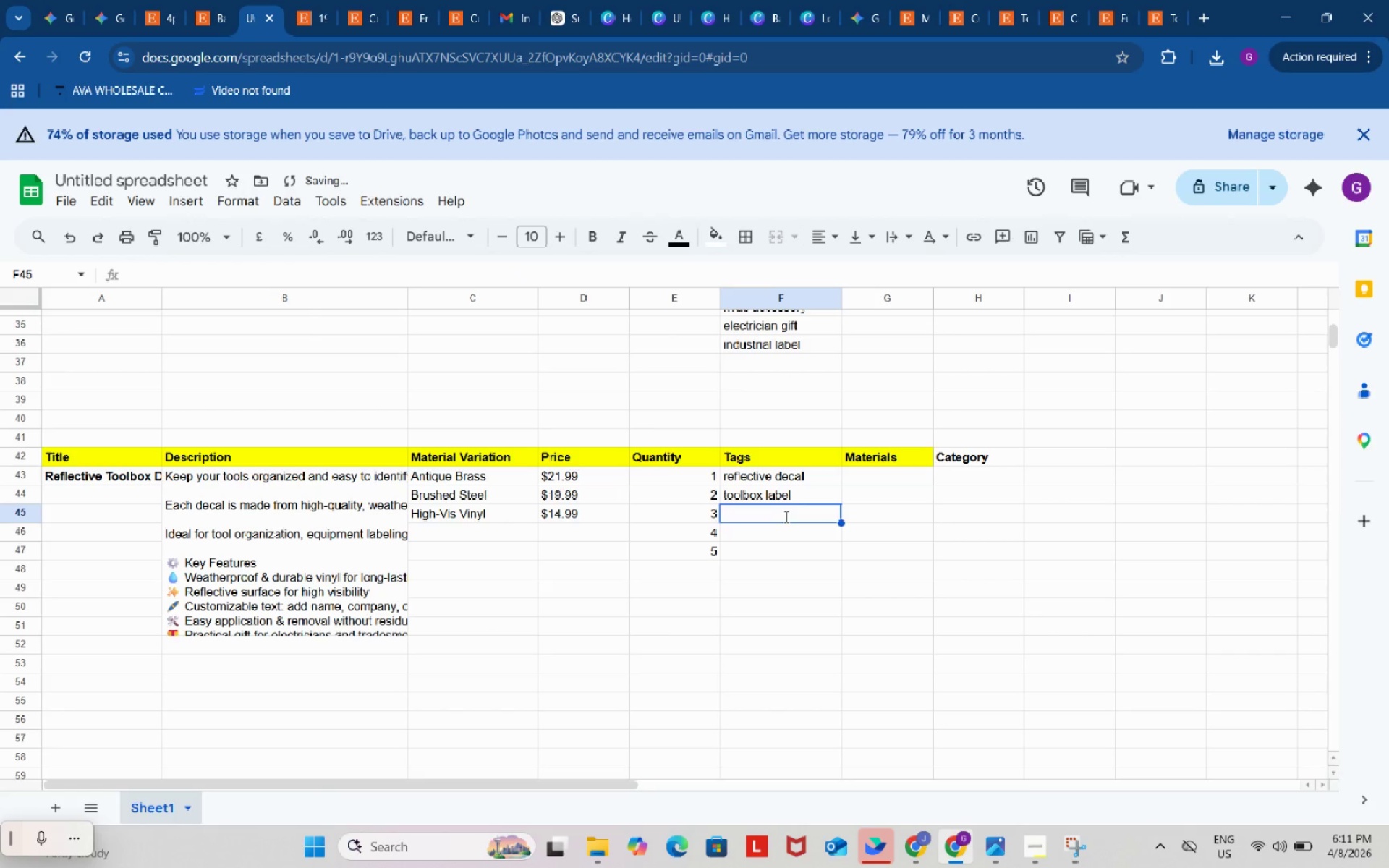 
key(Control+V)
 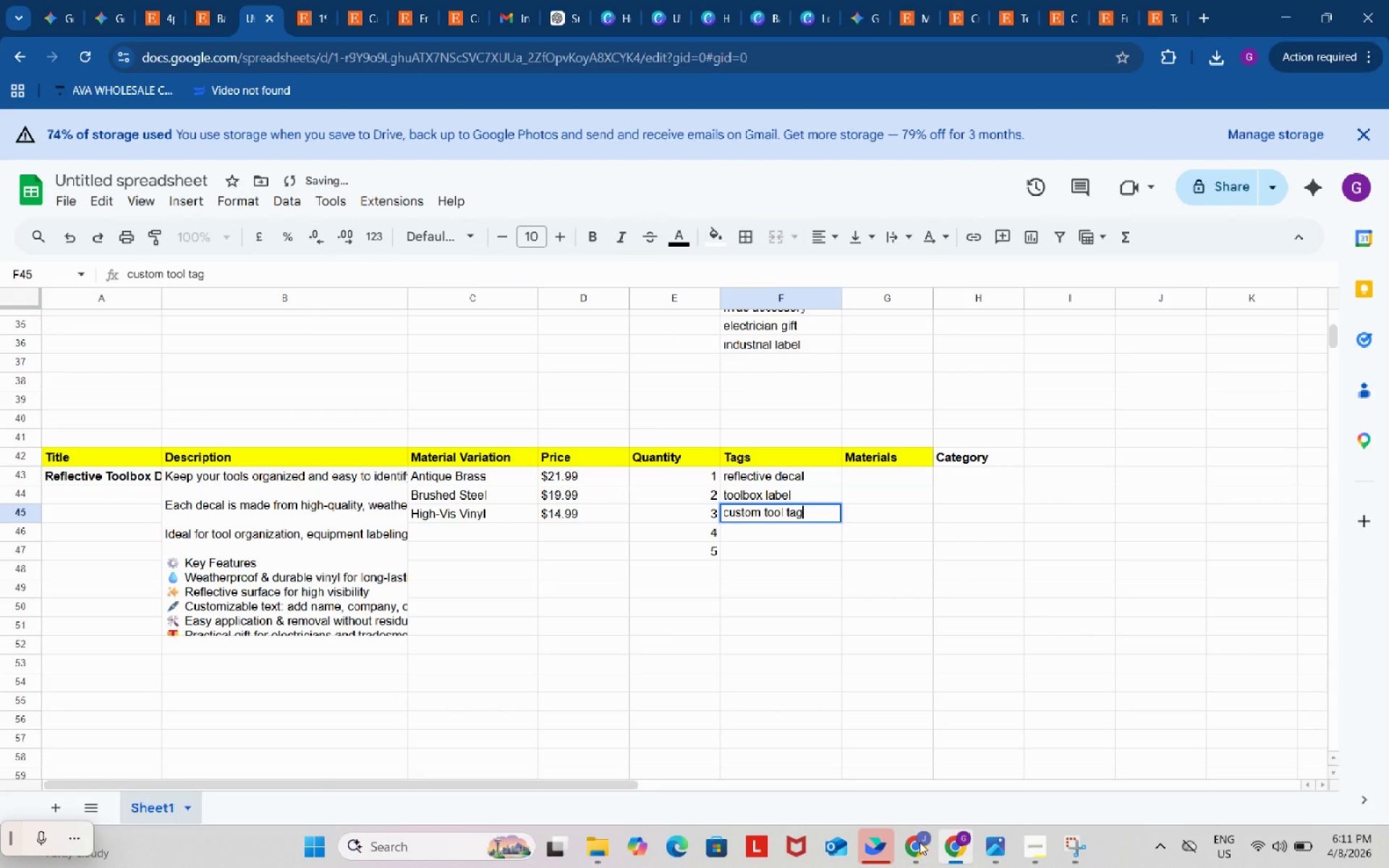 
left_click([924, 857])
 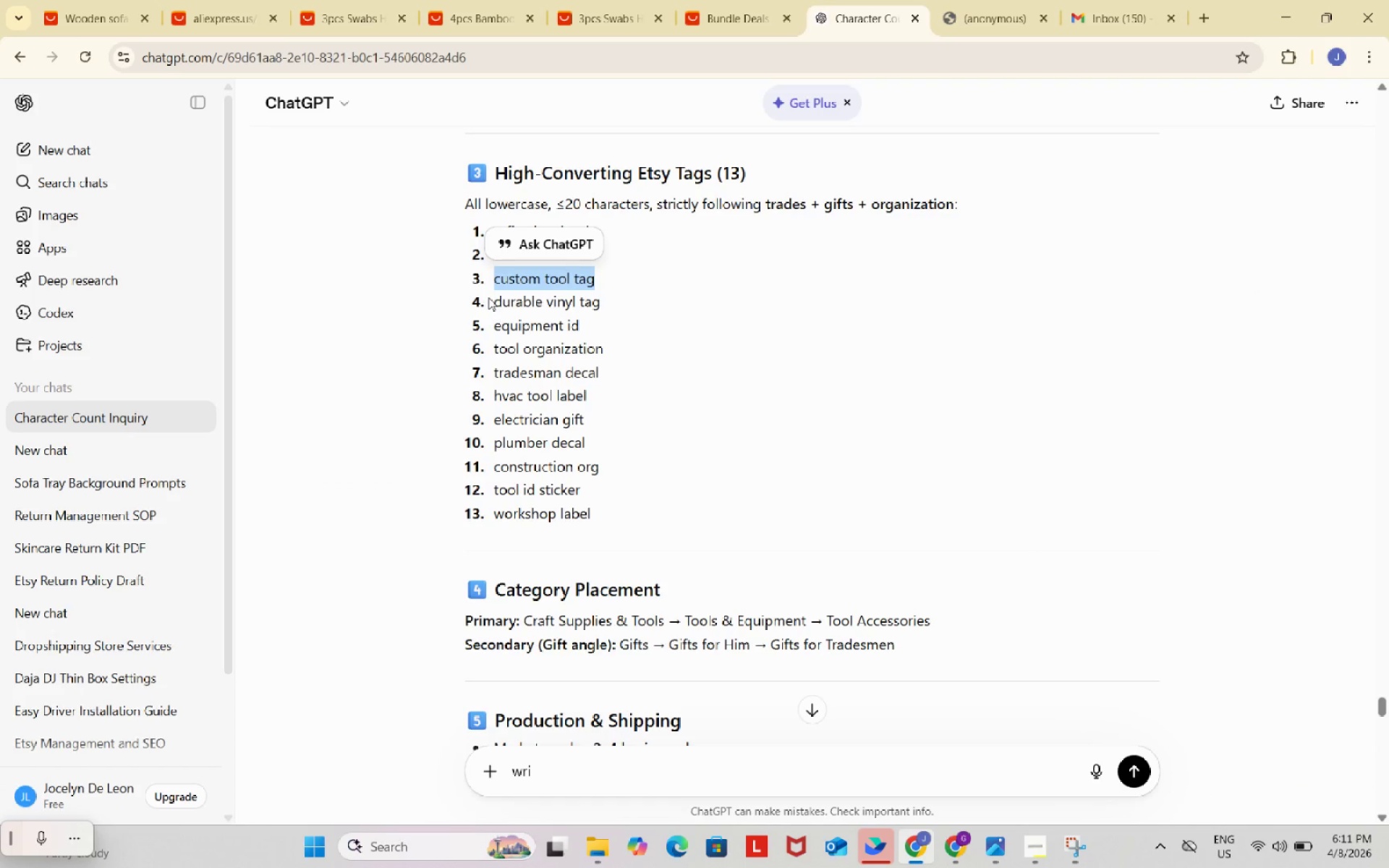 
left_click_drag(start_coordinate=[490, 298], to_coordinate=[606, 305])
 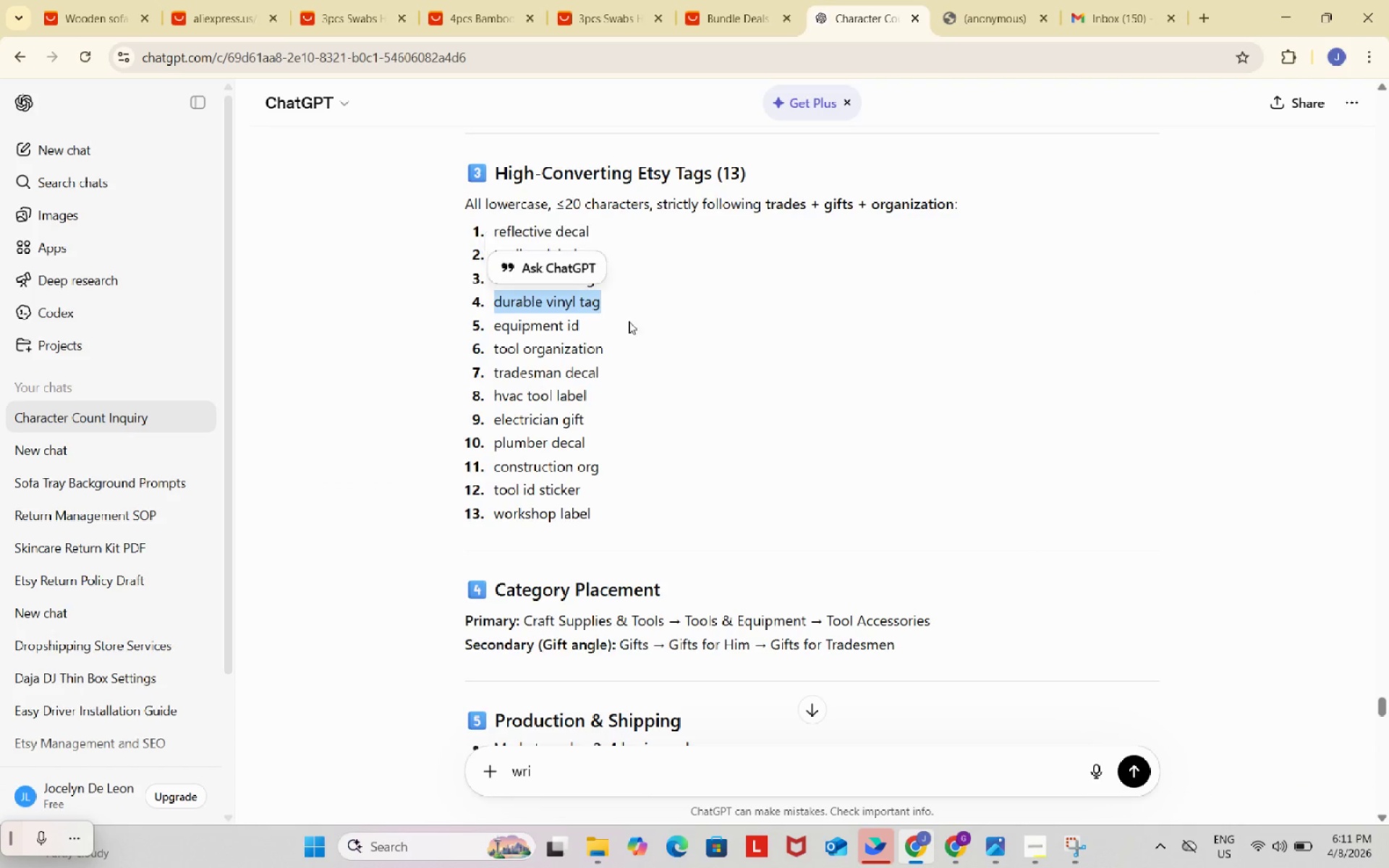 
key(Control+ControlLeft)
 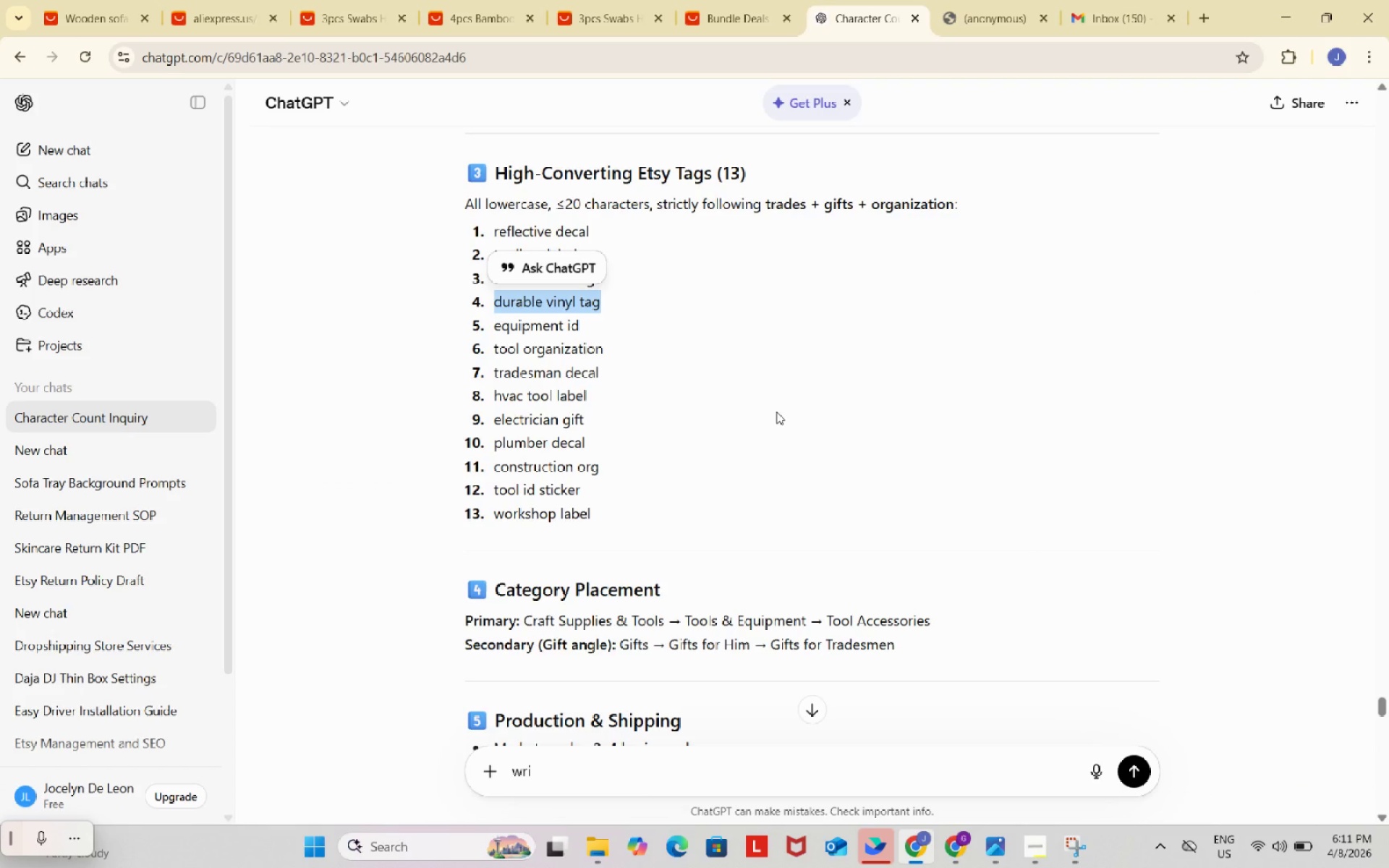 
key(Control+C)
 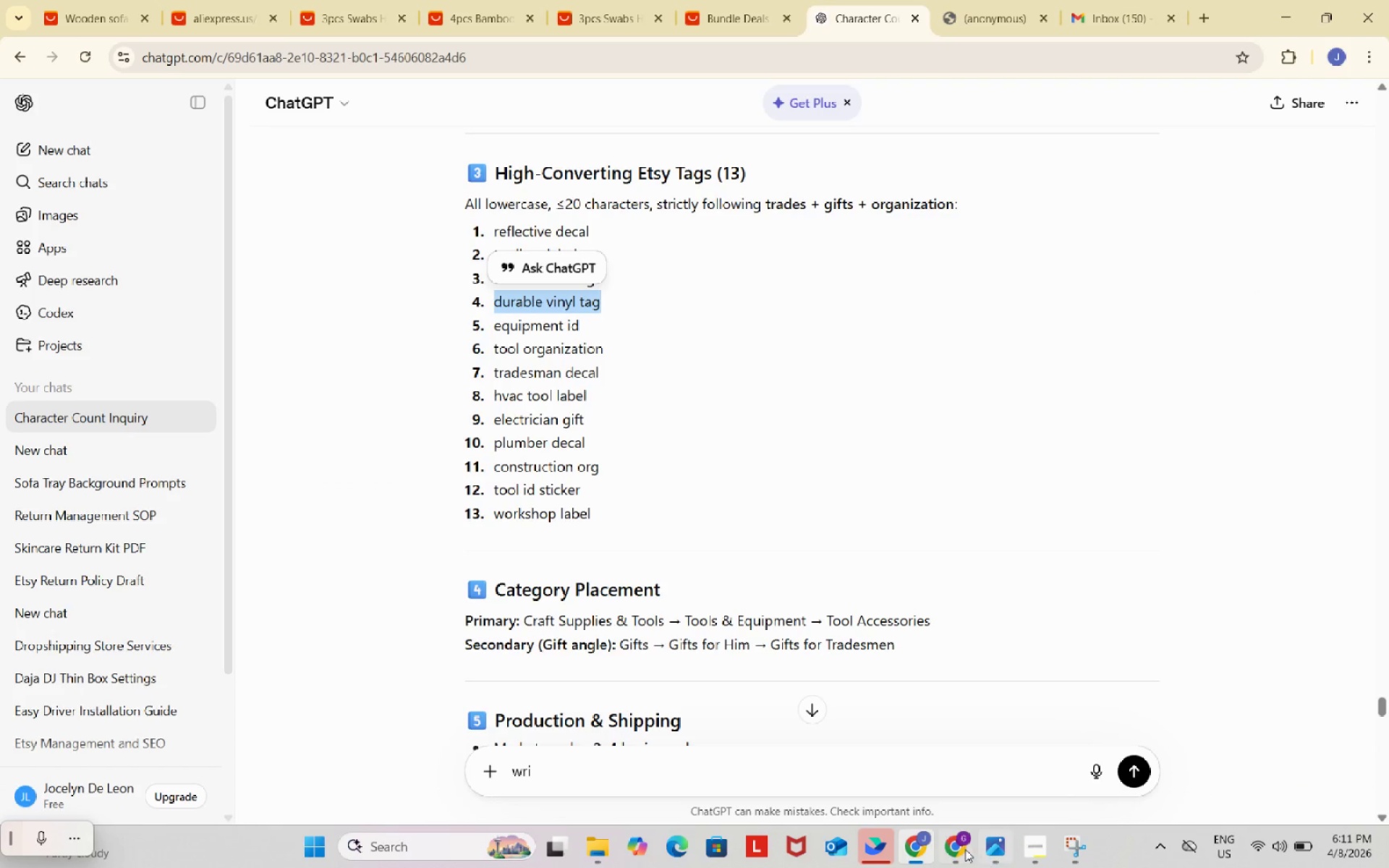 
left_click([955, 846])
 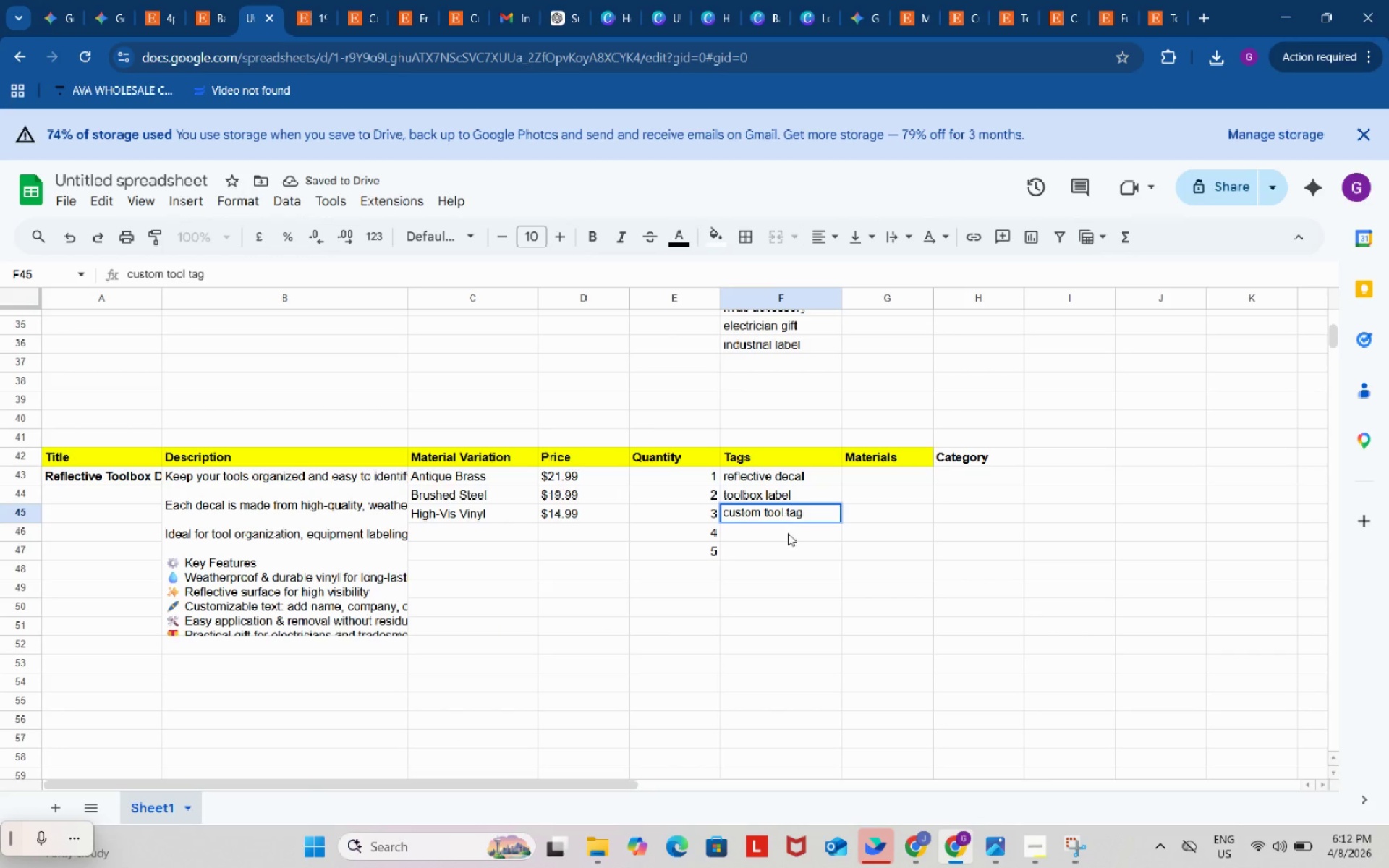 
double_click([788, 533])
 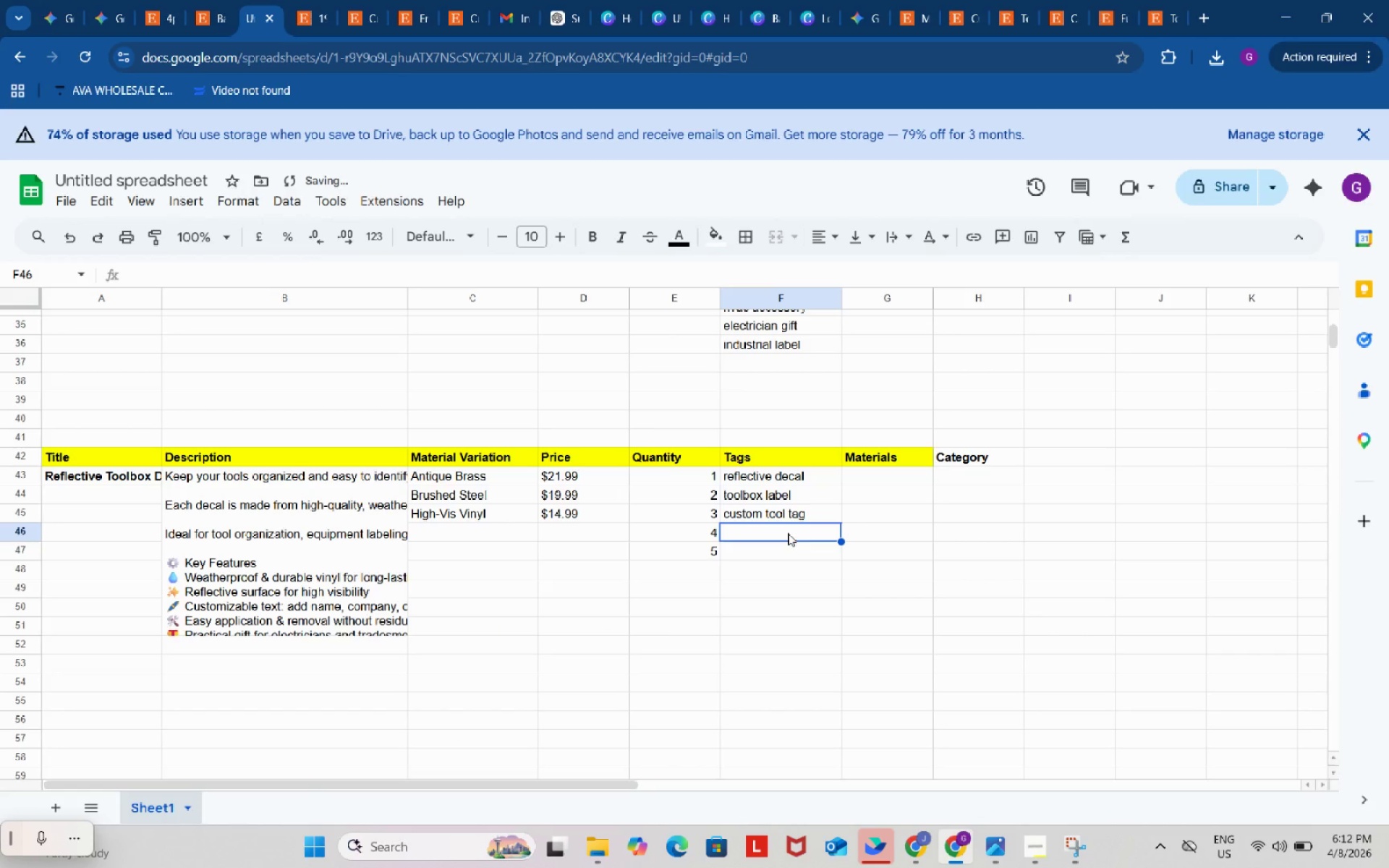 
key(Control+ControlLeft)
 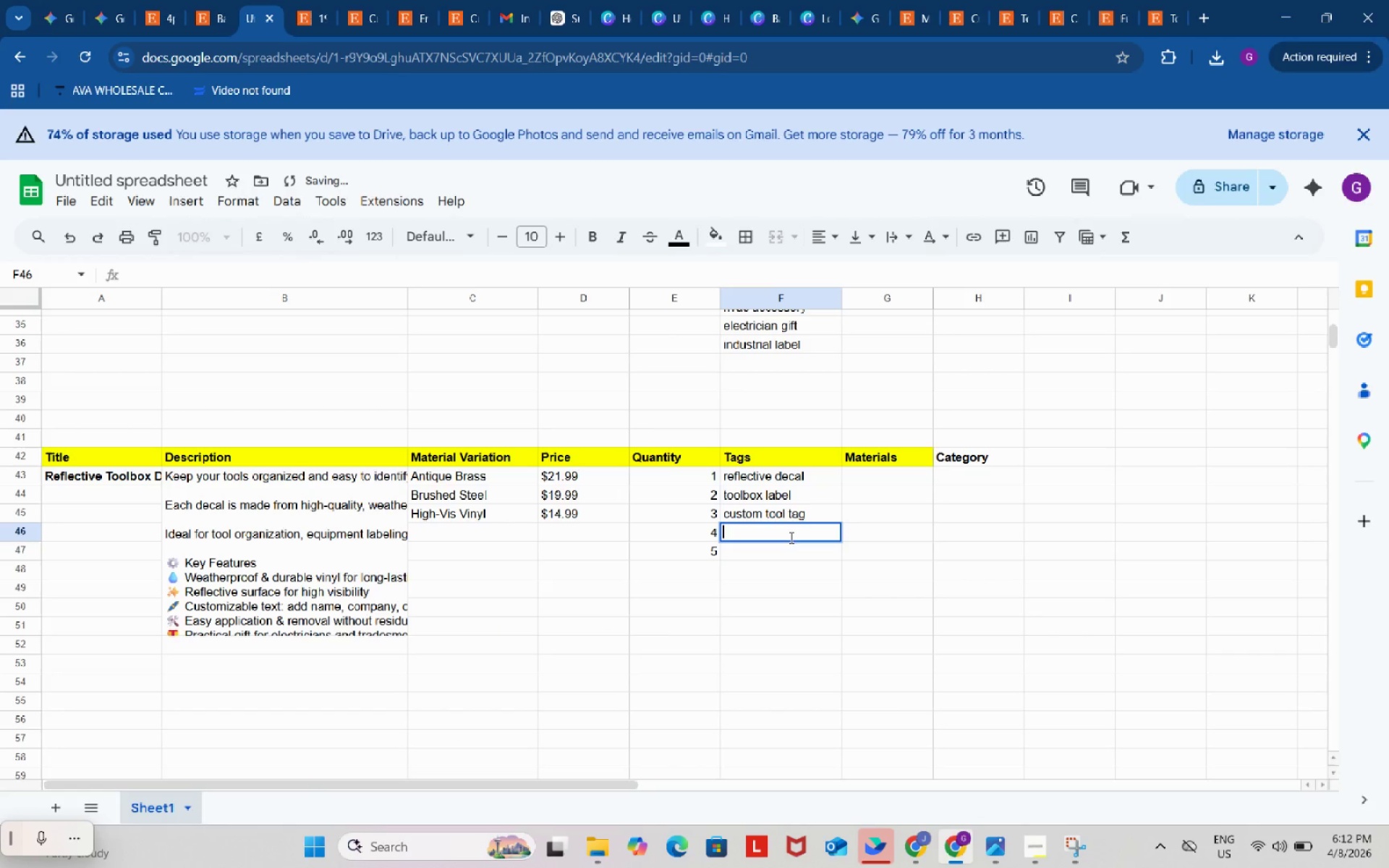 
key(Control+V)
 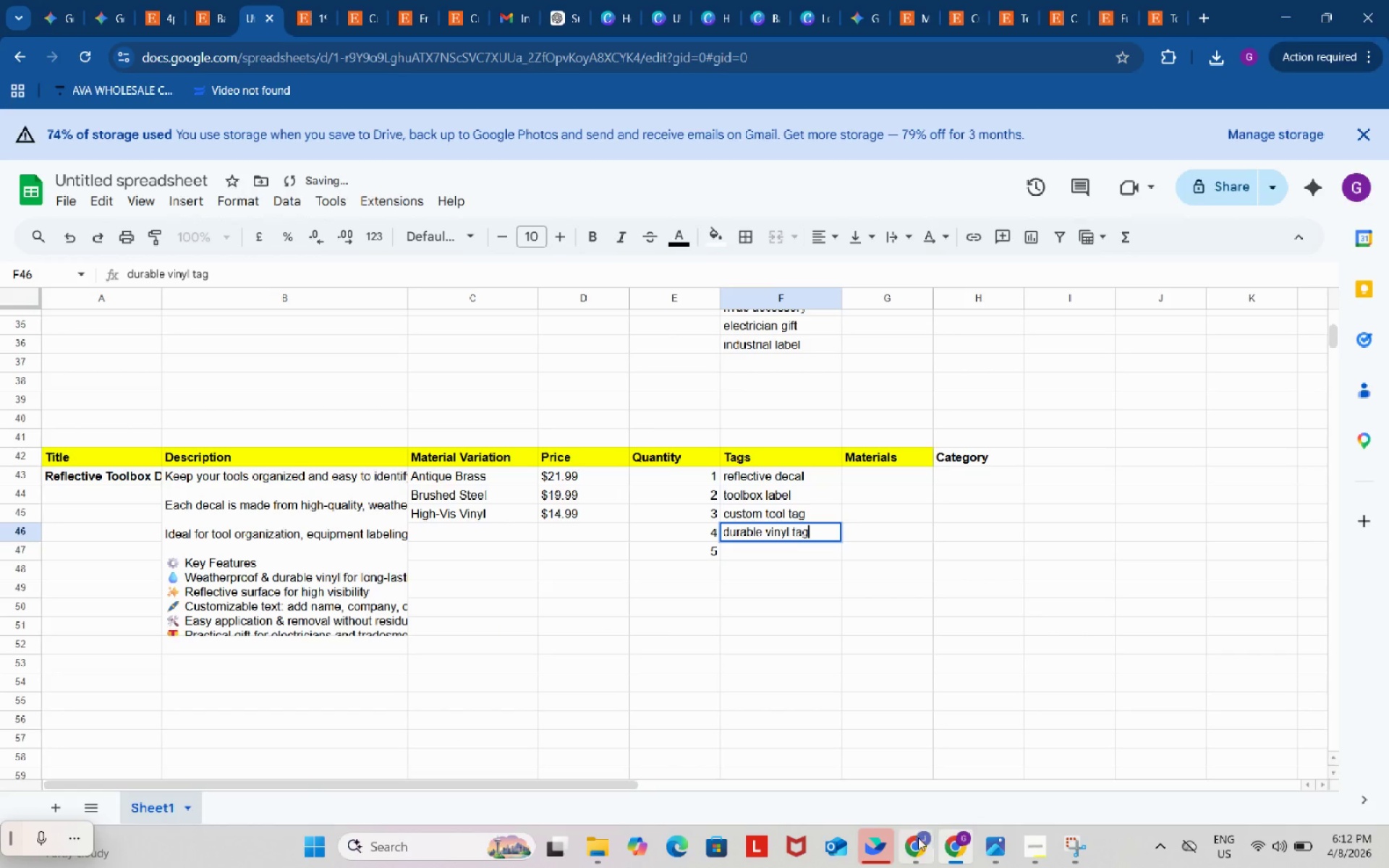 
left_click([920, 842])
 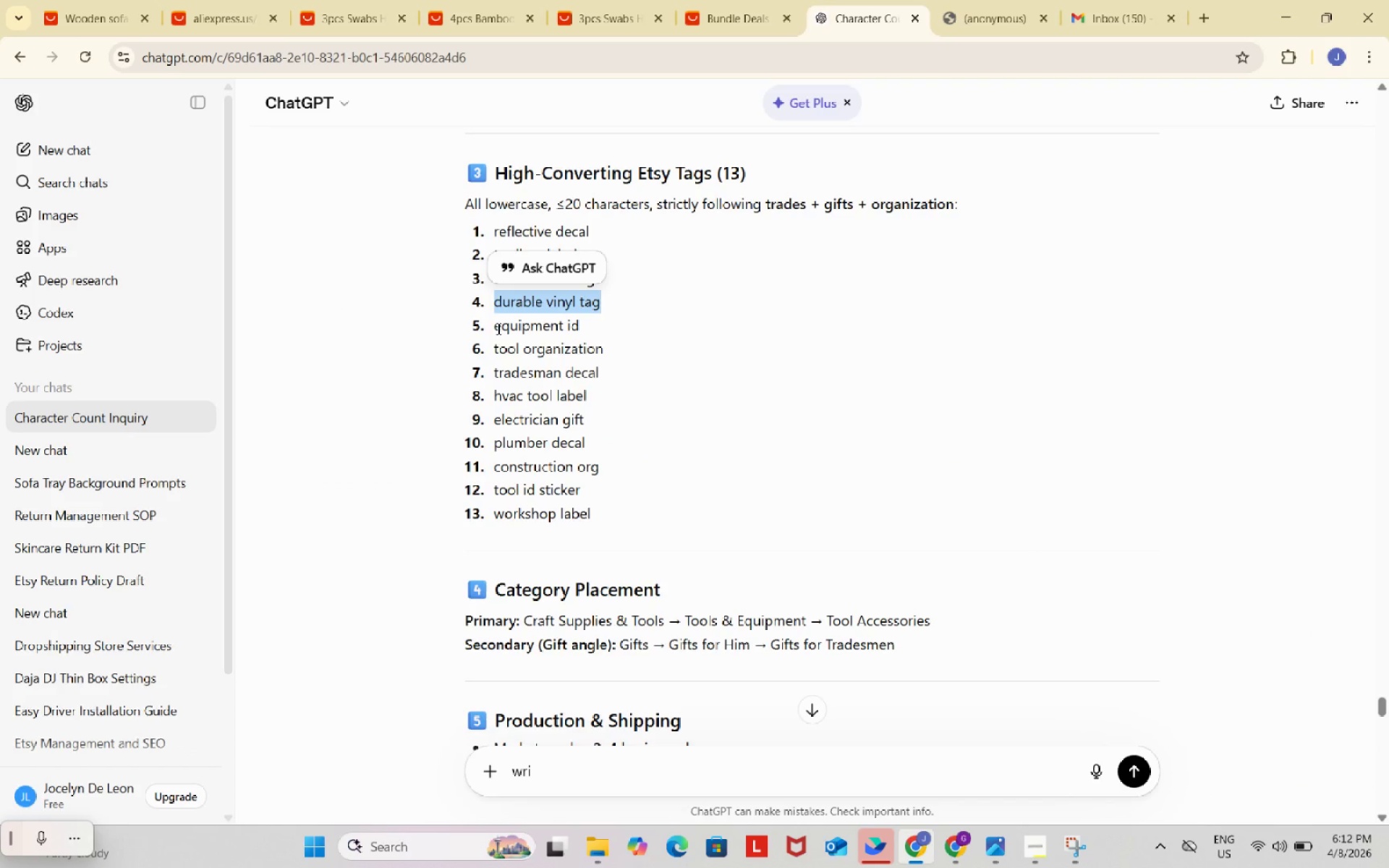 
left_click_drag(start_coordinate=[495, 327], to_coordinate=[578, 325])
 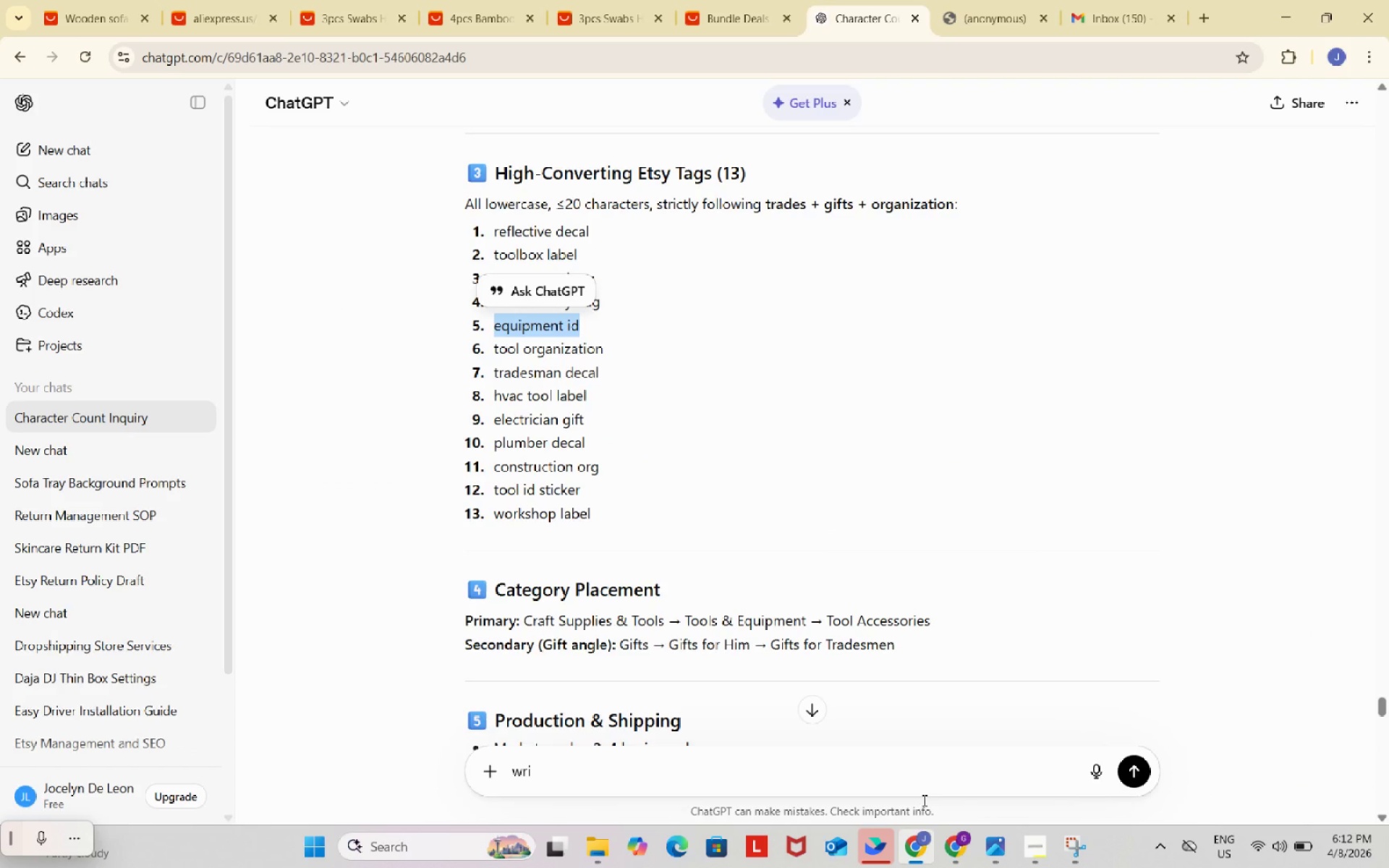 
key(Control+ControlLeft)
 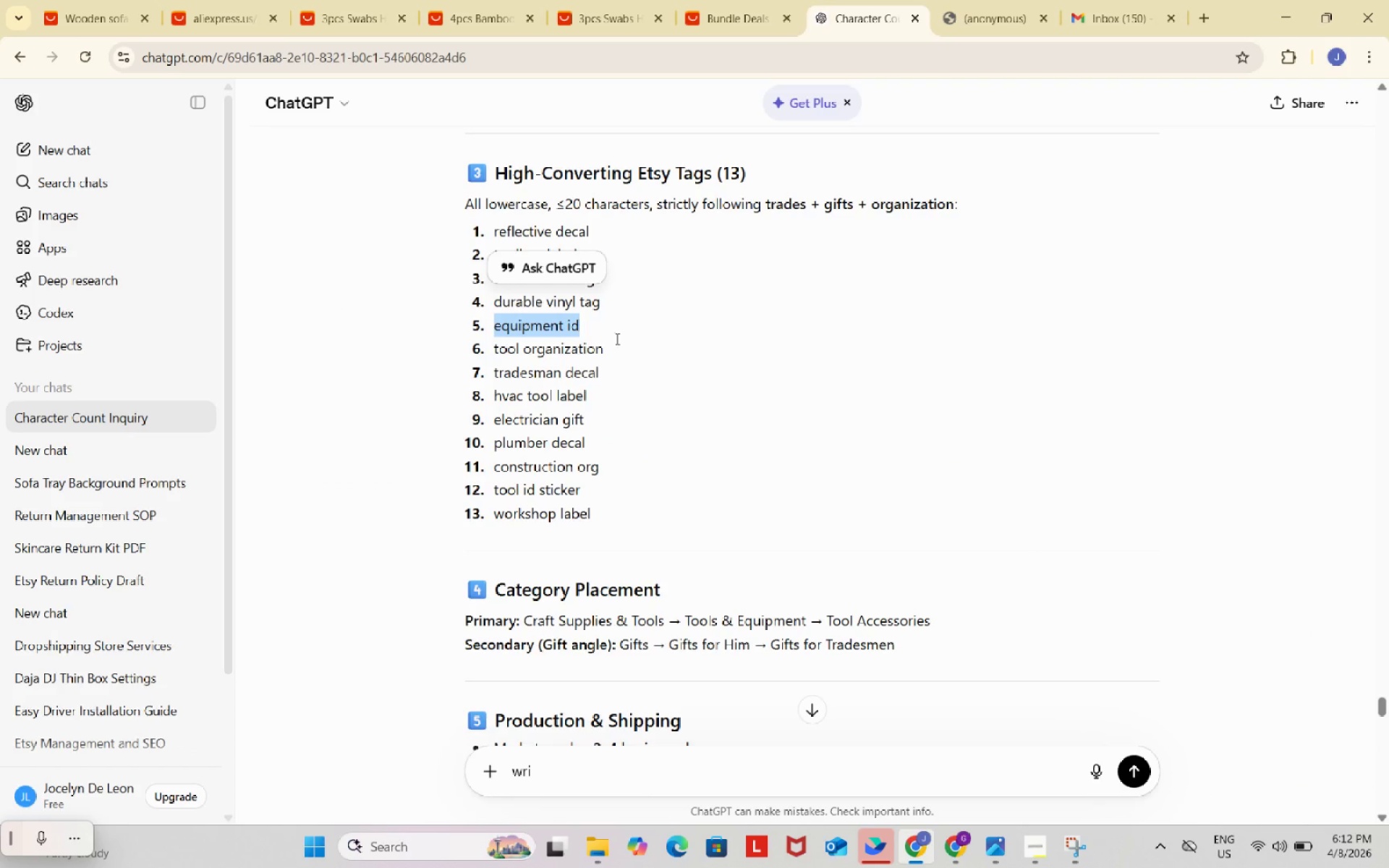 
key(Control+C)
 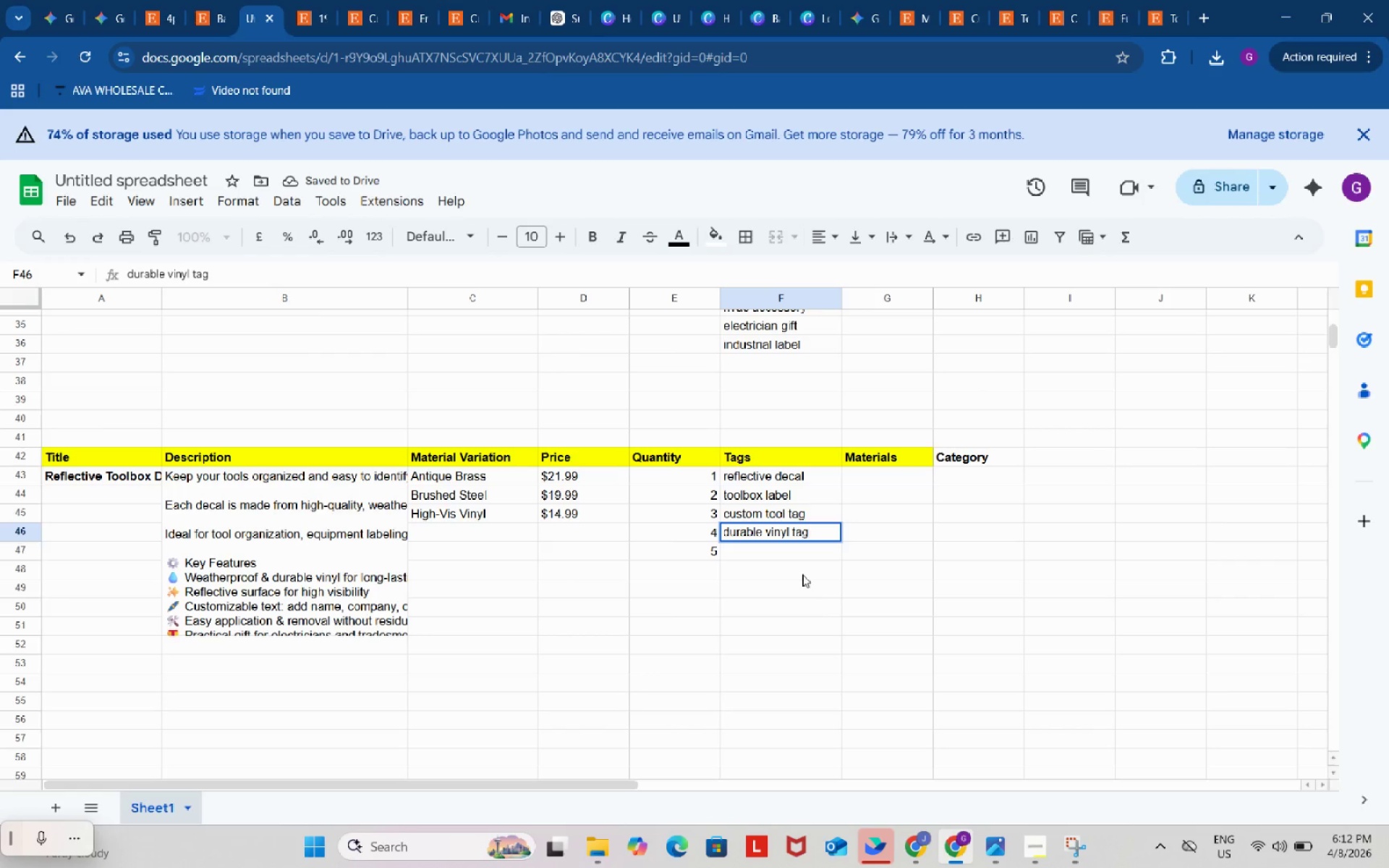 
double_click([799, 550])
 